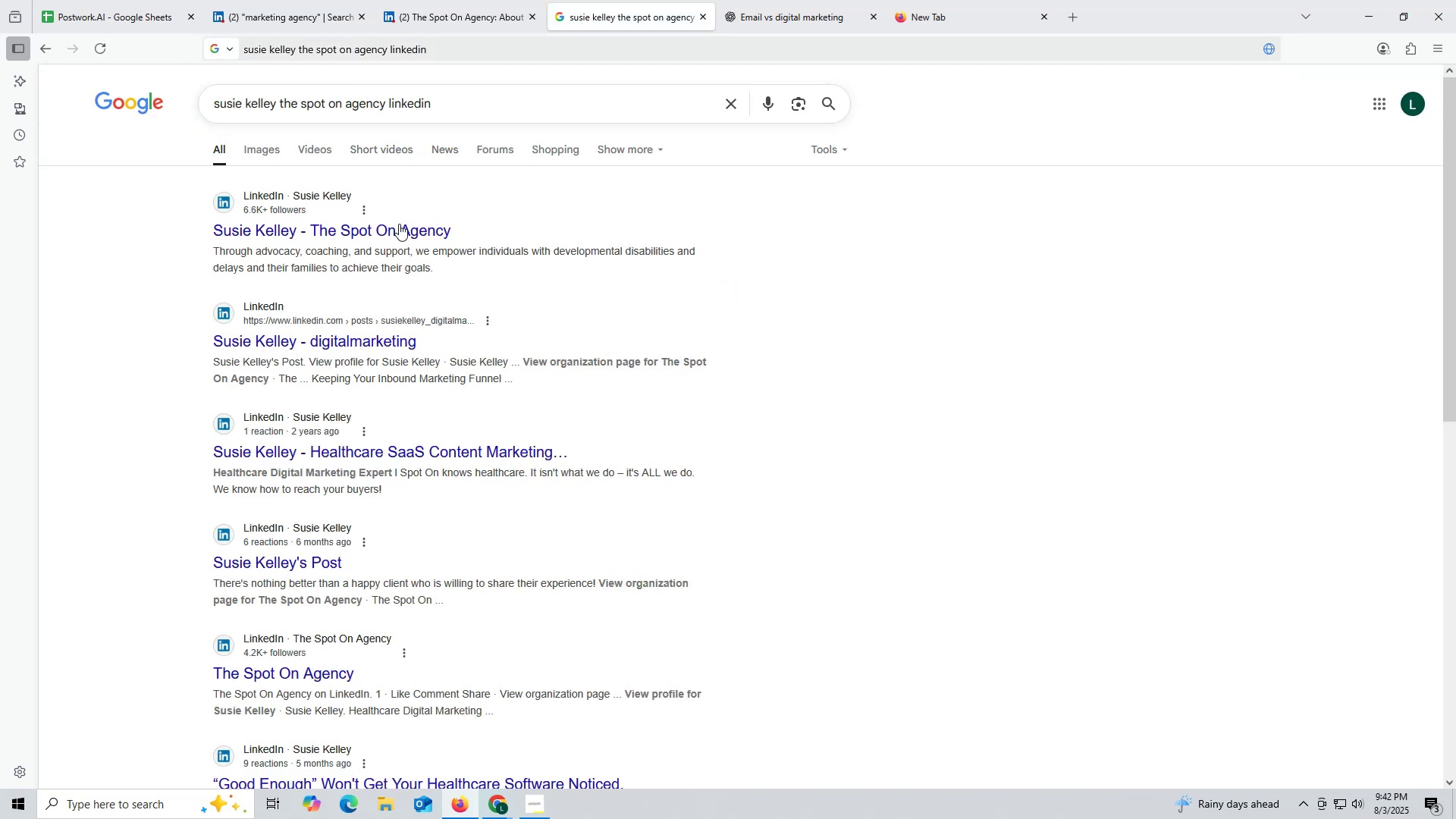 
left_click([359, 237])
 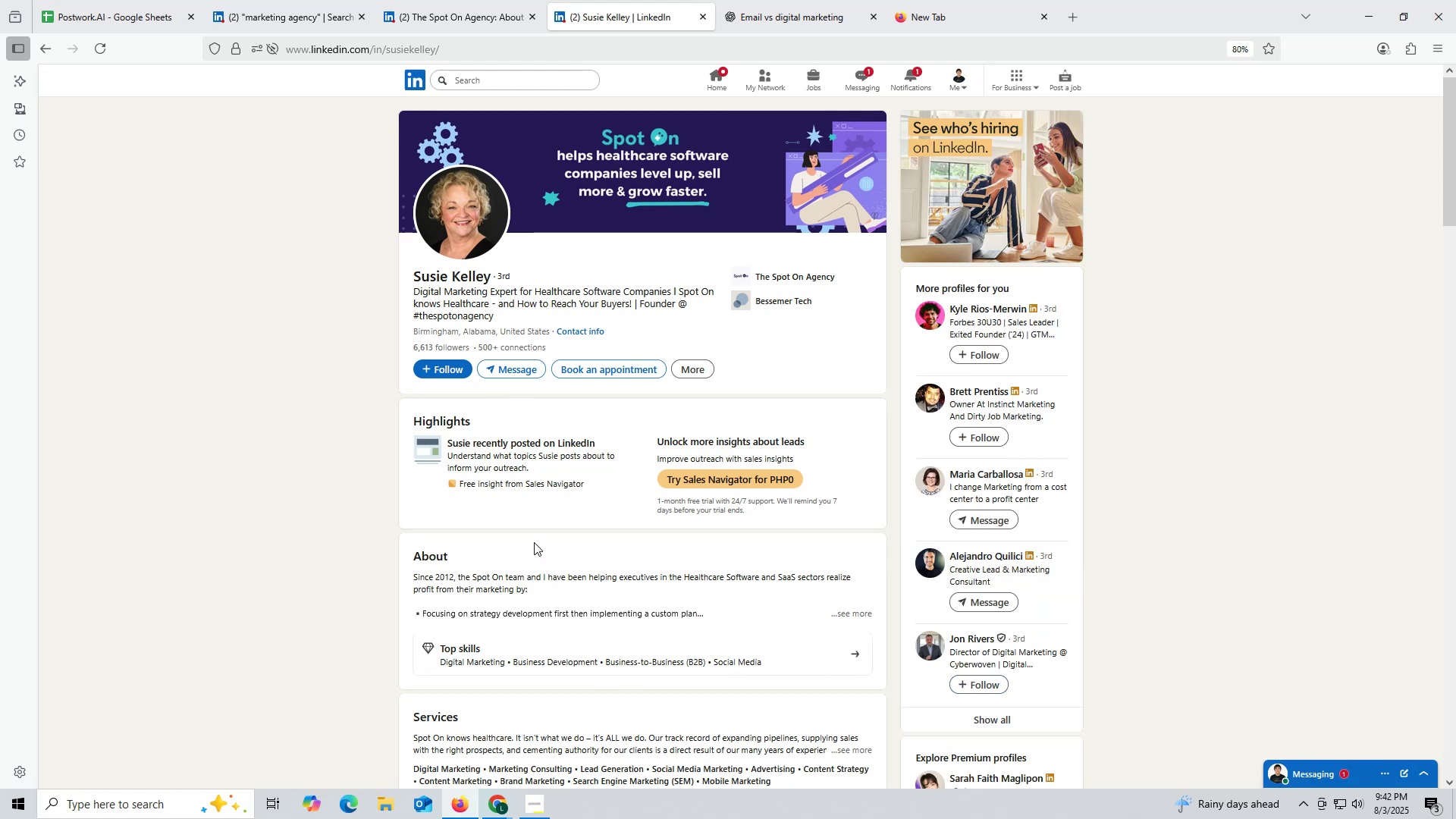 
wait(14.09)
 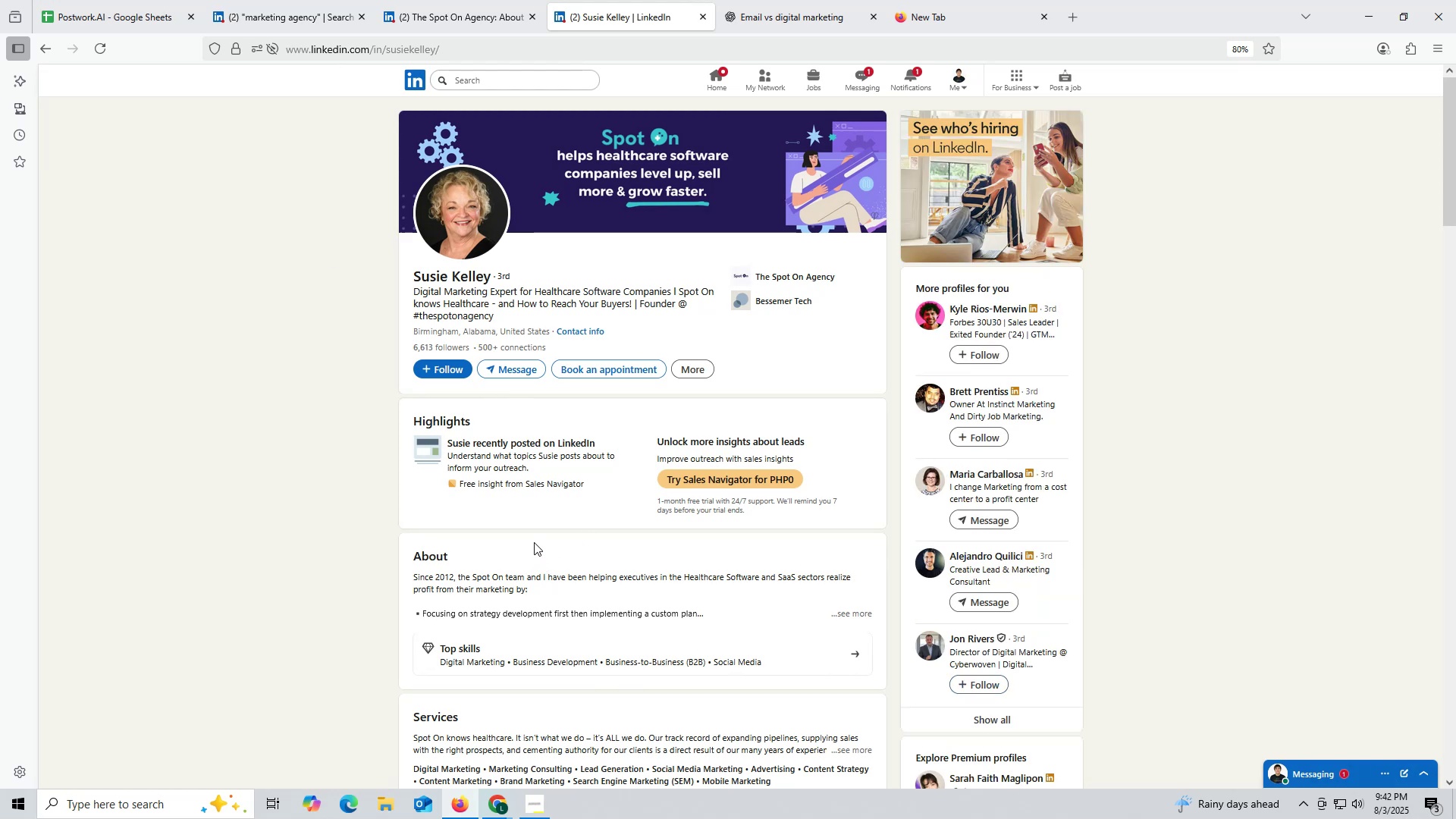 
scroll: coordinate [516, 465], scroll_direction: down, amount: 5.0
 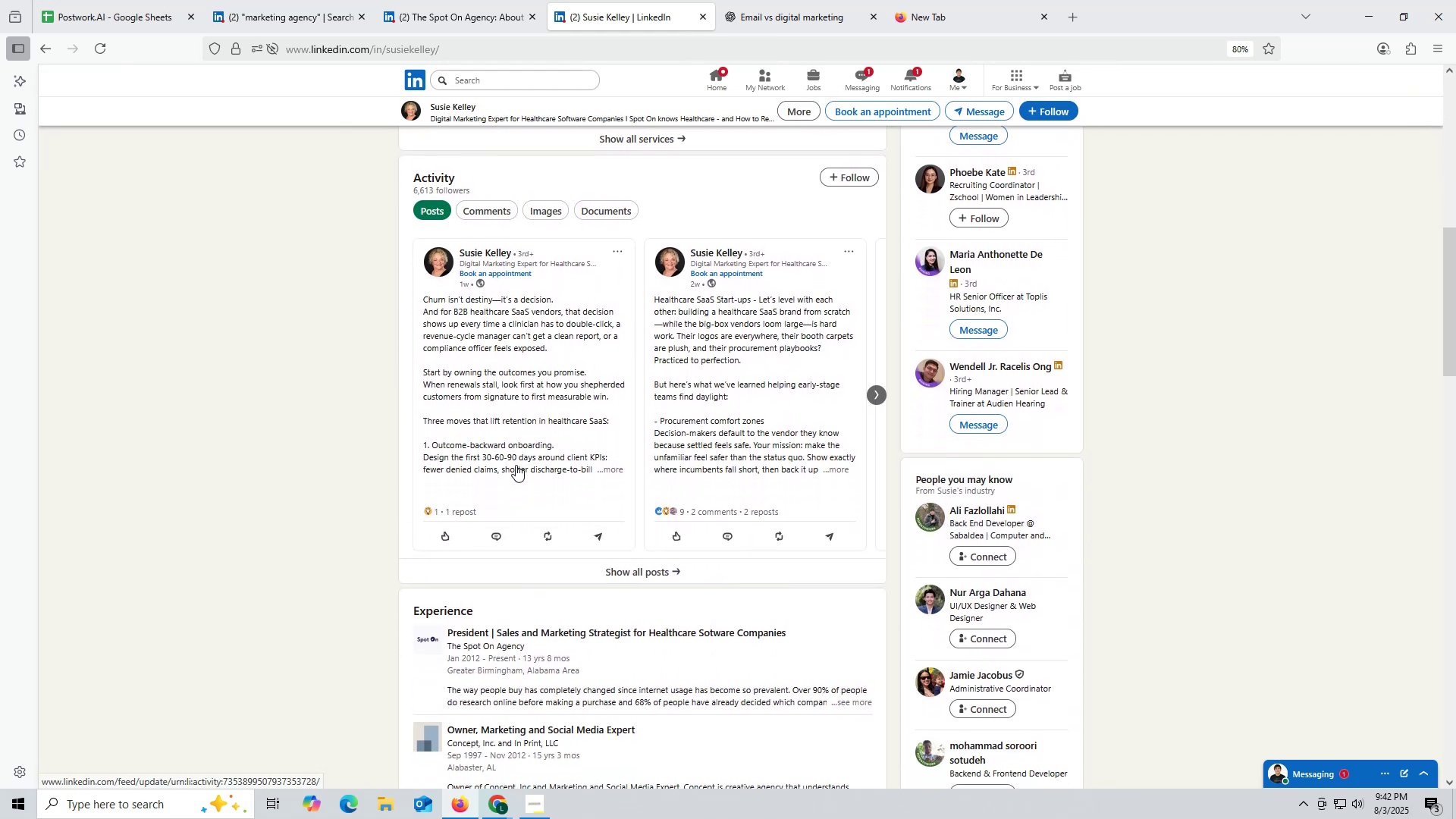 
scroll: coordinate [516, 465], scroll_direction: up, amount: 23.0
 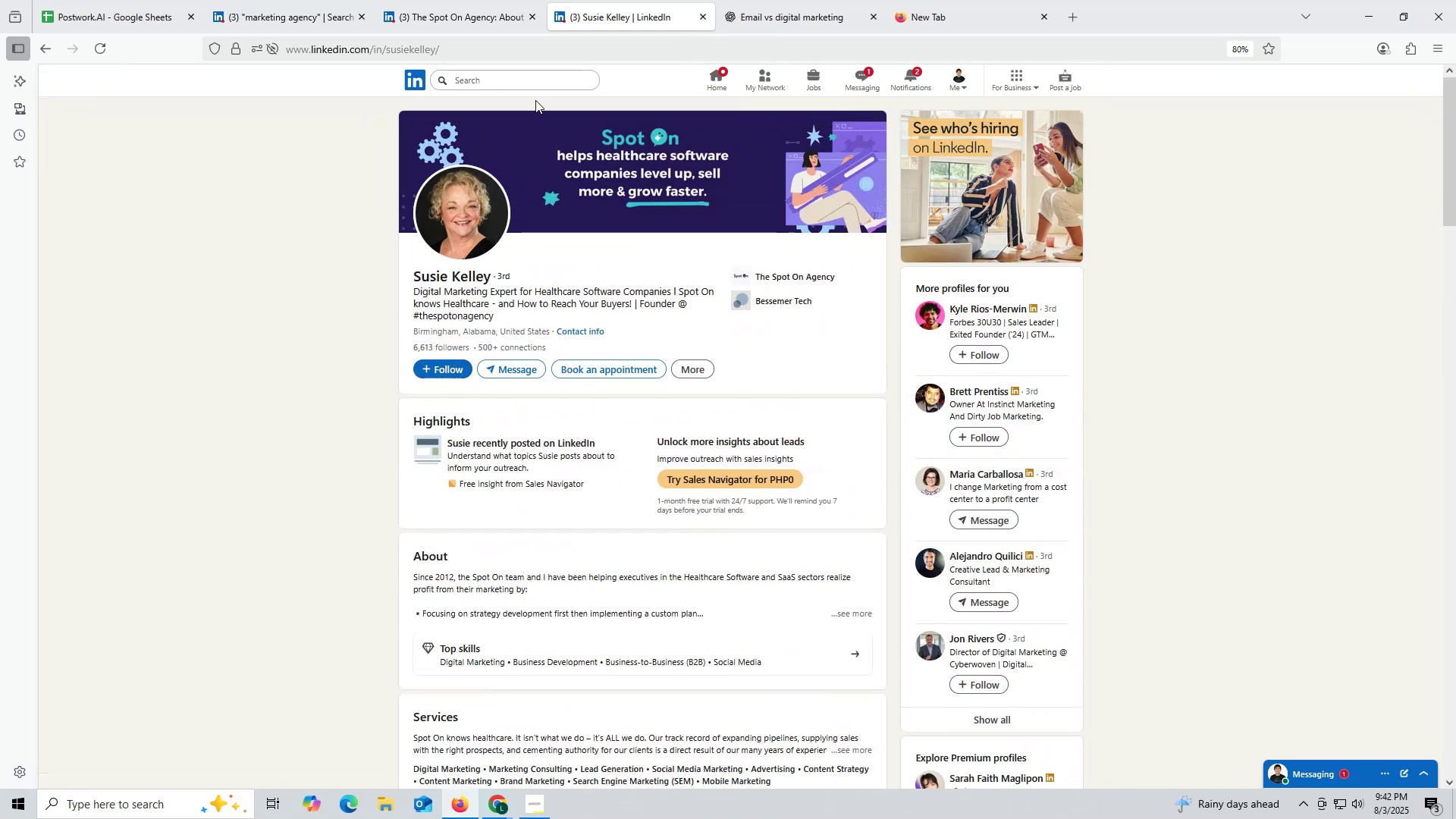 
left_click([458, 12])
 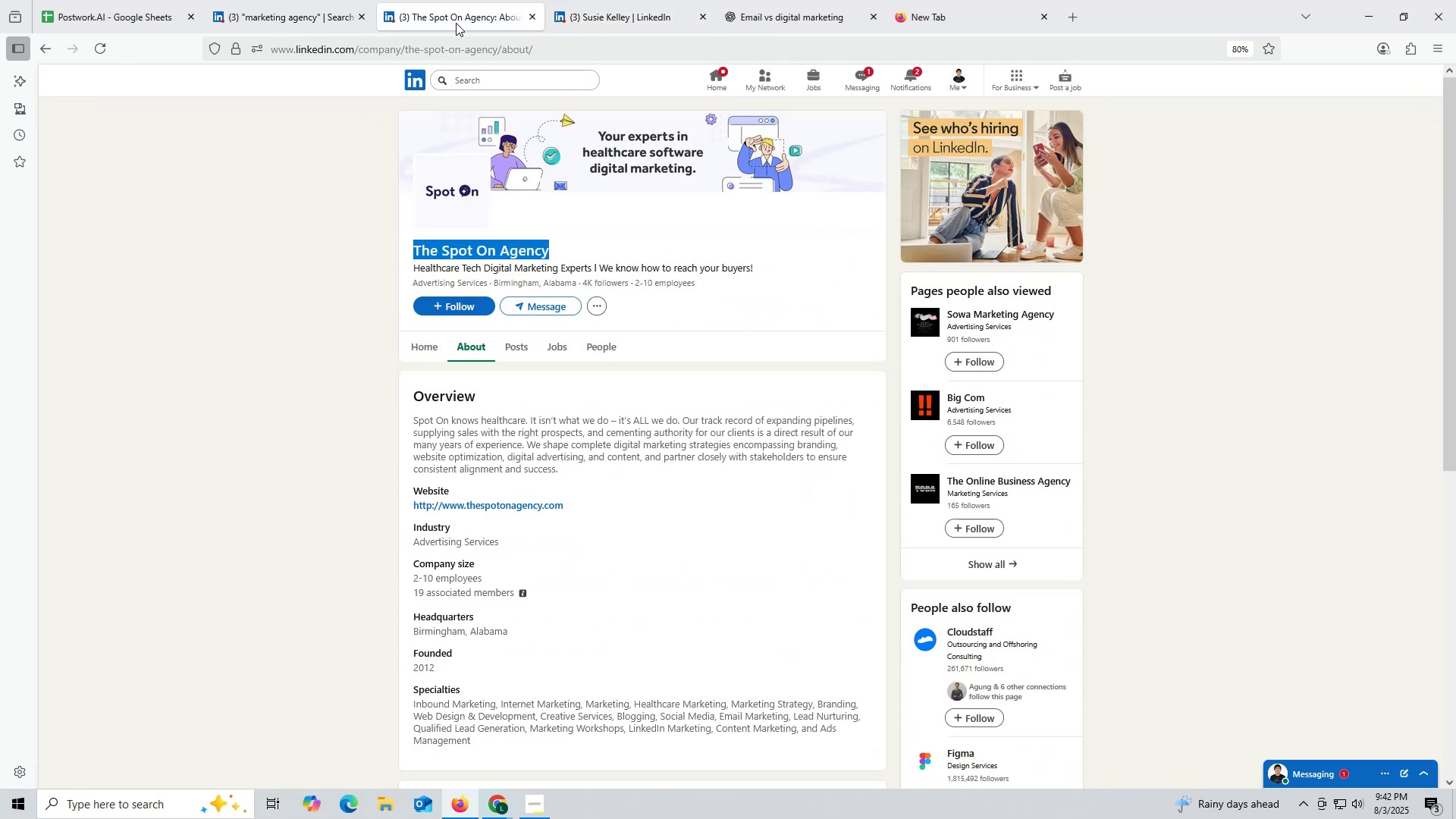 
key(Control+ControlLeft)
 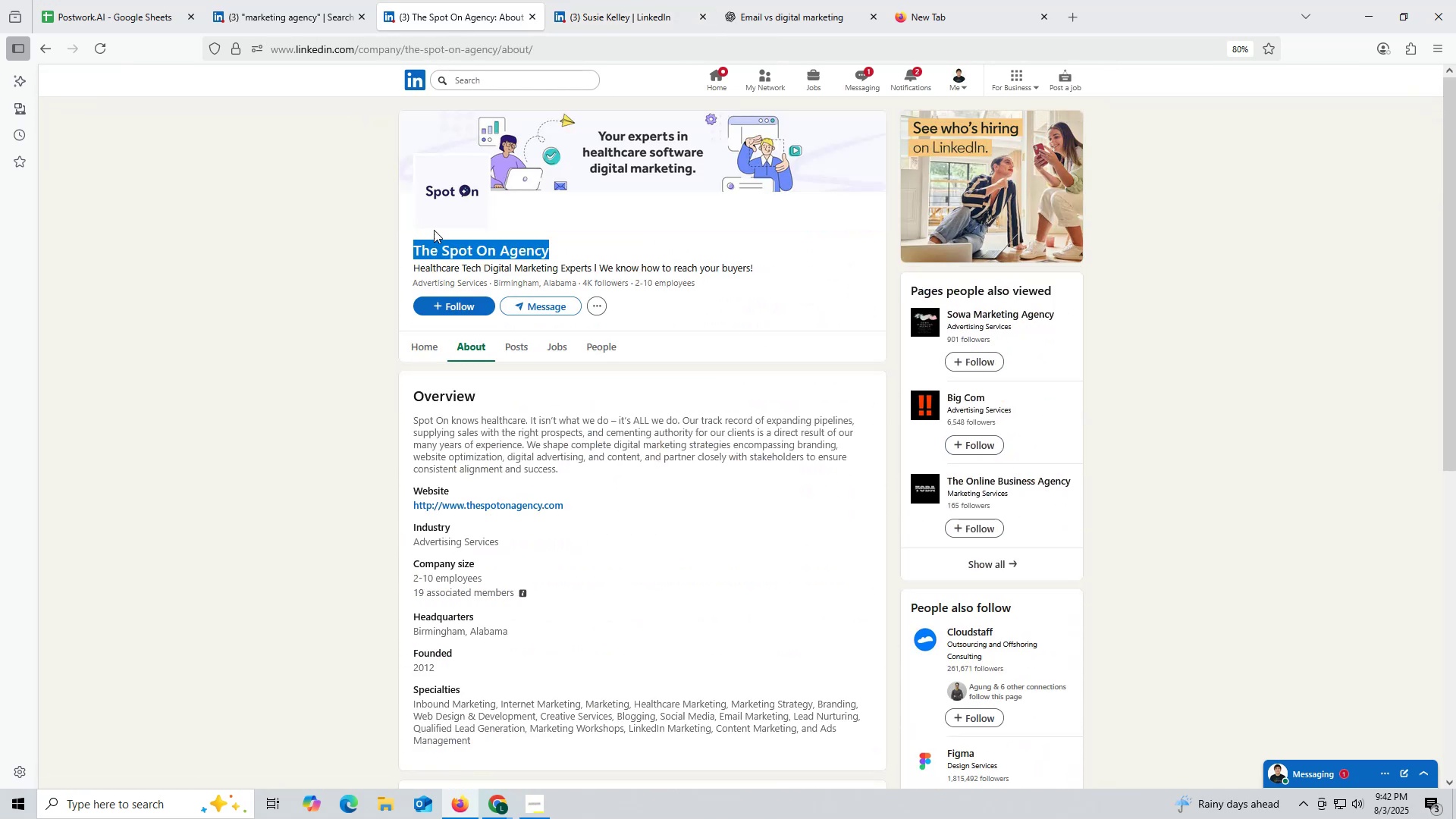 
key(Control+ControlLeft)
 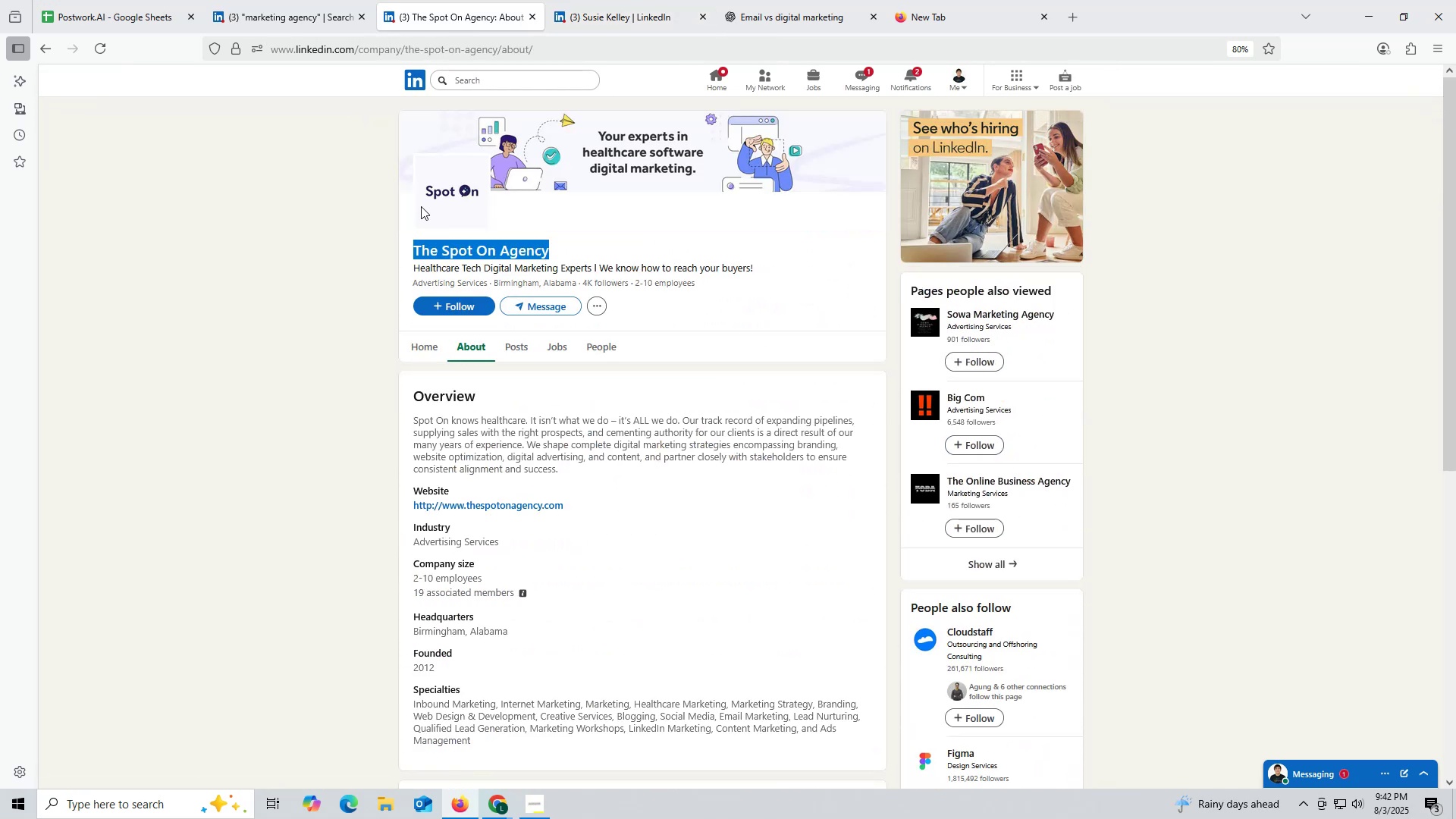 
key(Control+C)
 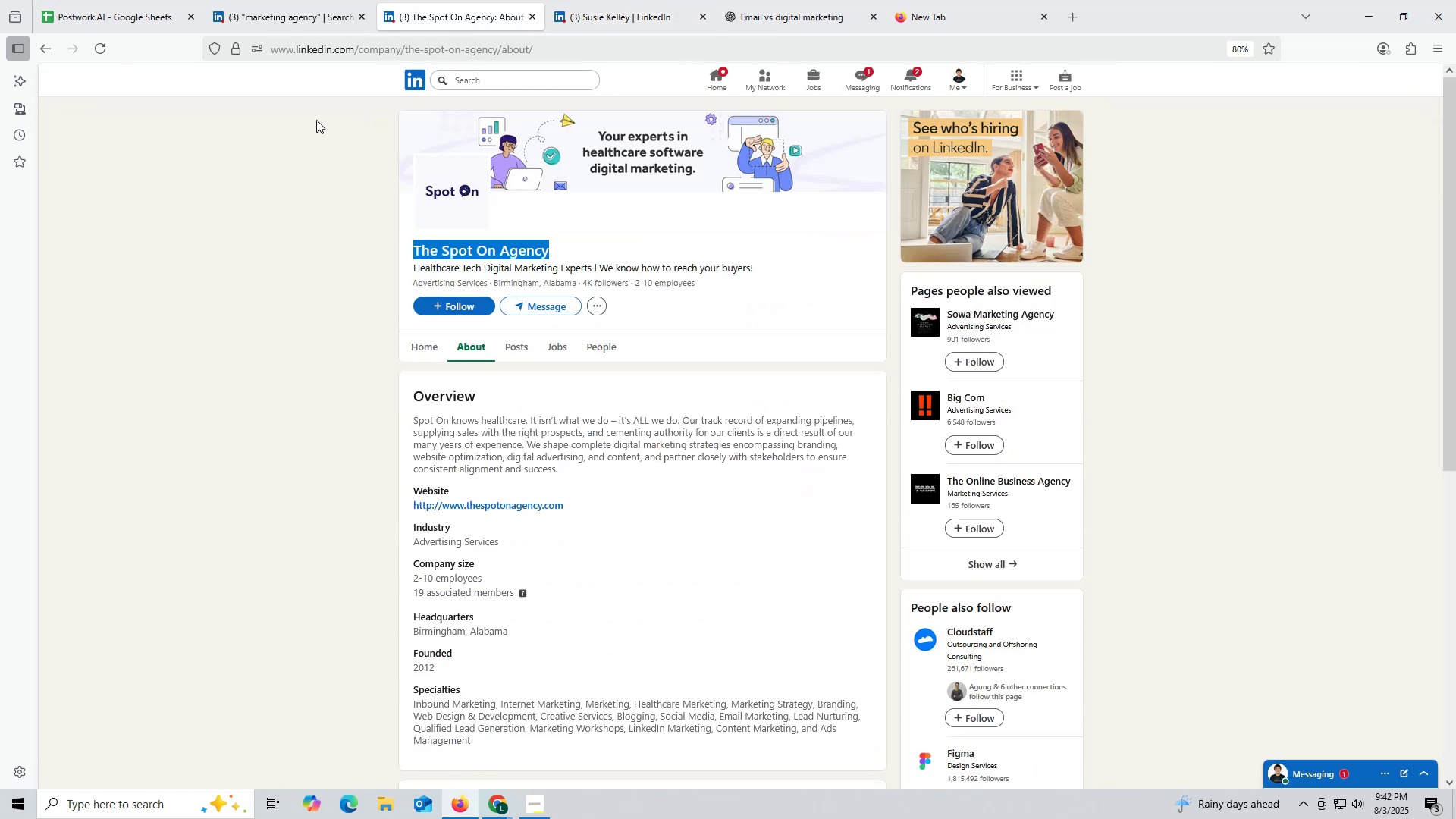 
key(Control+ControlLeft)
 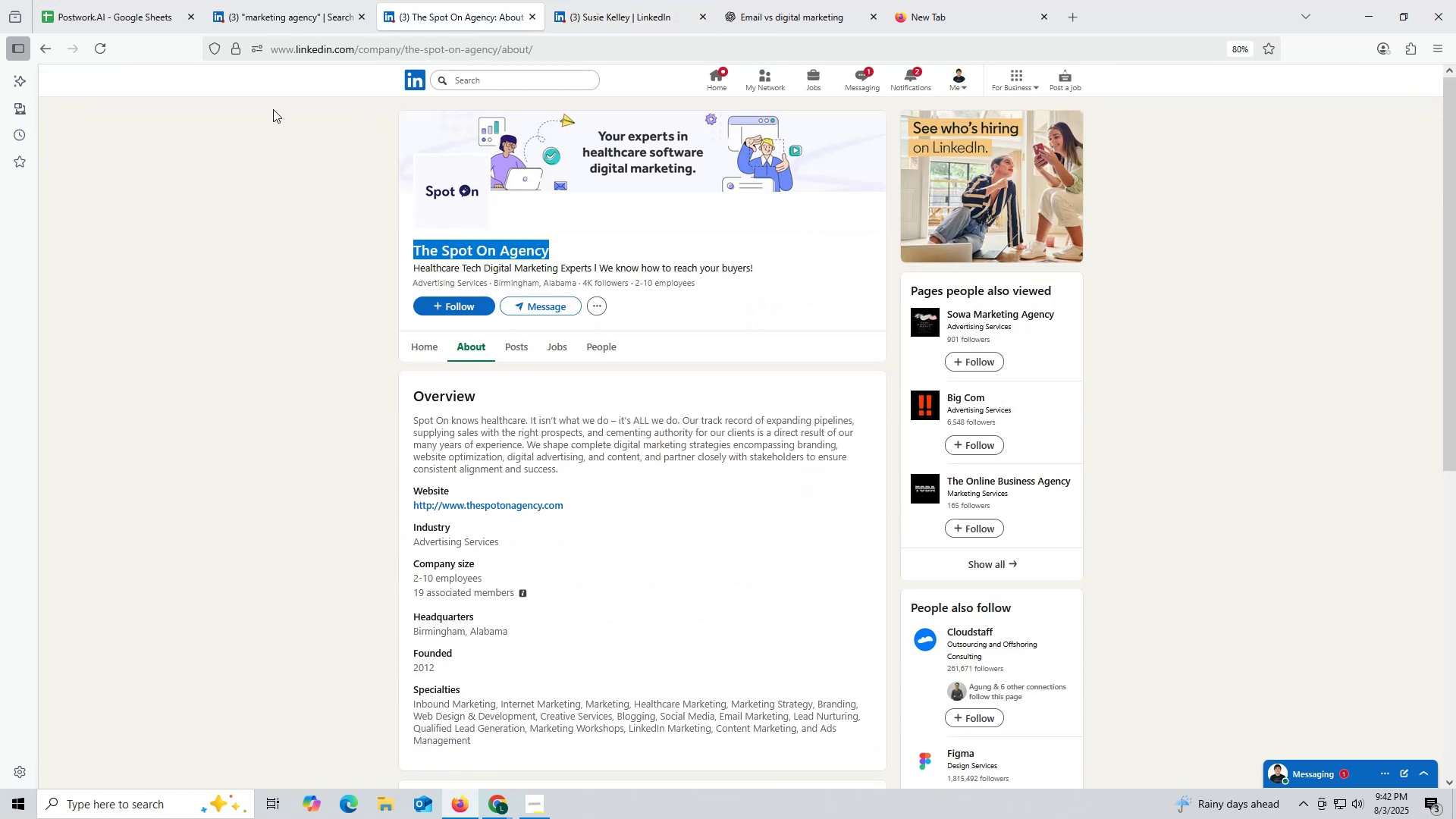 
key(Control+C)
 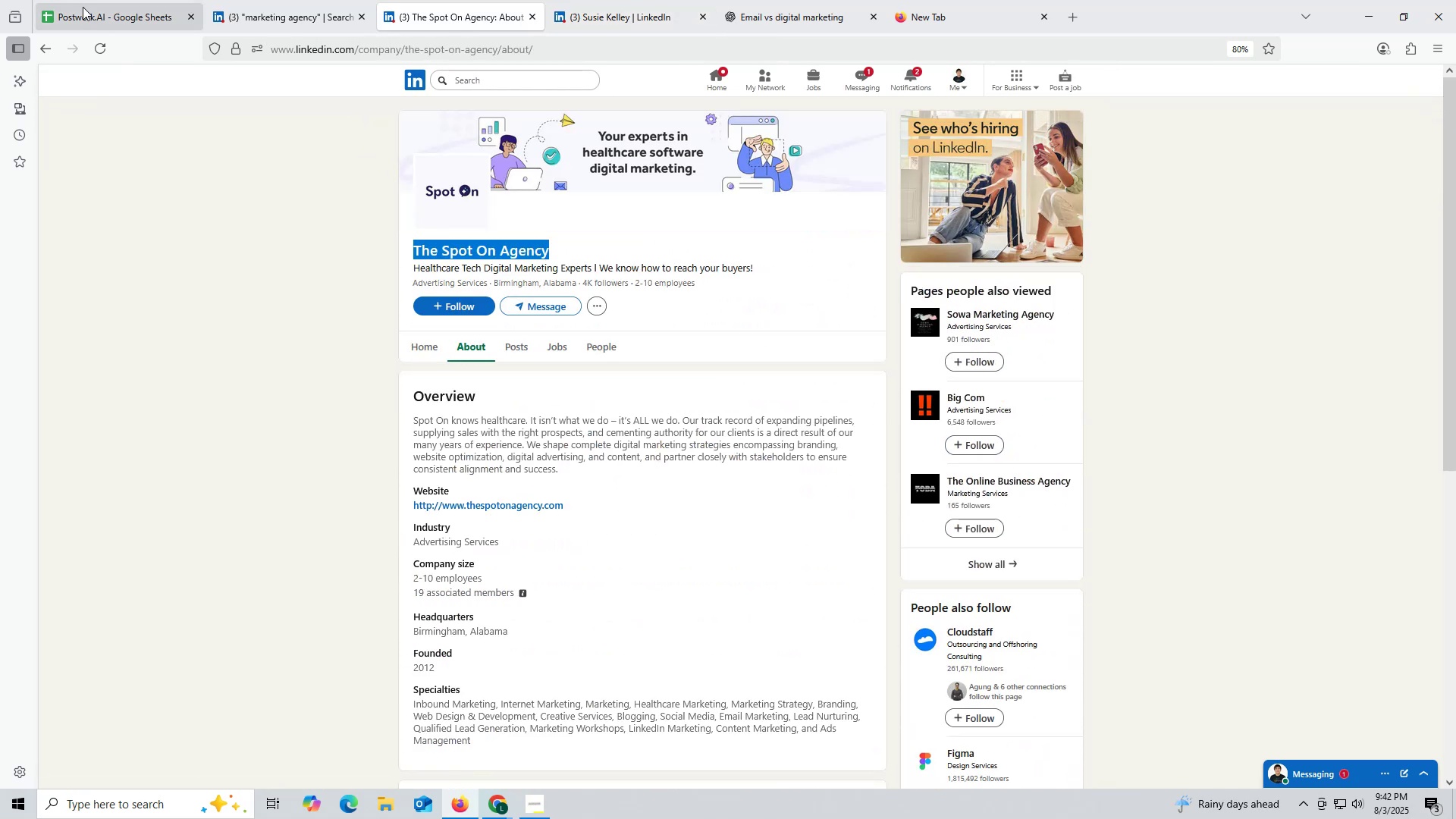 
left_click([83, 7])
 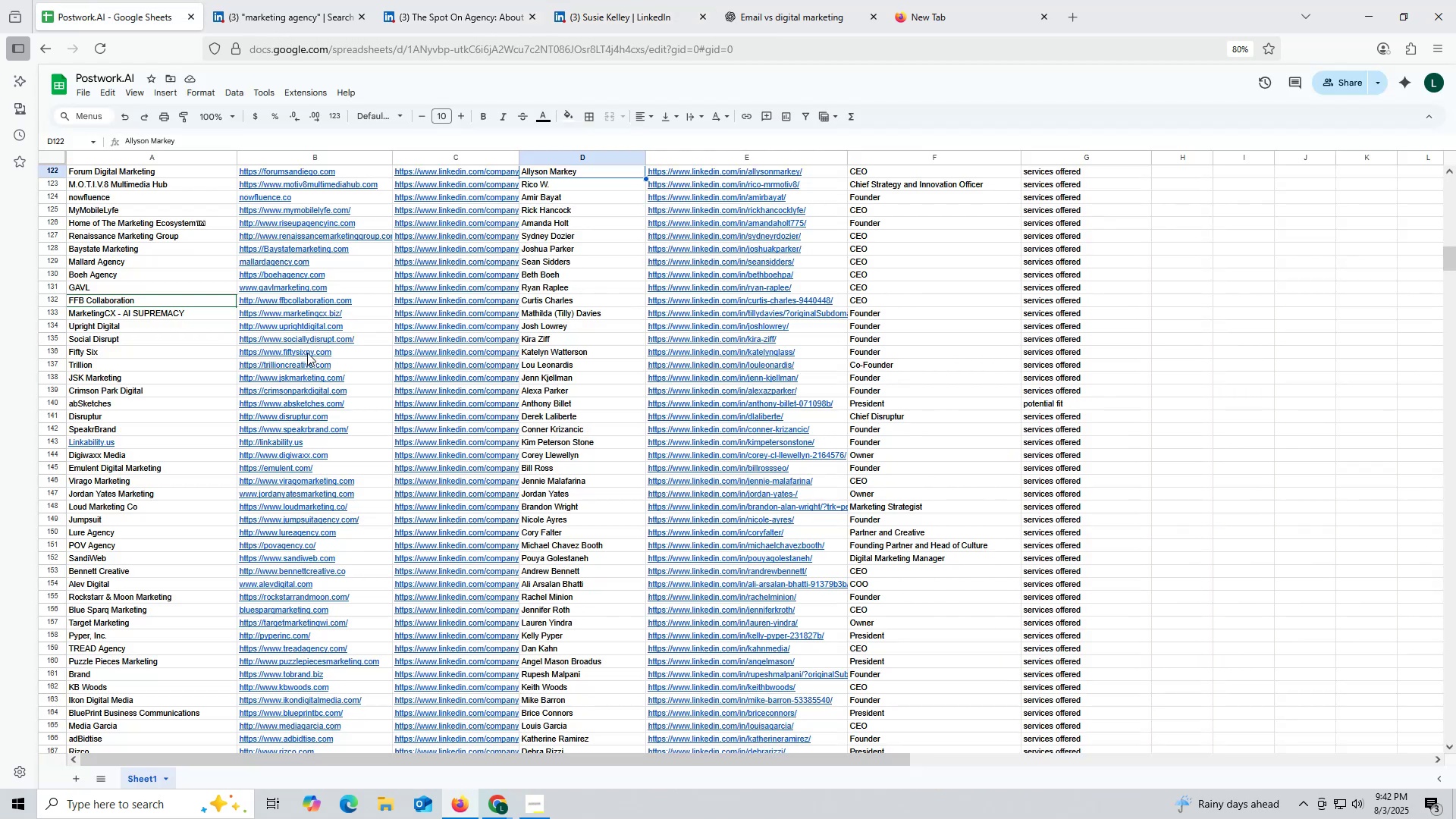 
scroll: coordinate [220, 367], scroll_direction: down, amount: 73.0
 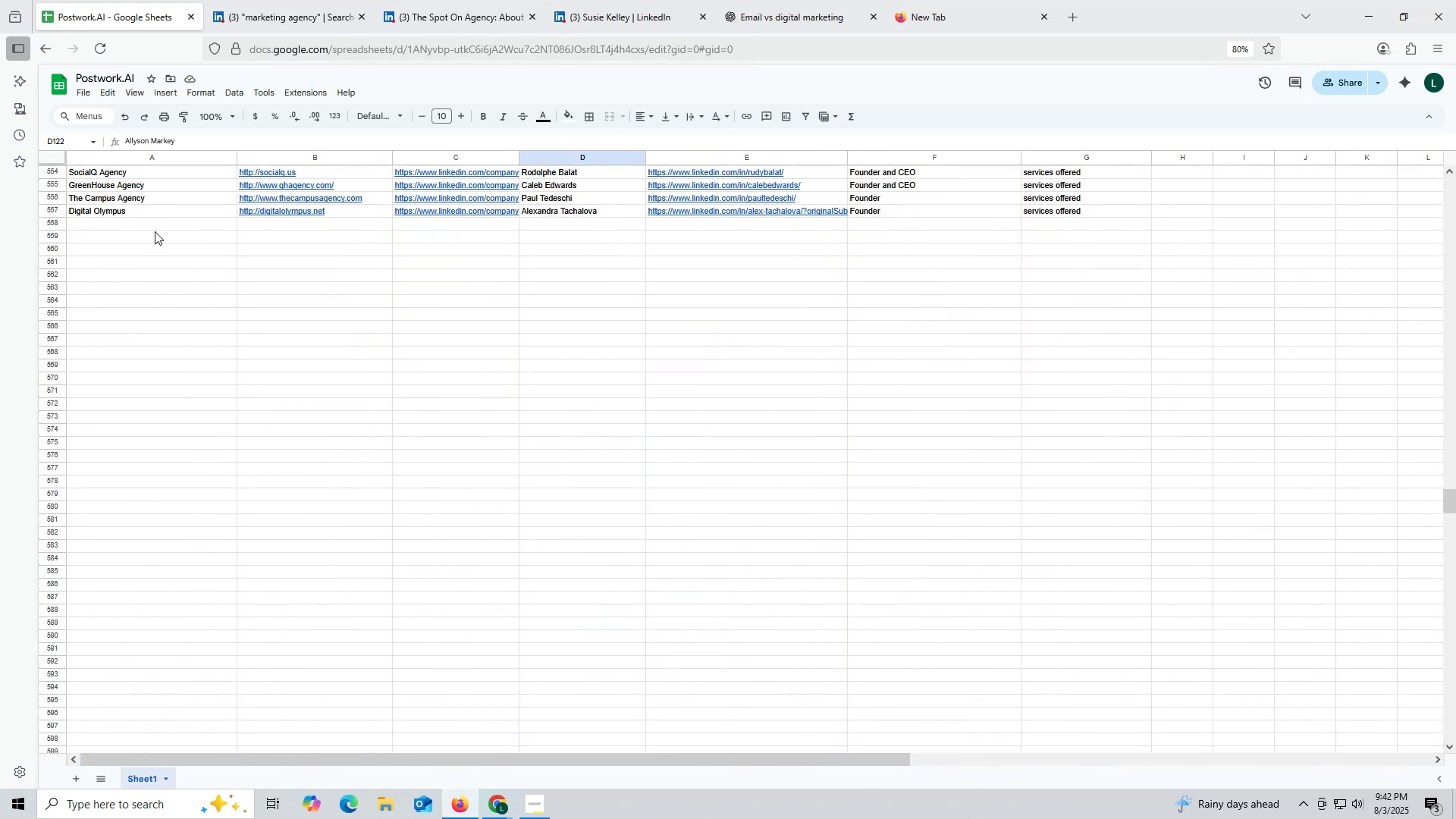 
double_click([155, 231])
 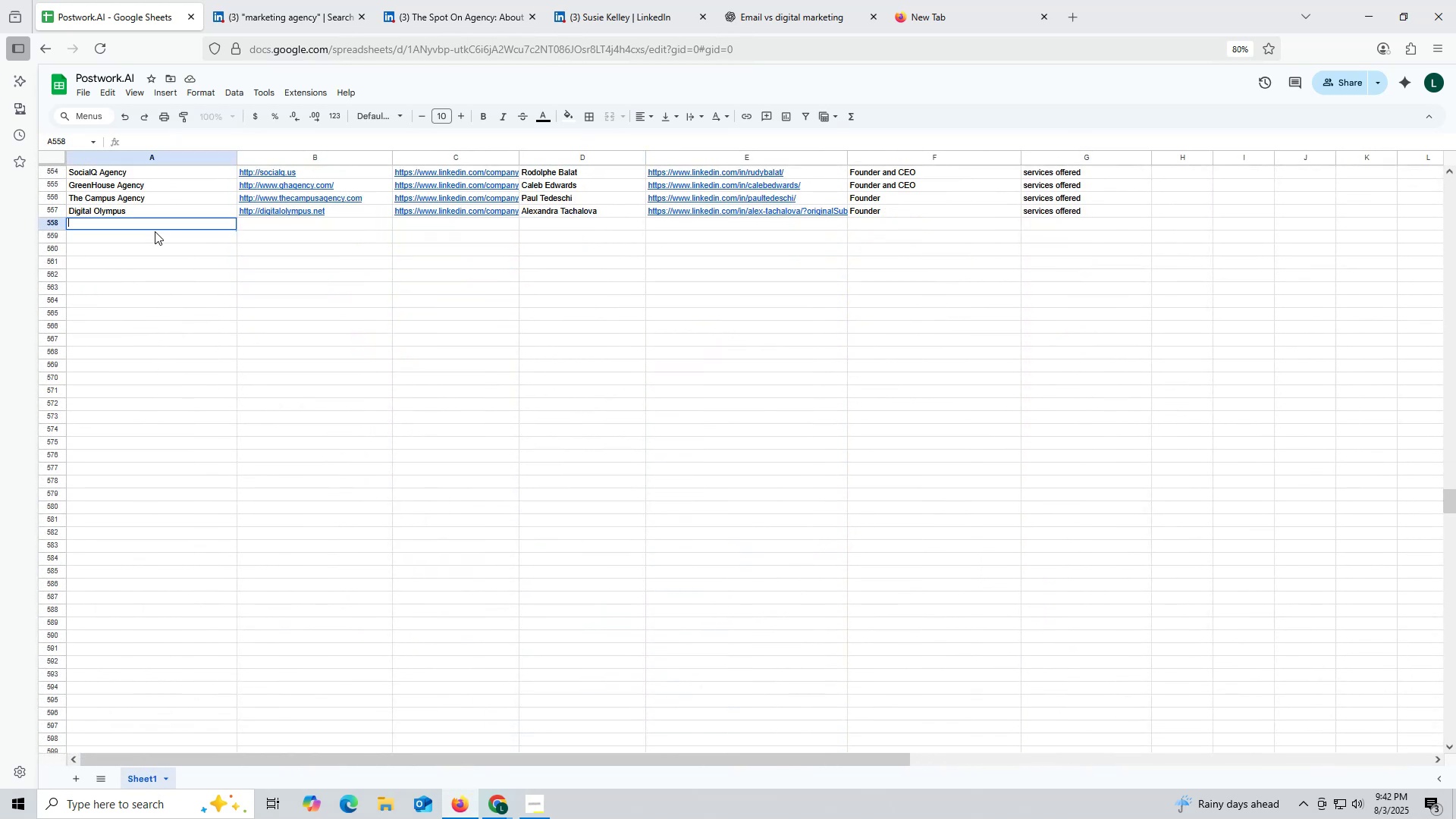 
key(Control+V)
 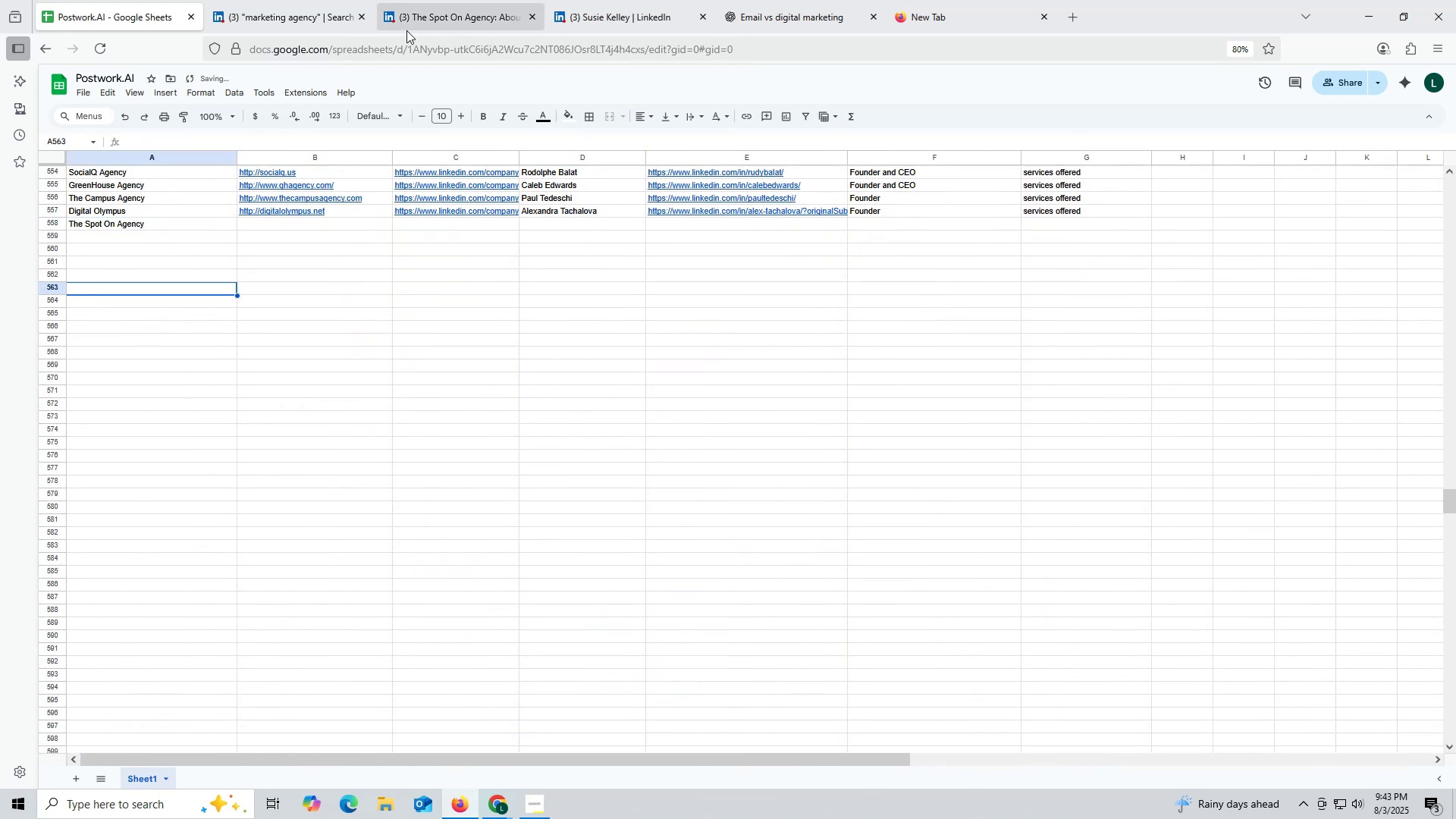 
left_click([457, 14])
 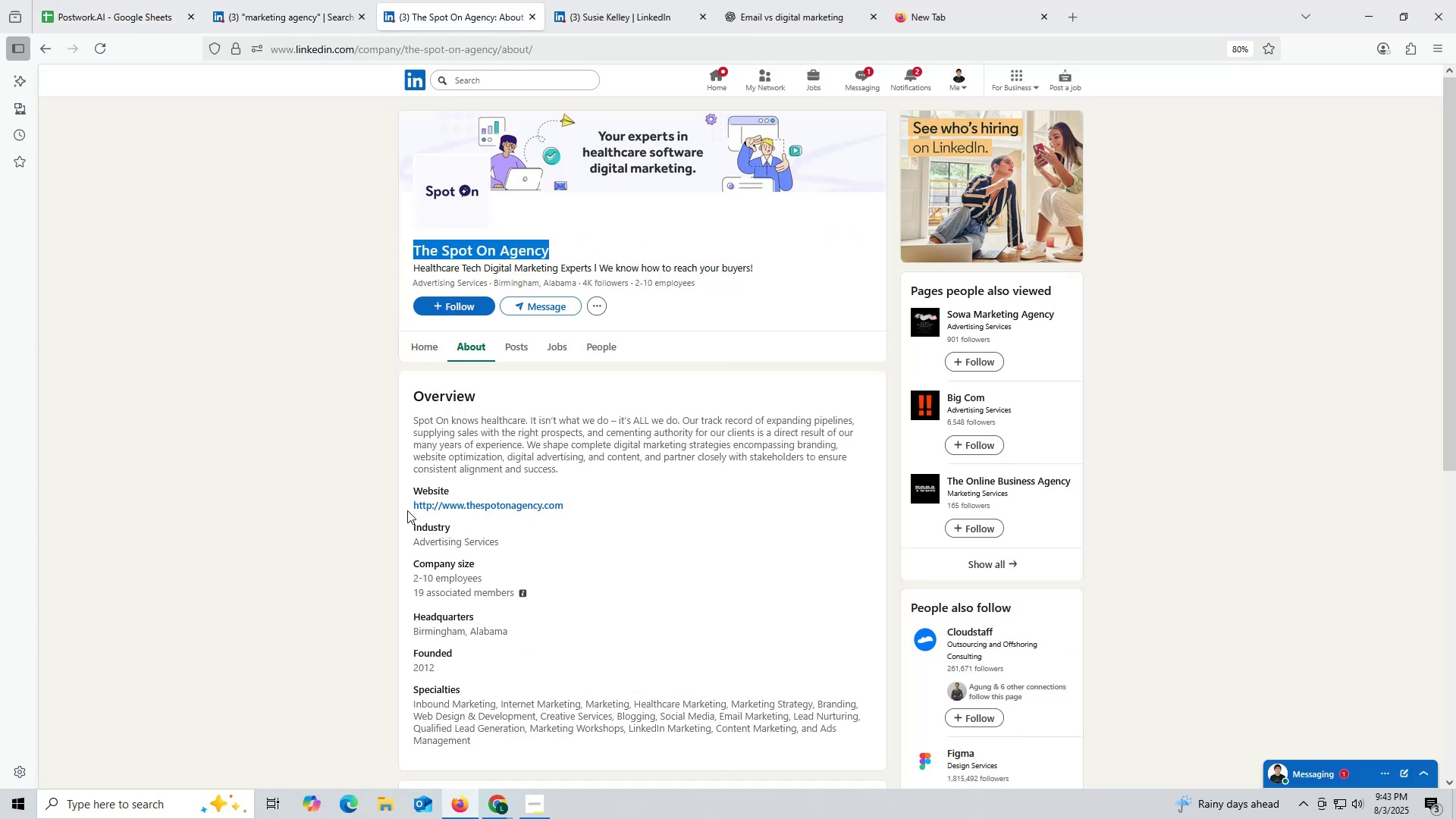 
left_click_drag(start_coordinate=[407, 507], to_coordinate=[624, 504])
 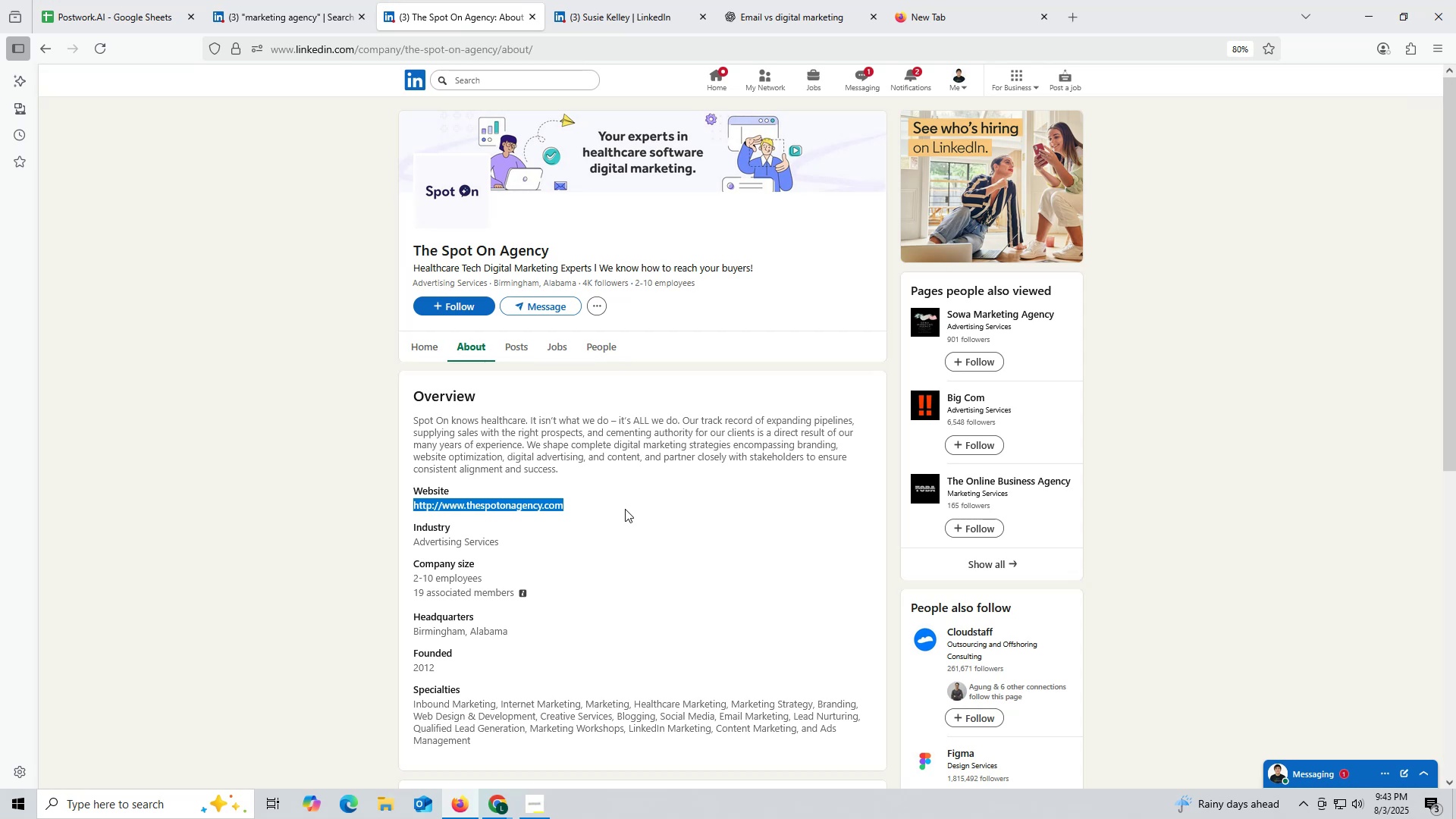 
key(Control+ControlLeft)
 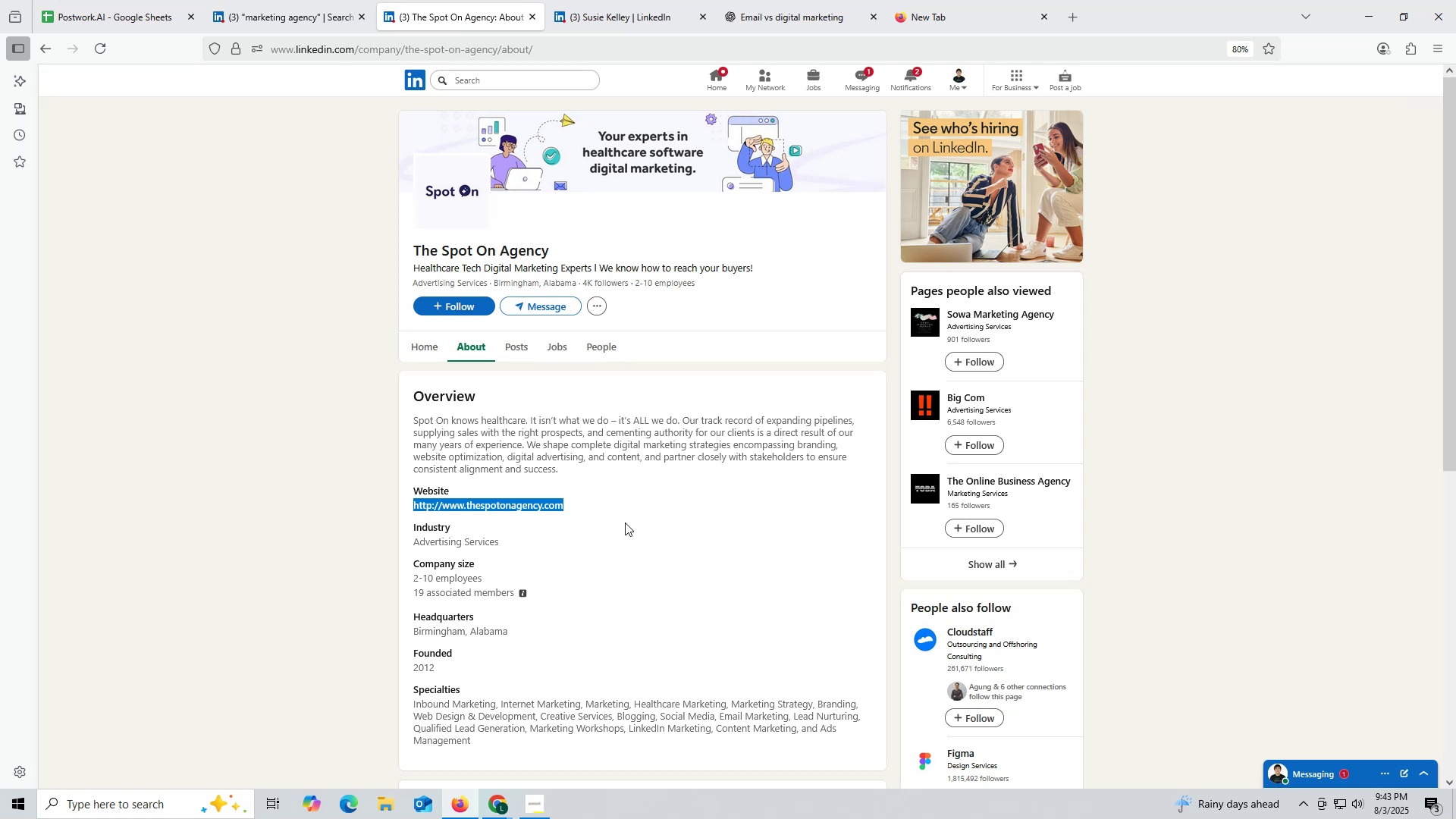 
key(Control+C)
 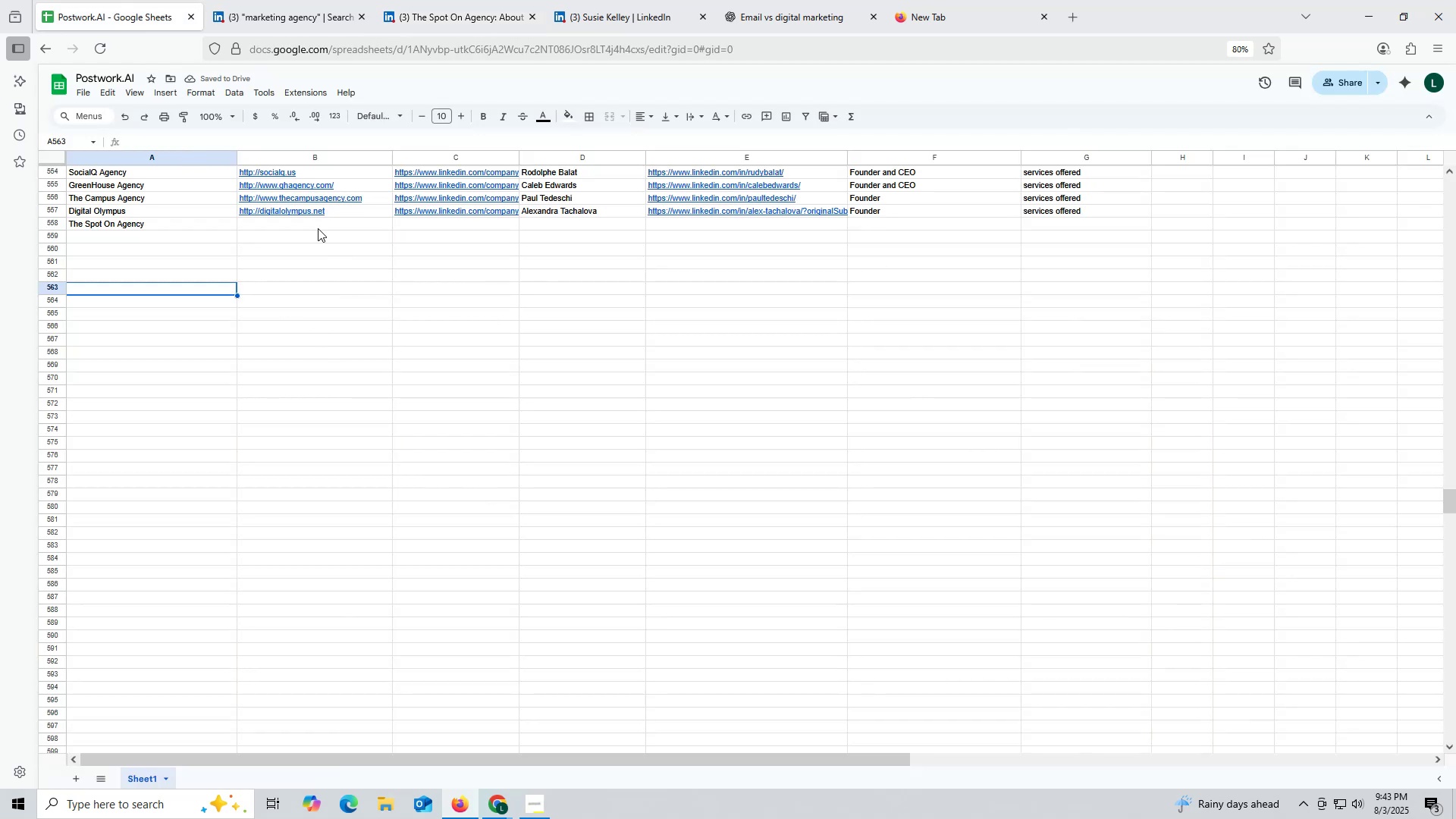 
double_click([316, 223])
 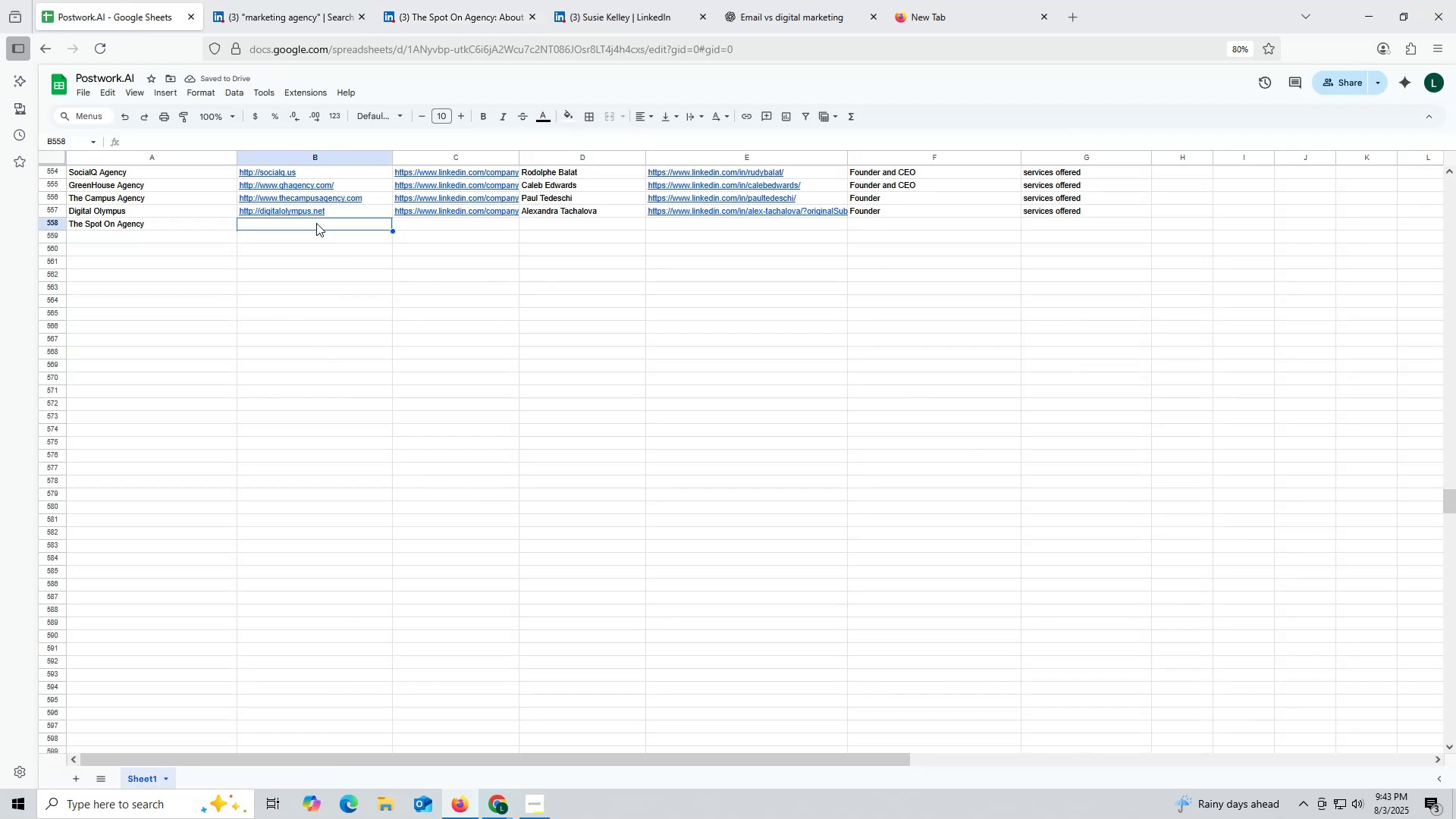 
key(Control+ControlLeft)
 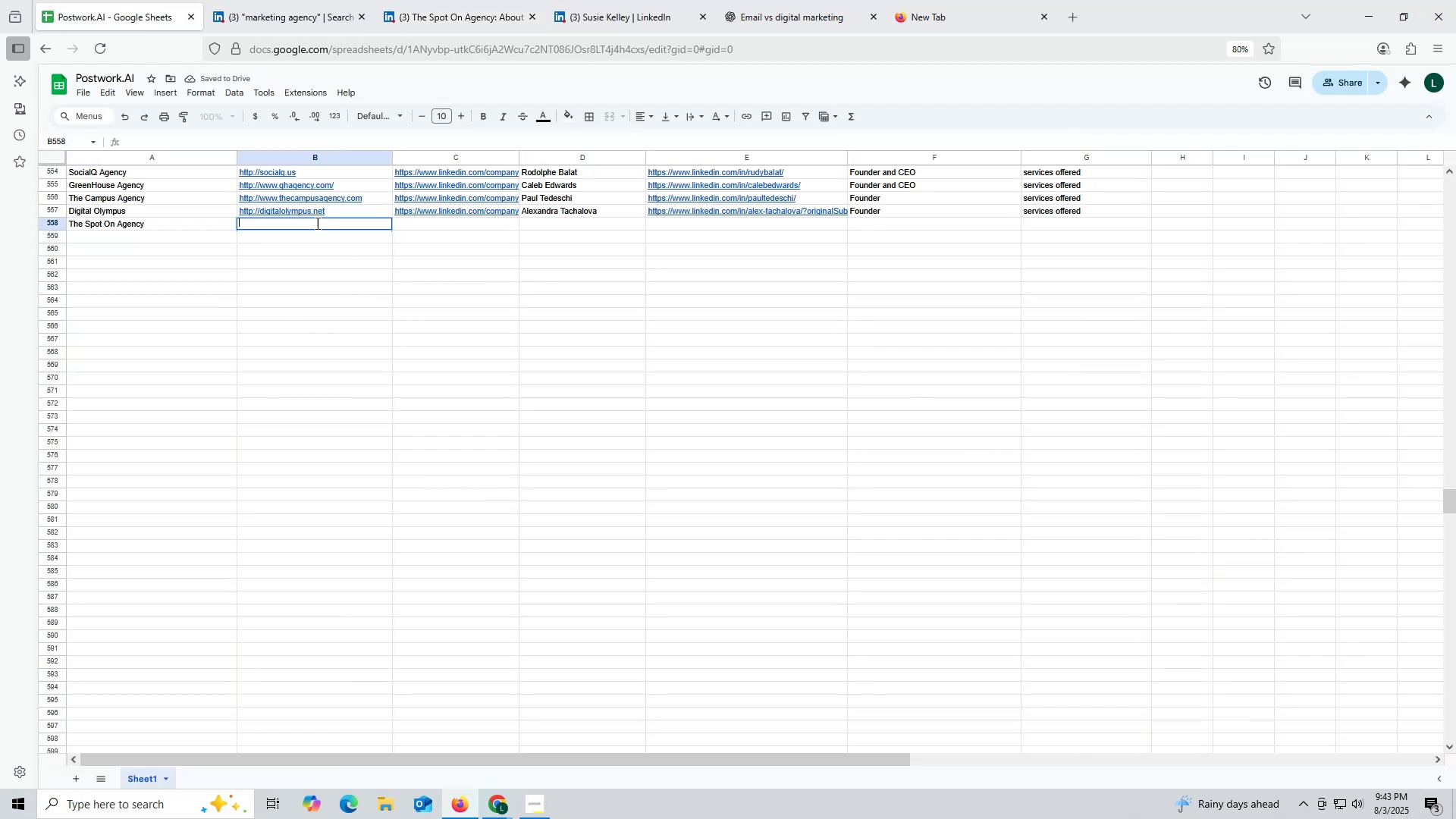 
key(Control+V)
 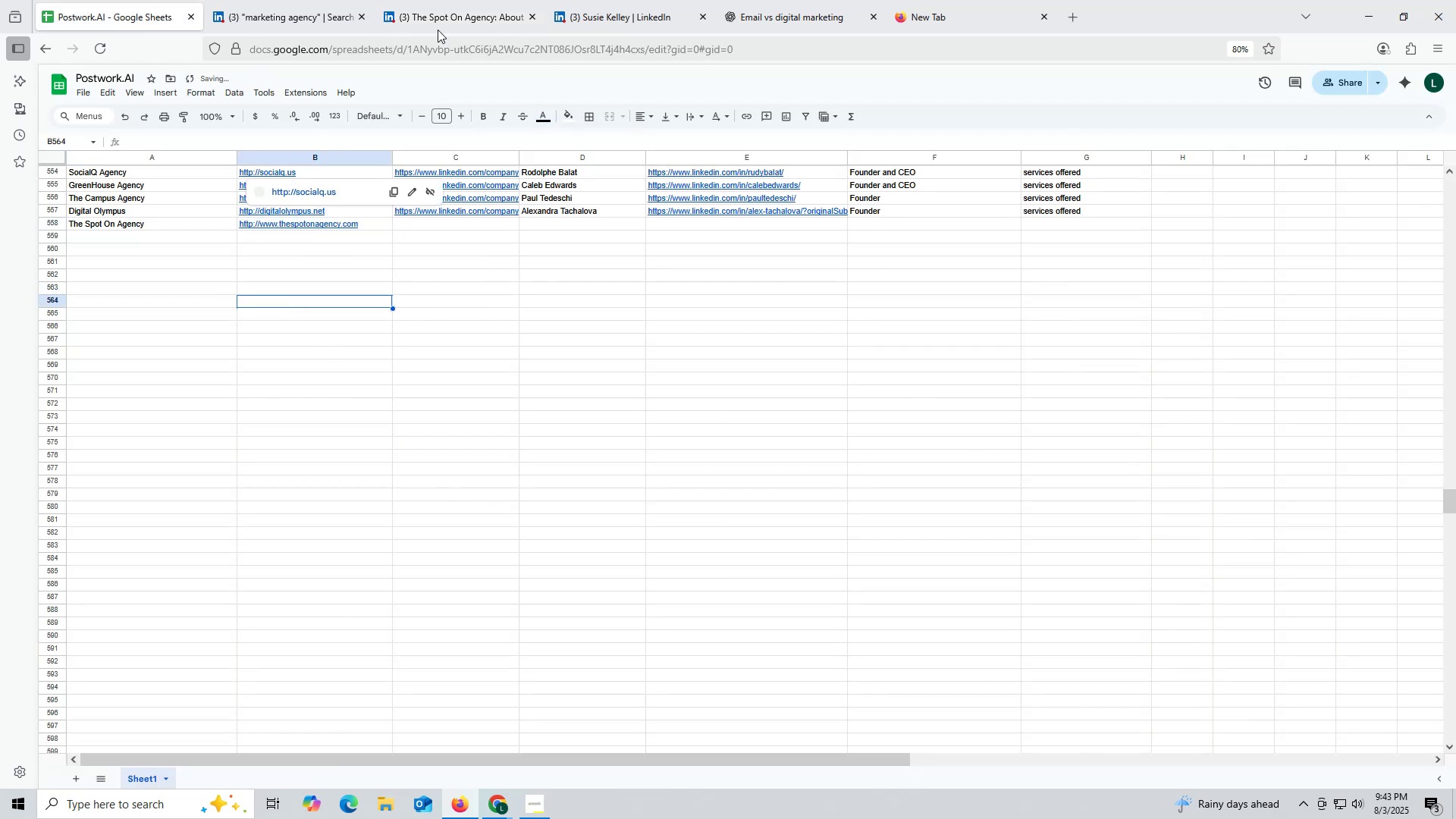 
left_click([440, 16])
 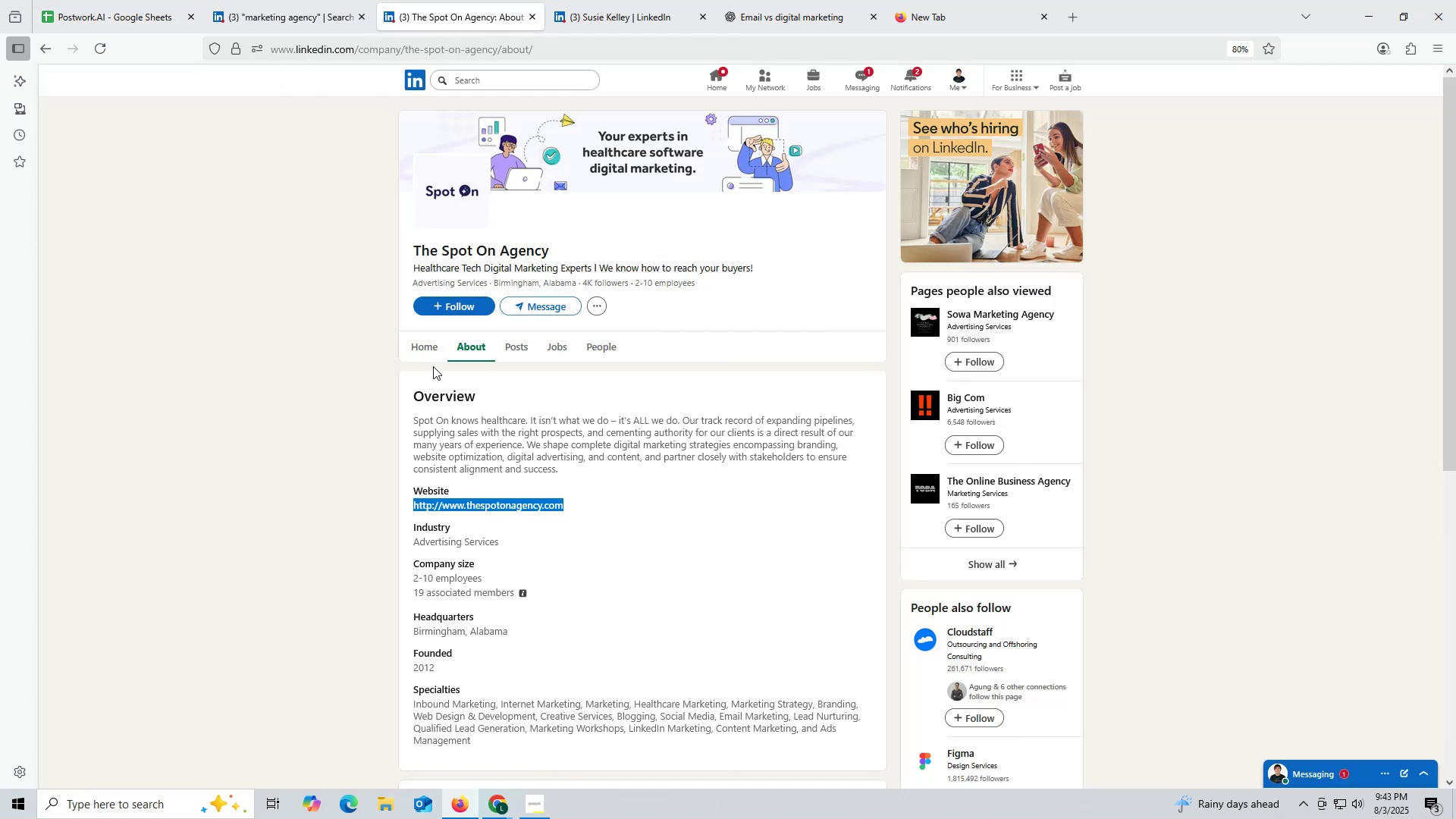 
left_click([427, 349])
 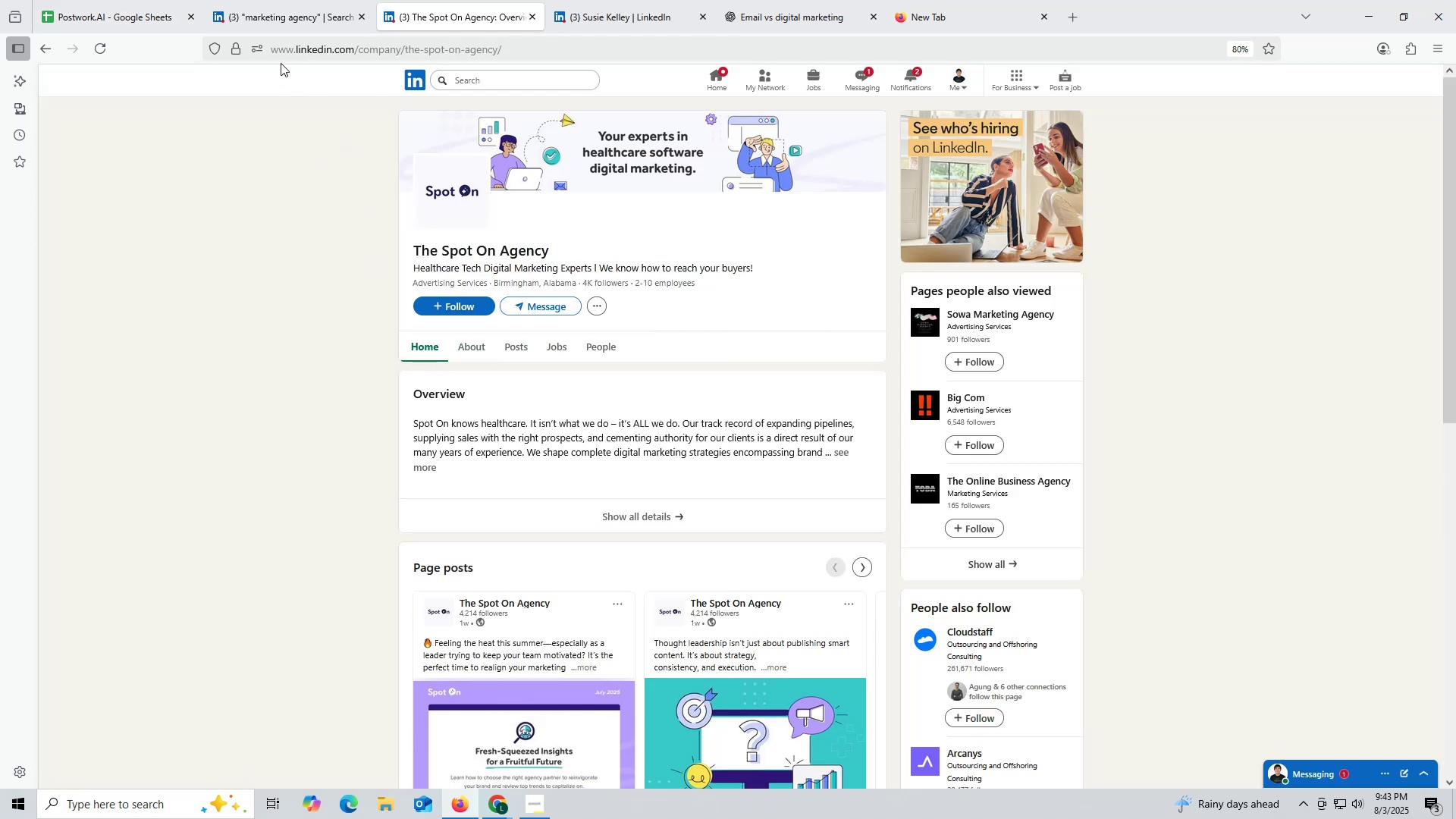 
double_click([309, 49])
 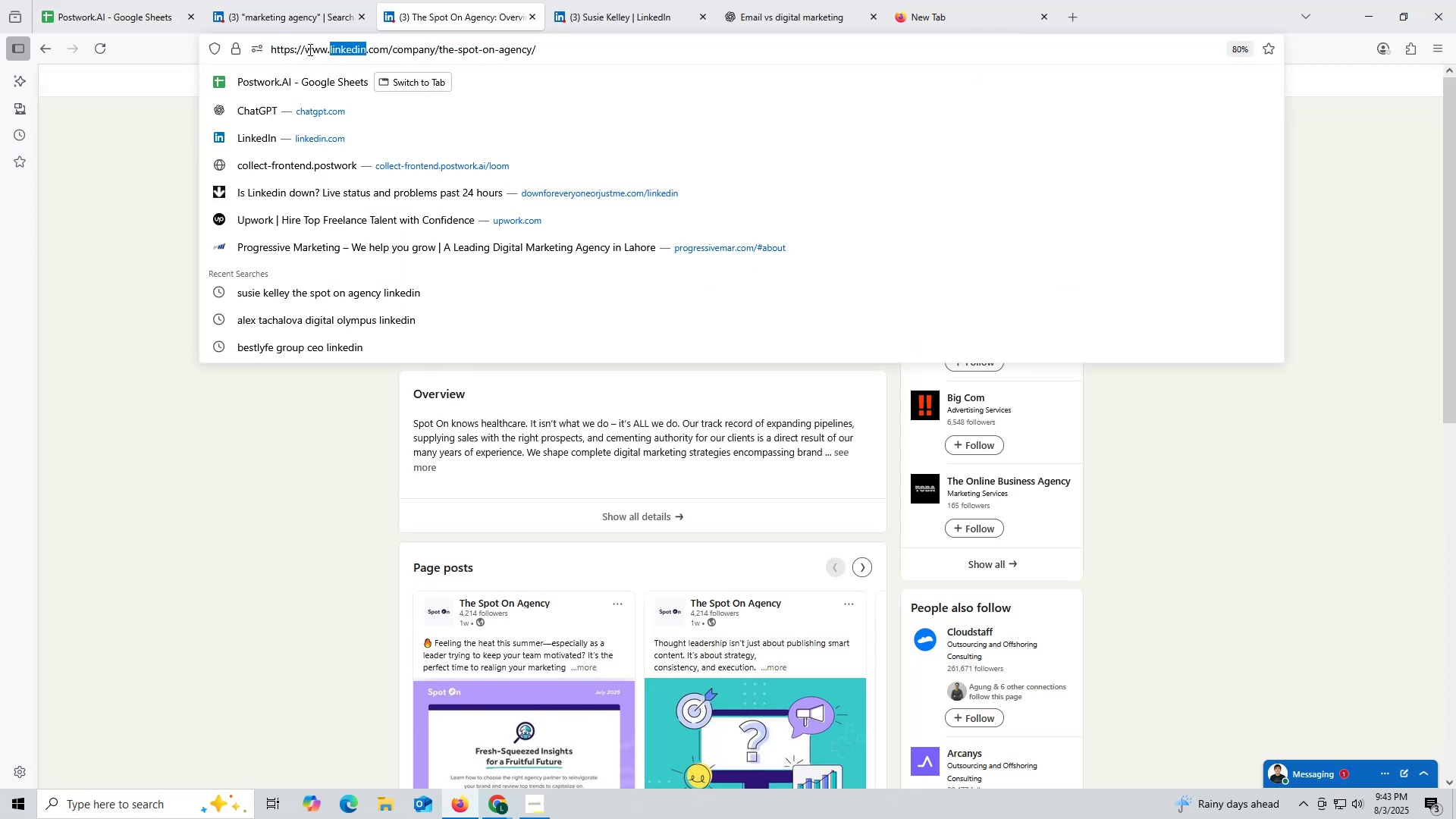 
triple_click([309, 49])
 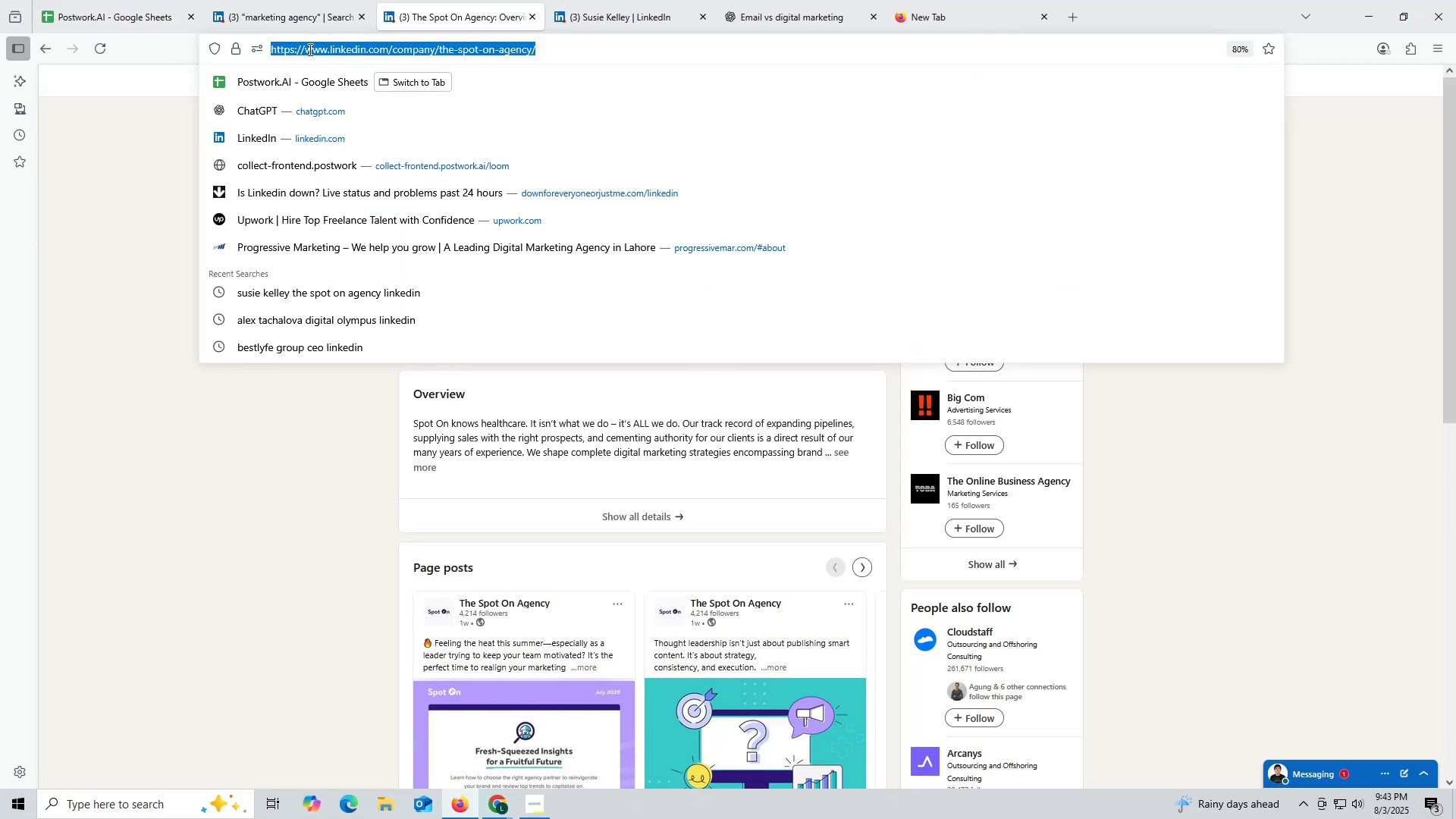 
key(Control+ControlLeft)
 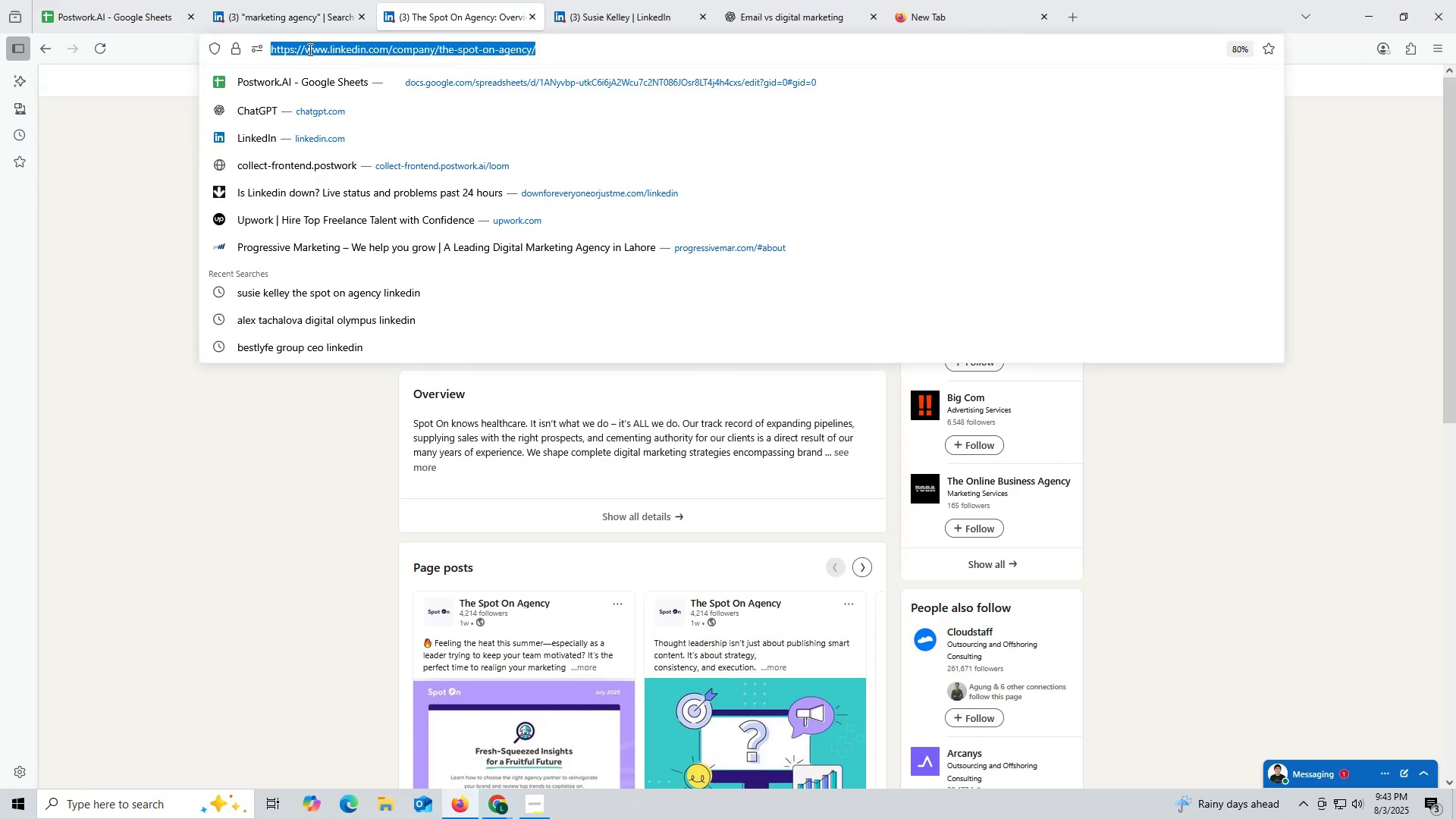 
key(Control+C)
 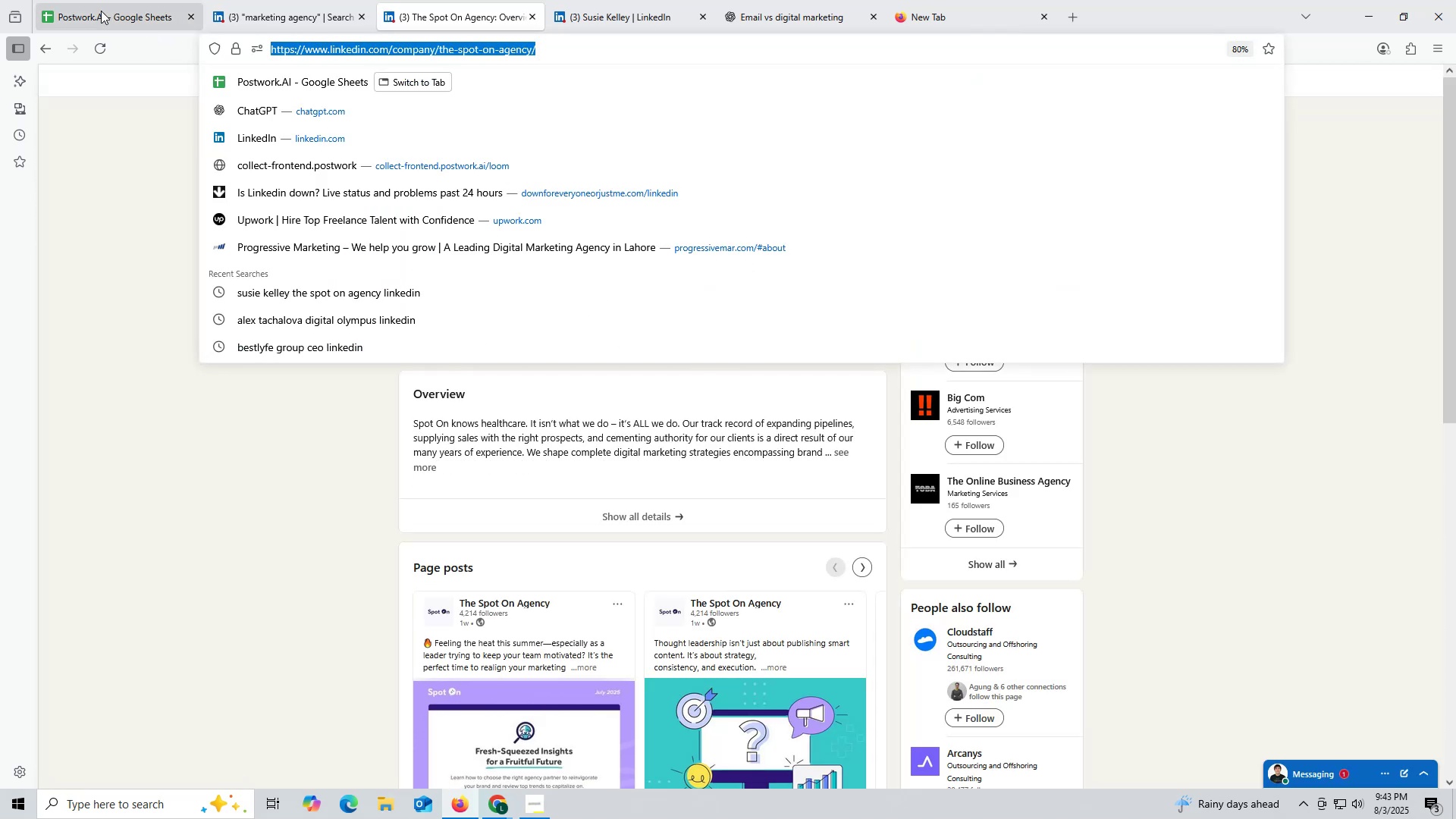 
left_click([100, 9])
 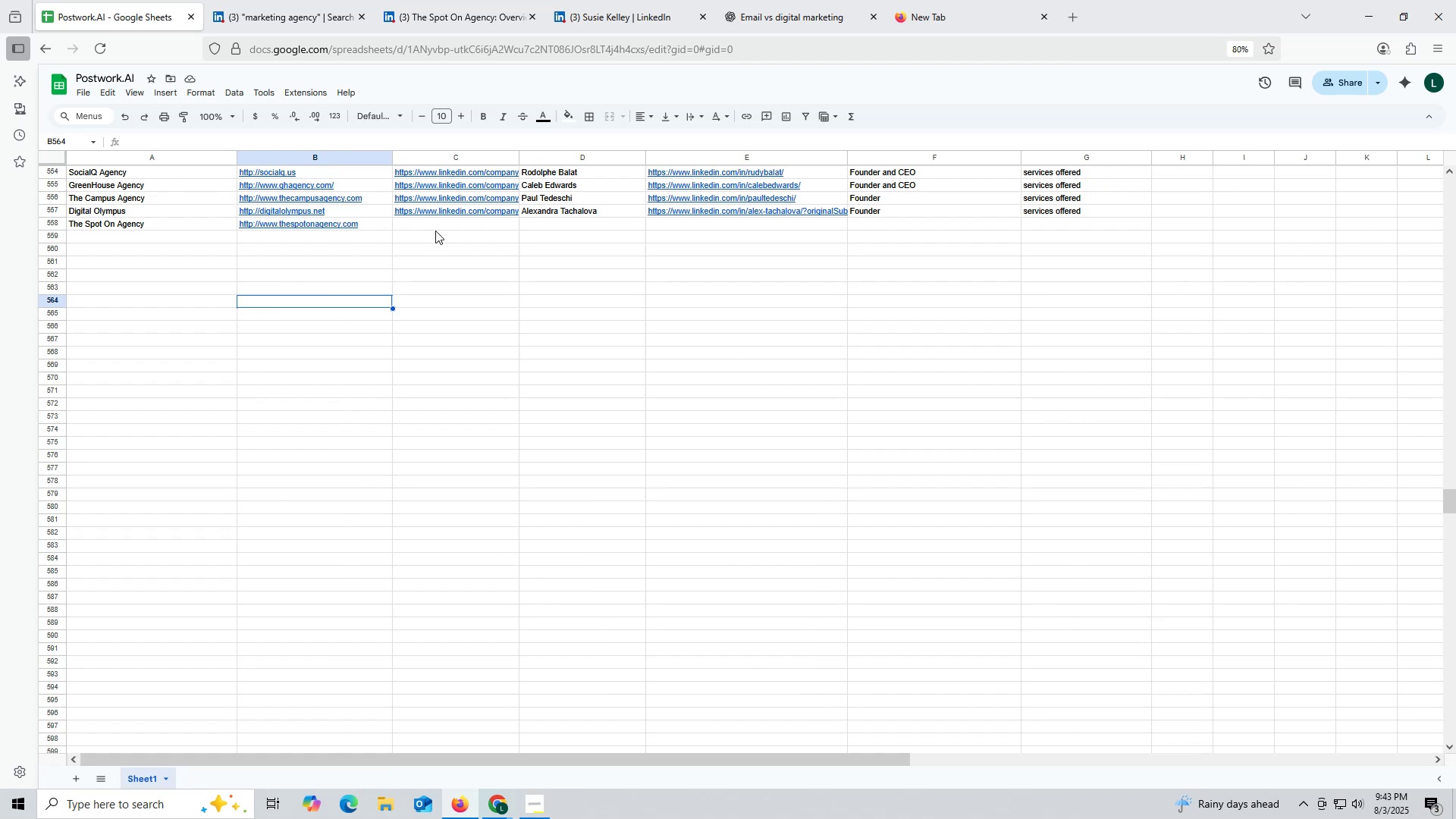 
double_click([437, 222])
 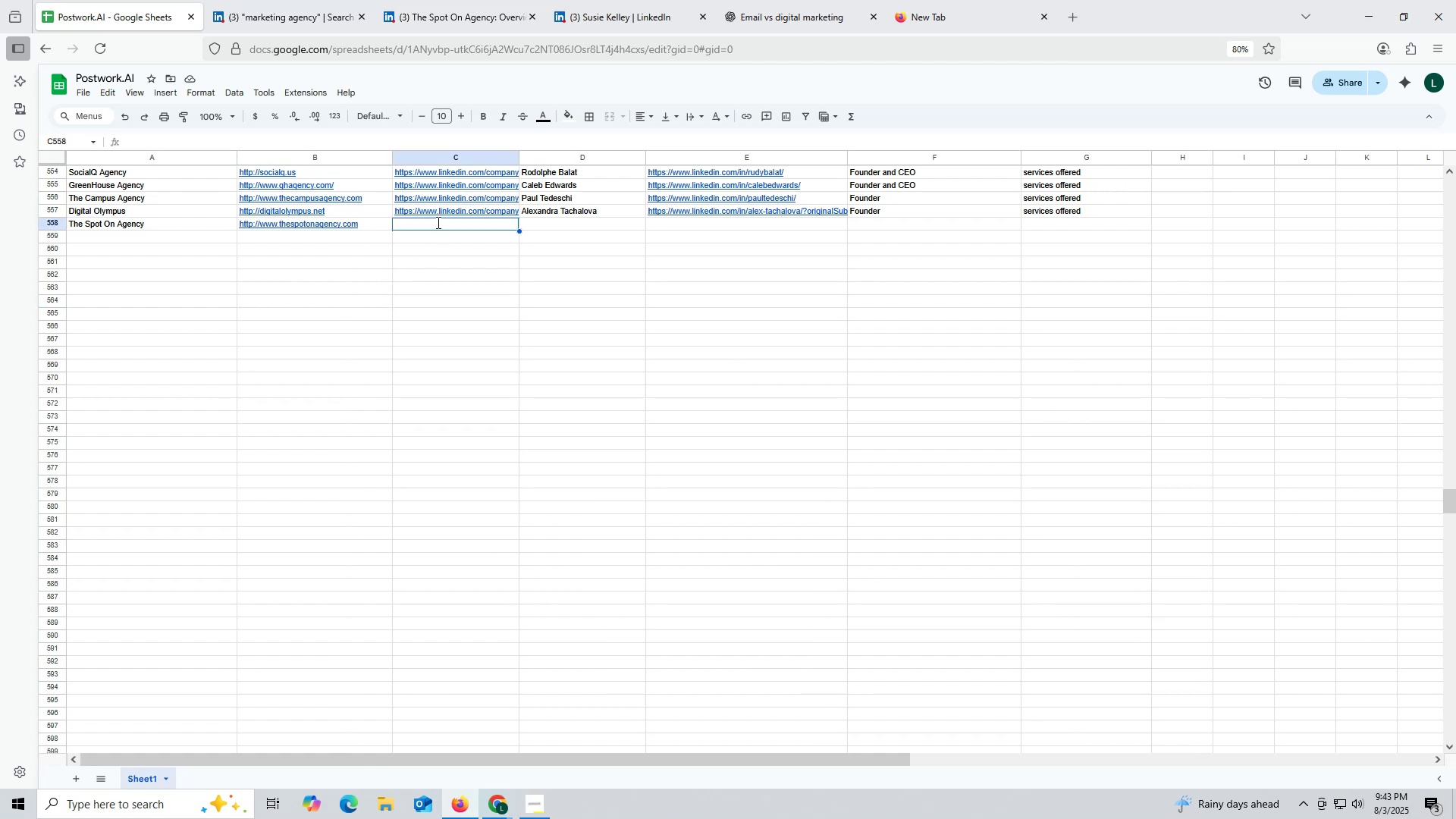 
key(Control+ControlLeft)
 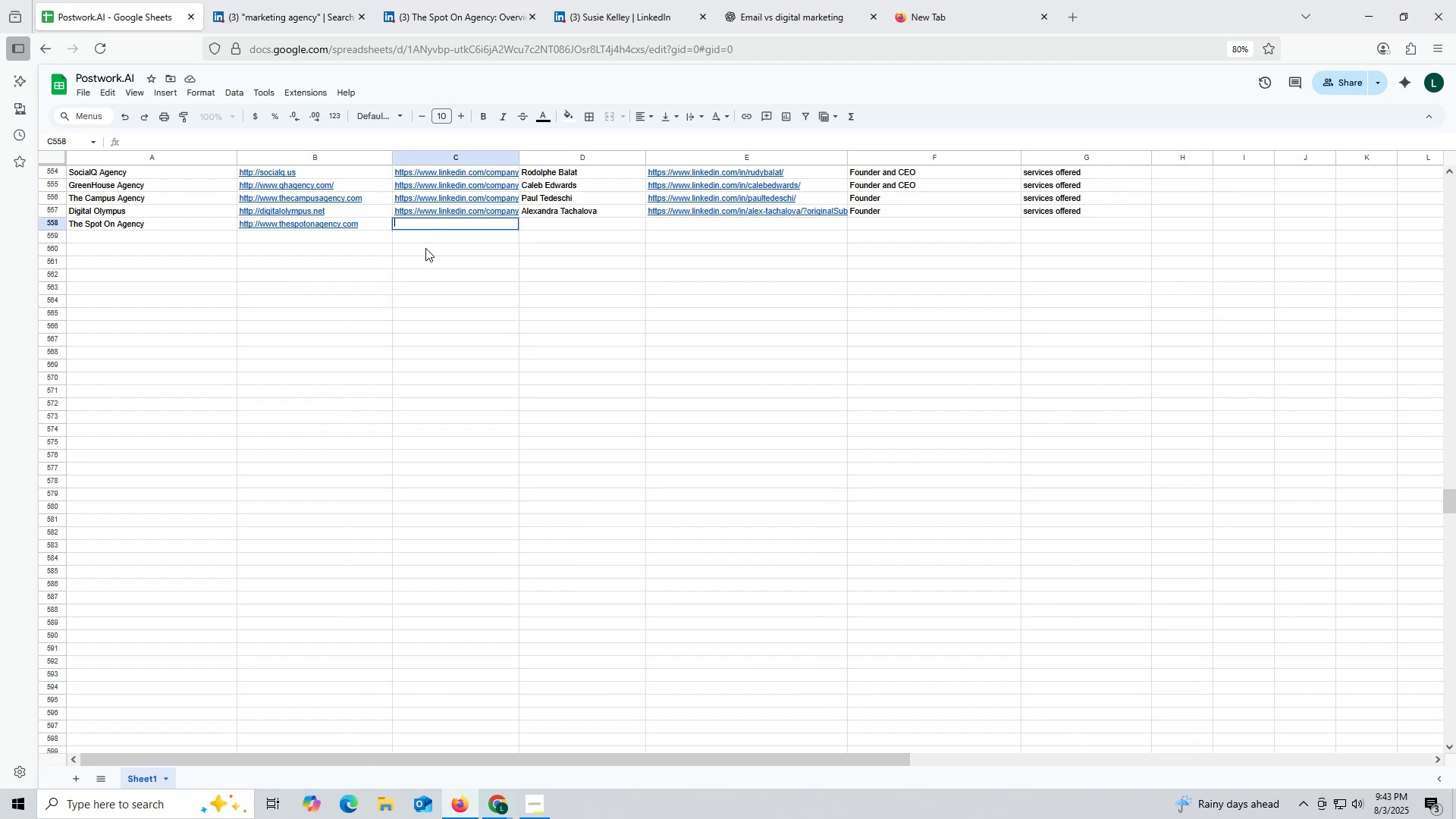 
key(Control+V)
 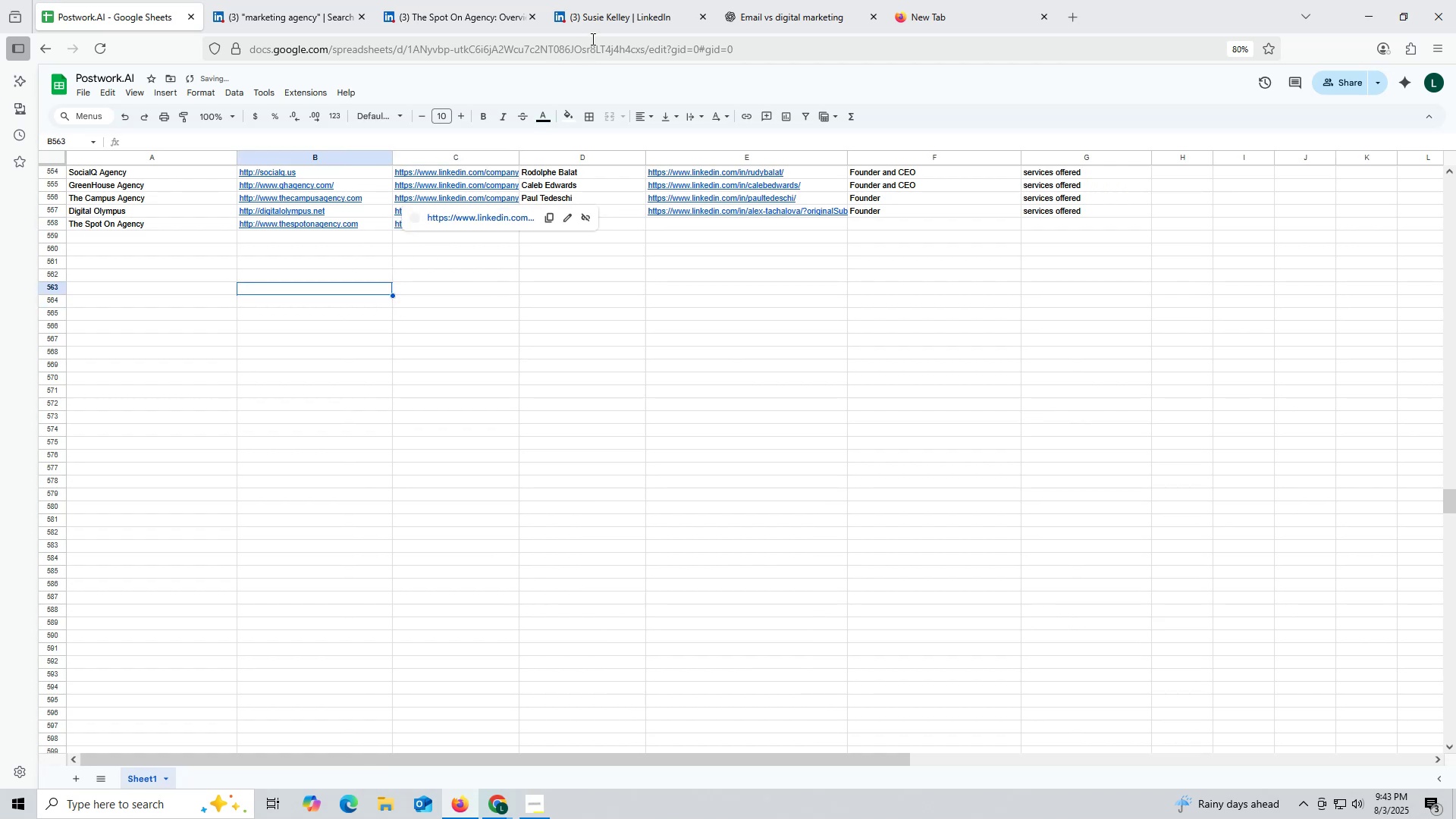 
left_click([599, 19])
 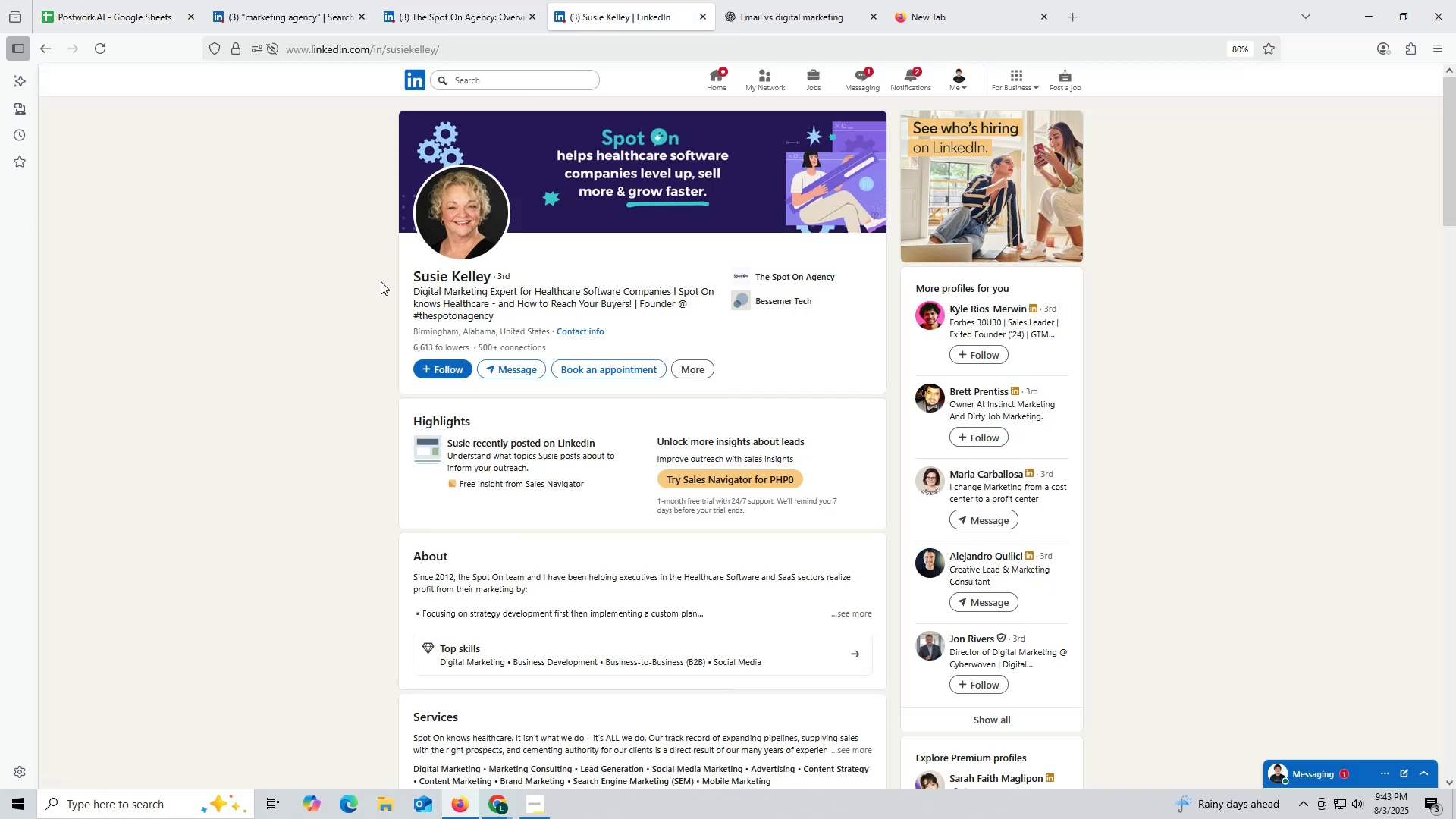 
left_click_drag(start_coordinate=[404, 277], to_coordinate=[489, 277])
 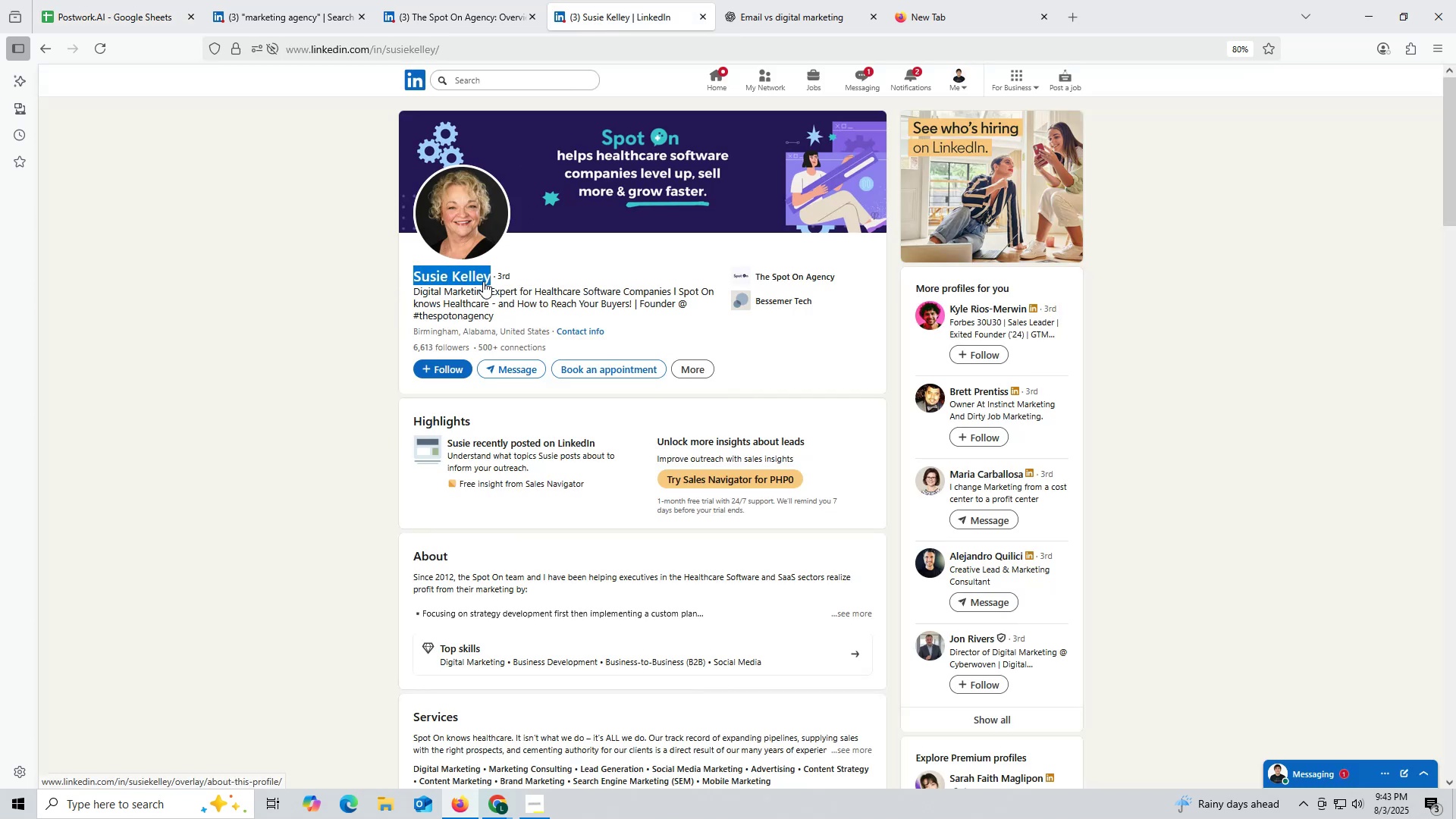 
key(Control+ControlLeft)
 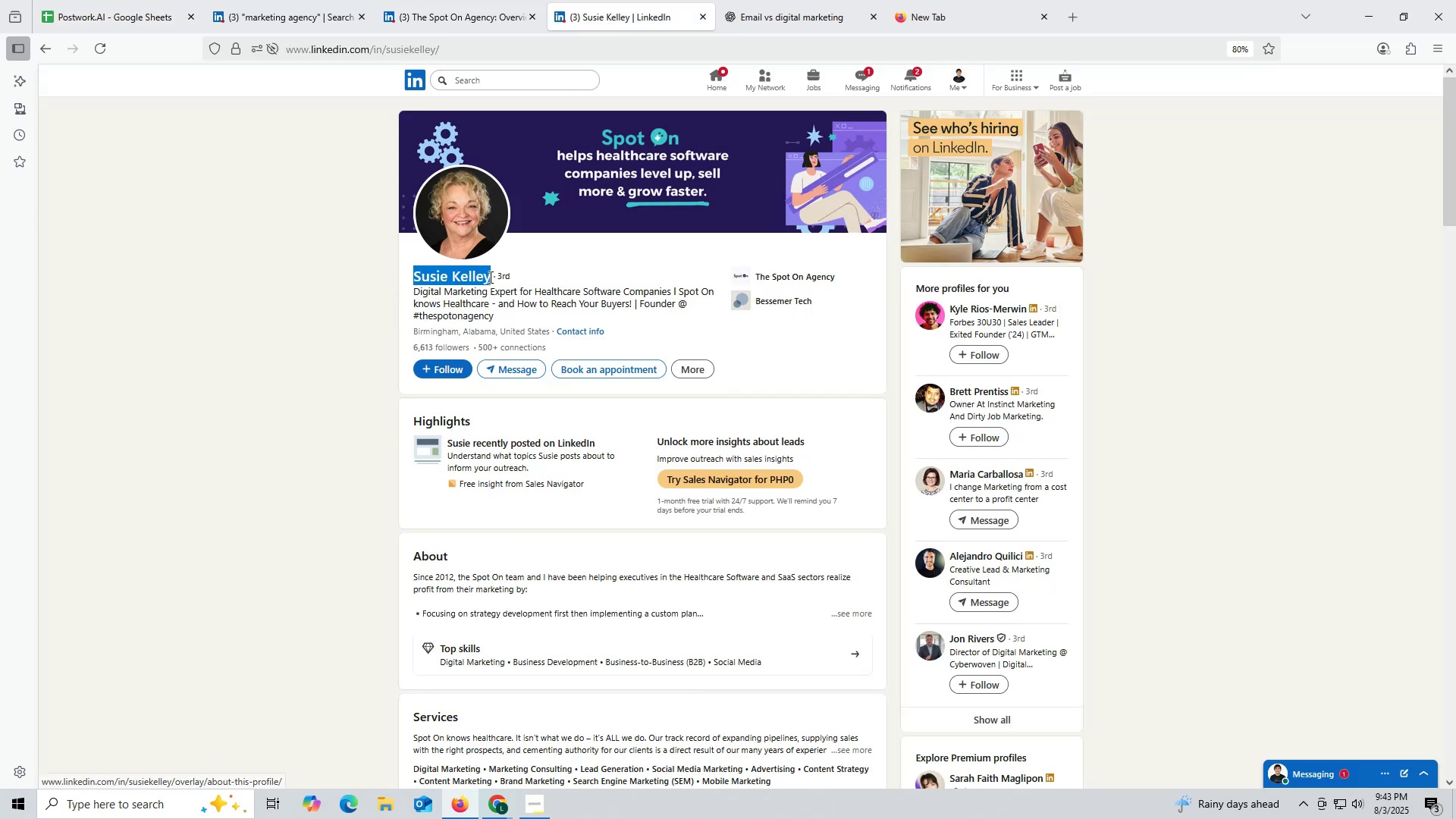 
key(Control+C)
 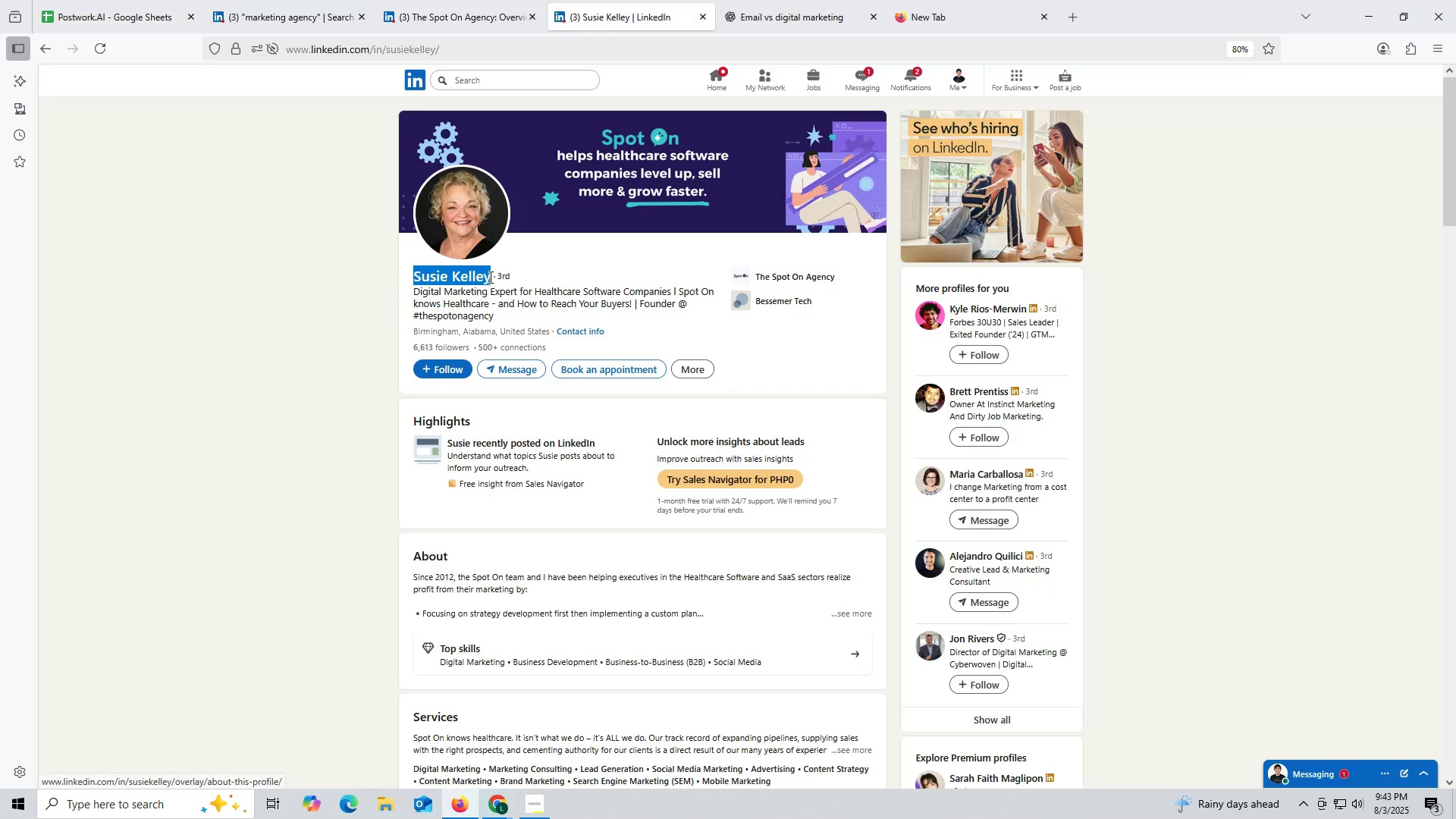 
key(Control+ControlLeft)
 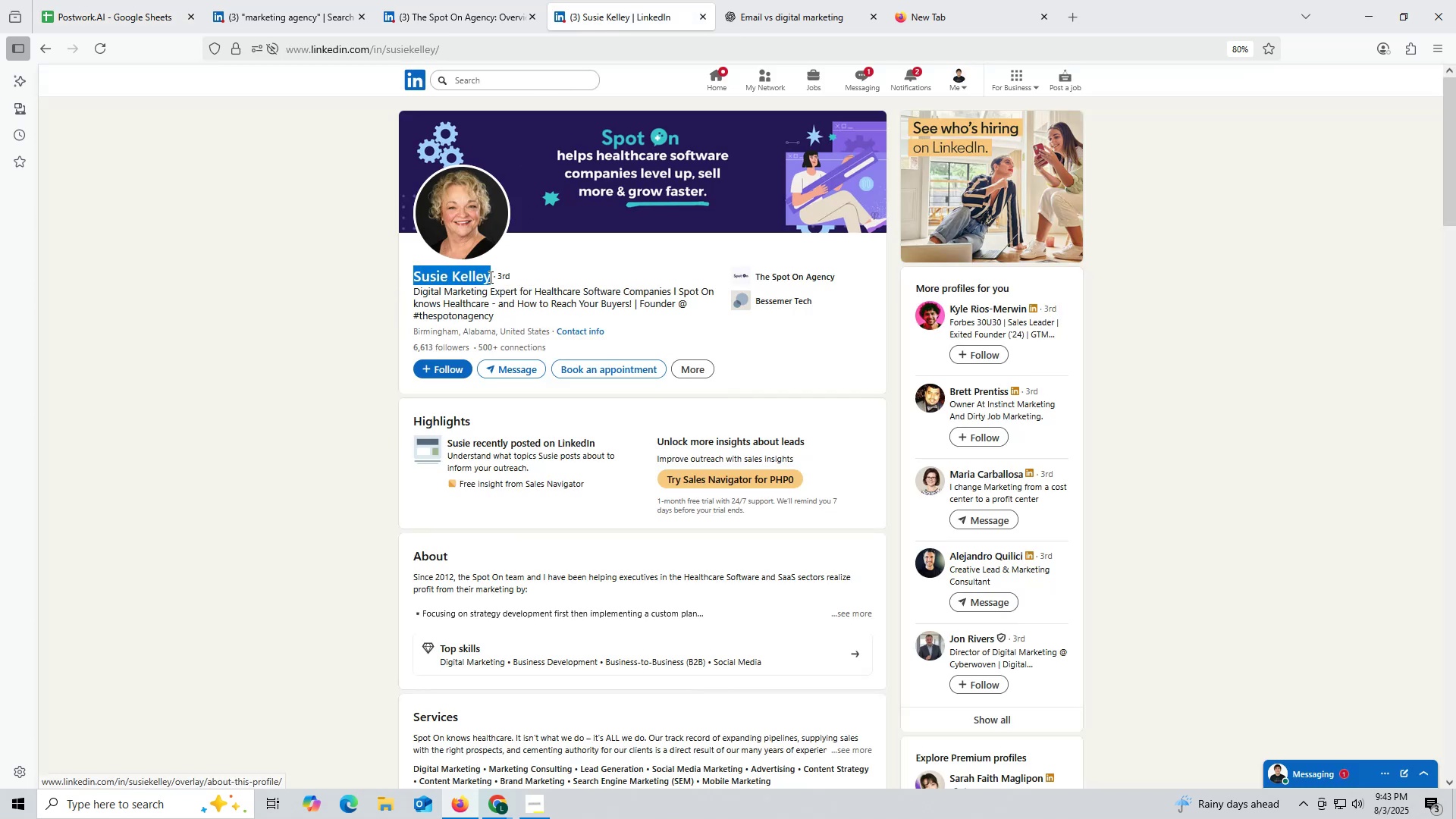 
key(Control+C)
 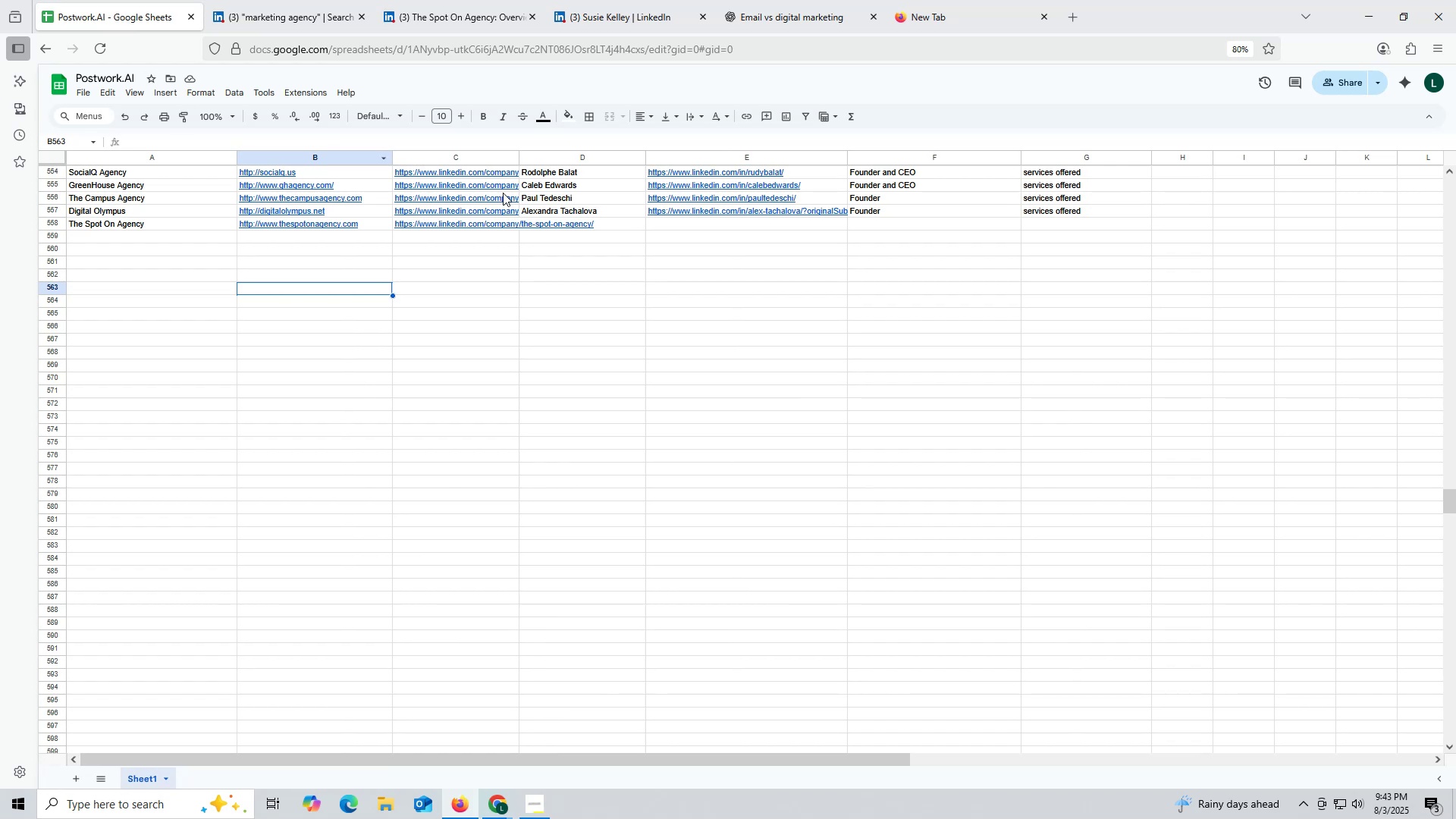 
double_click([614, 223])
 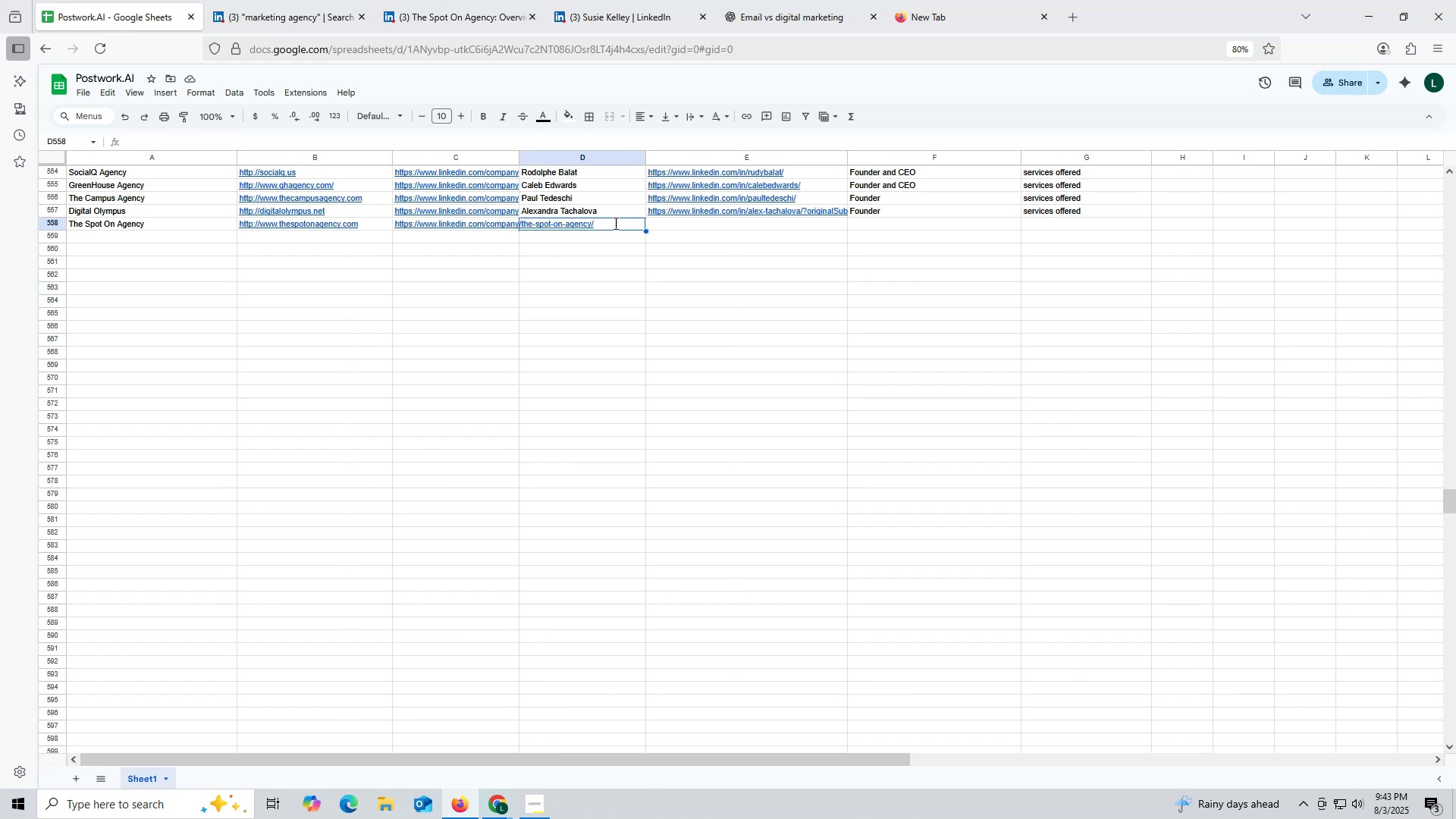 
key(Control+ControlLeft)
 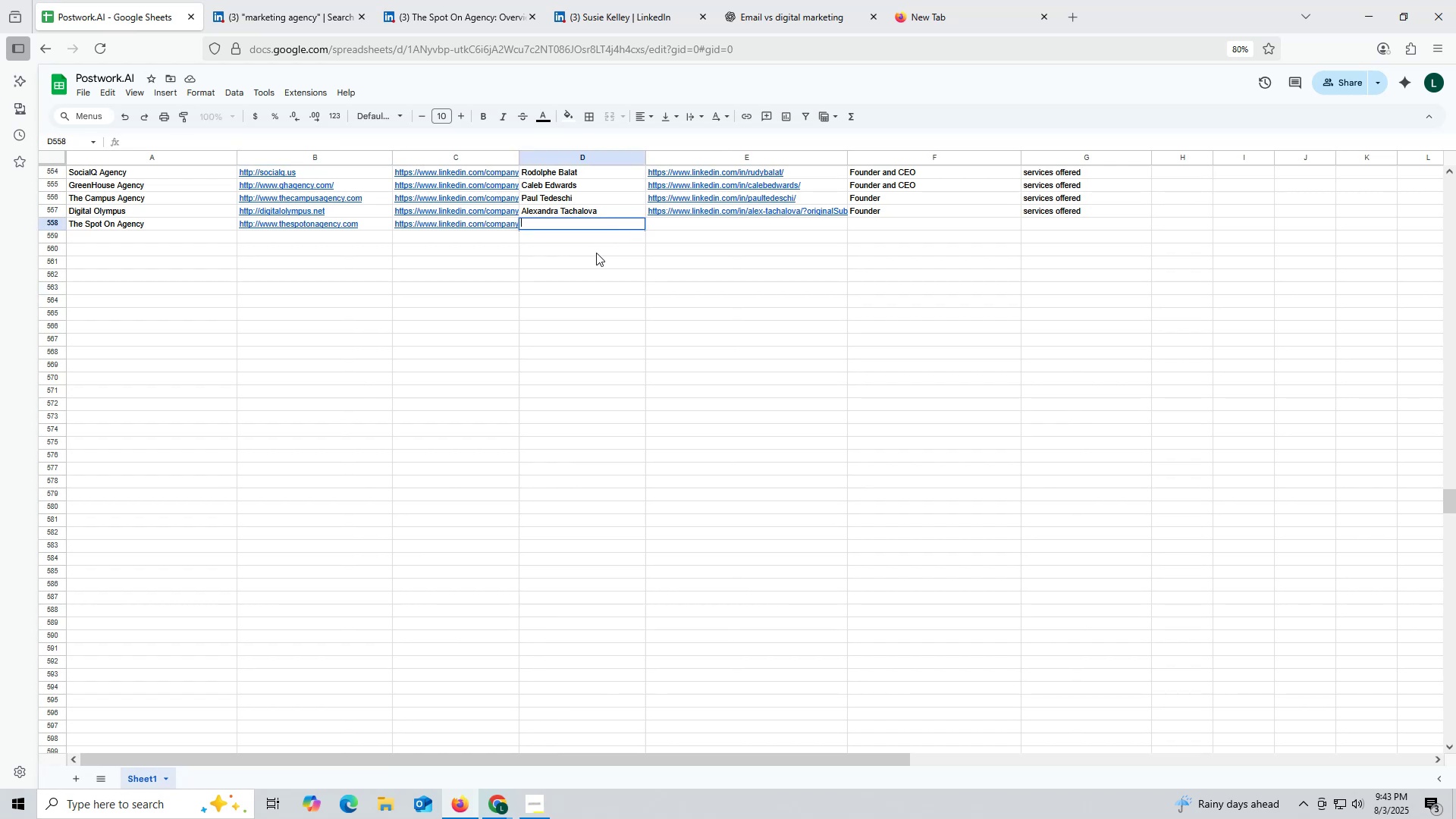 
key(Control+V)
 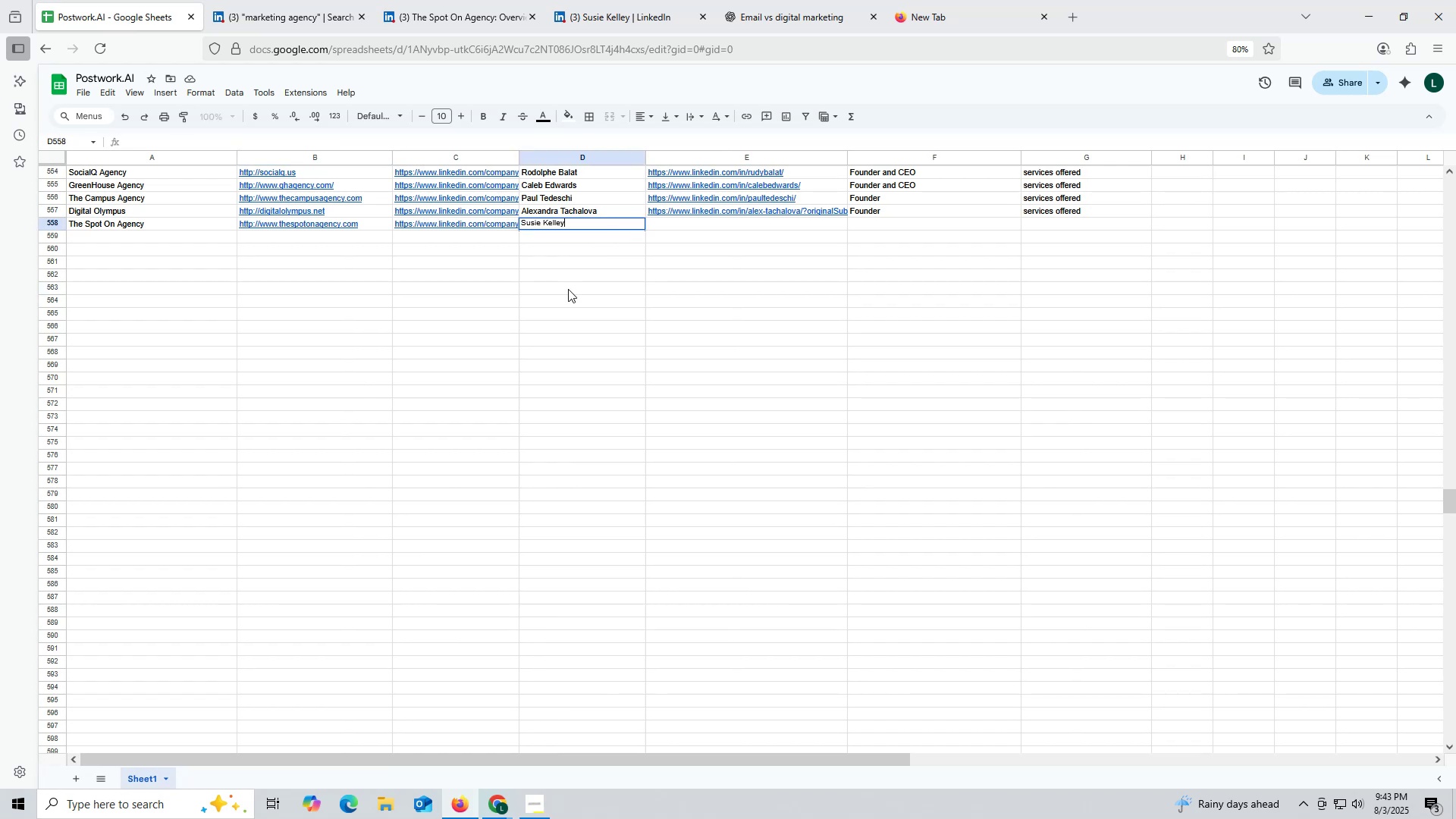 
triple_click([568, 289])
 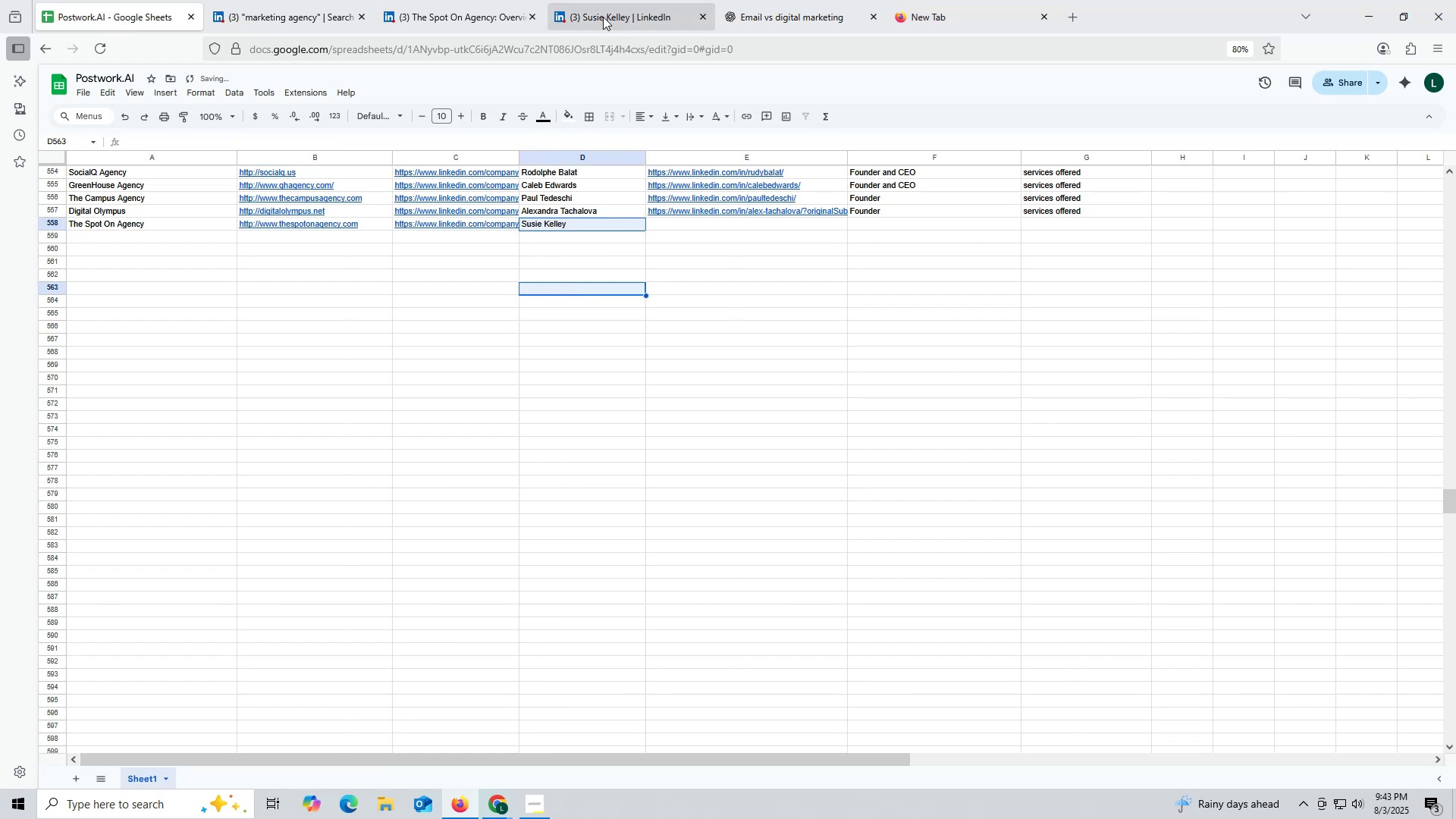 
left_click([606, 12])
 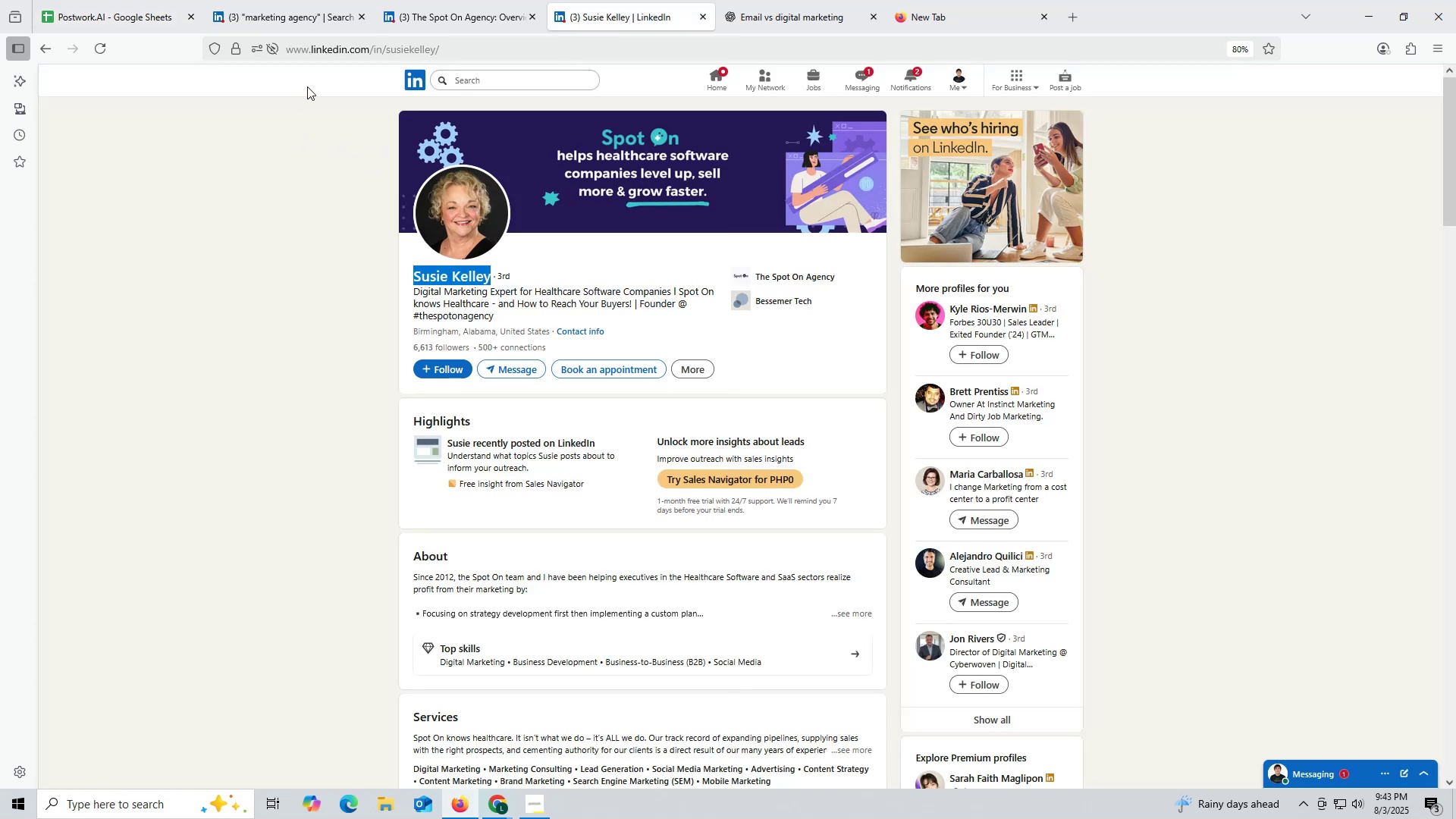 
double_click([342, 55])
 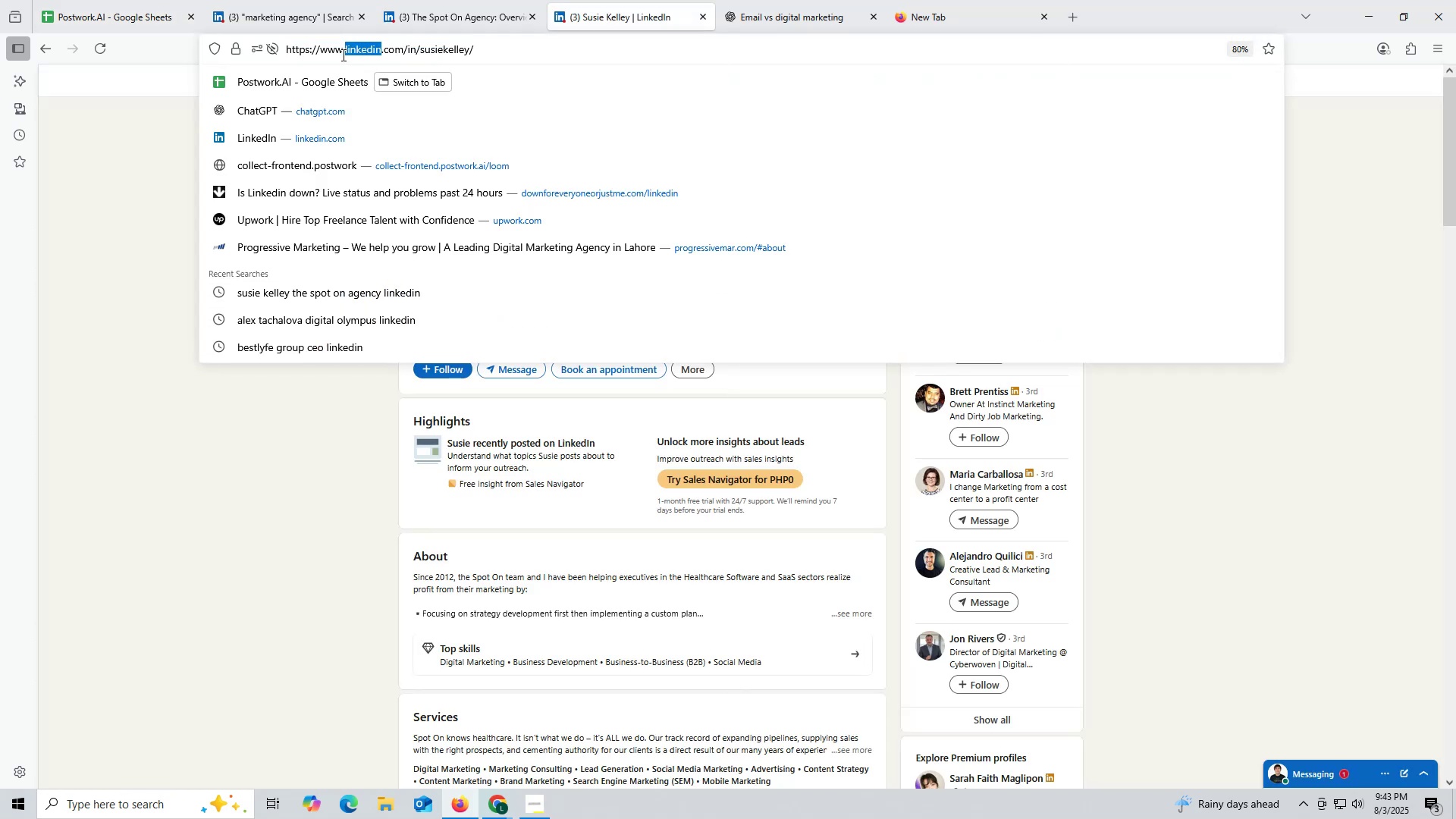 
triple_click([342, 55])
 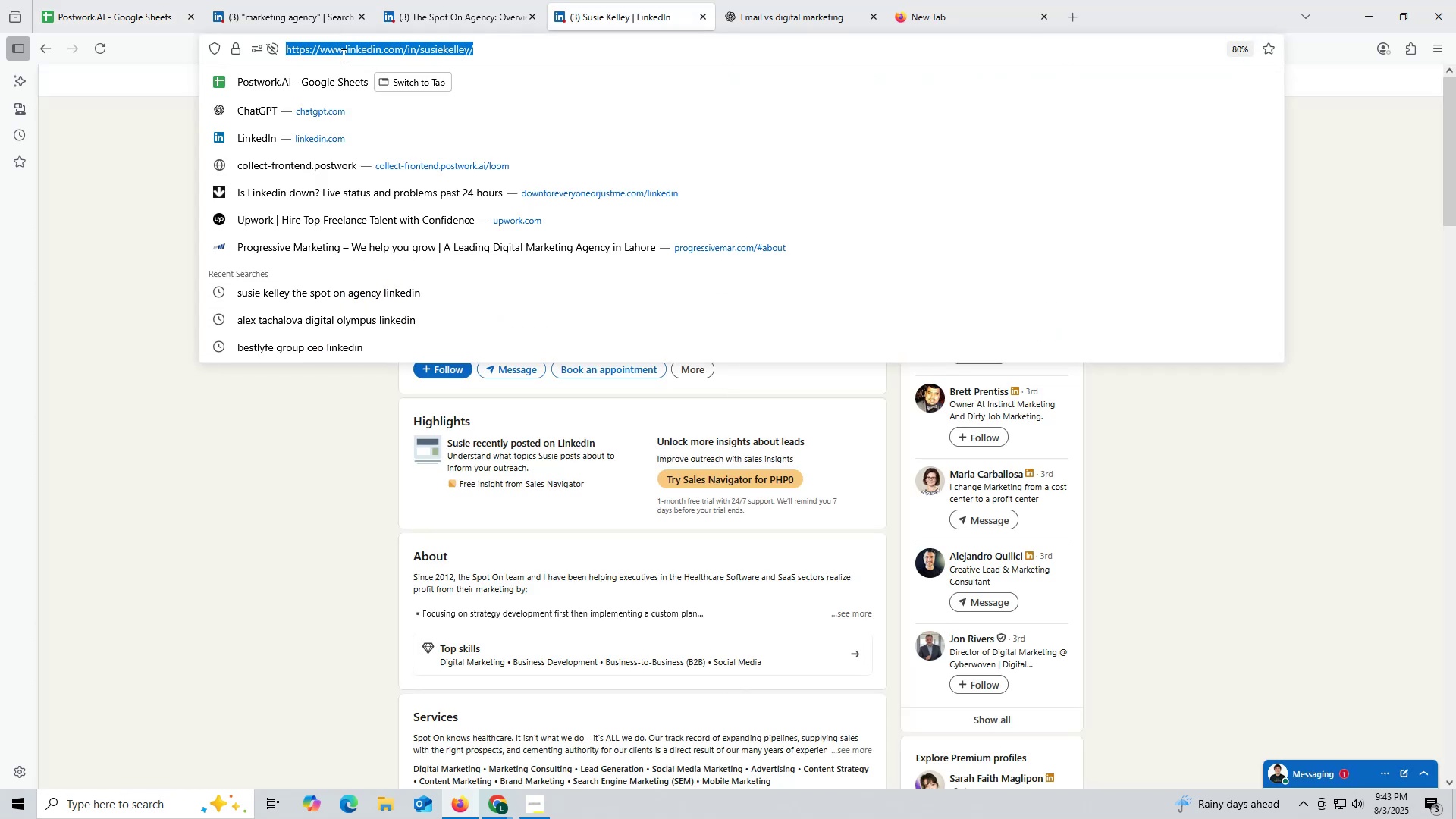 
key(Control+ControlLeft)
 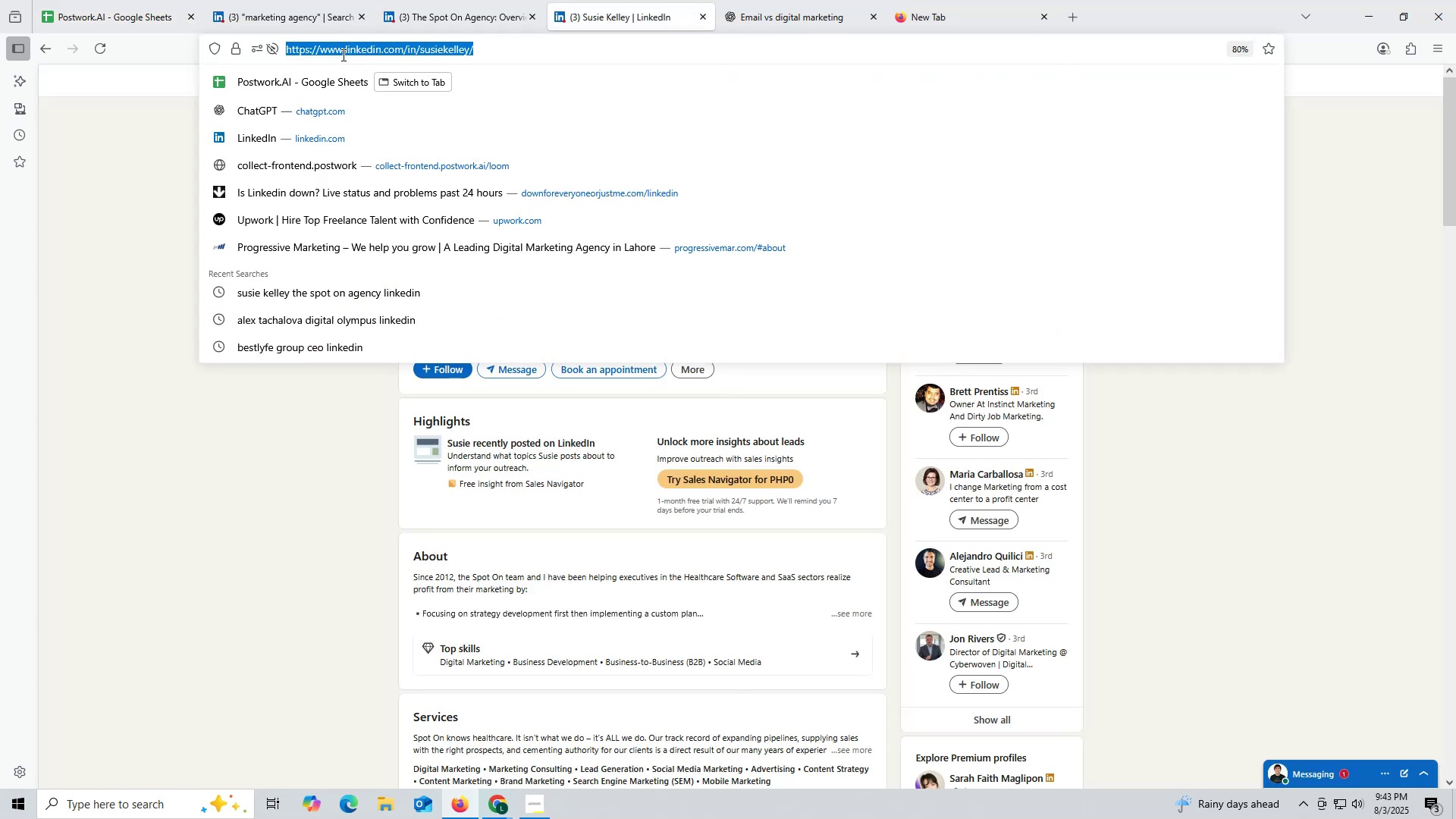 
key(Control+C)
 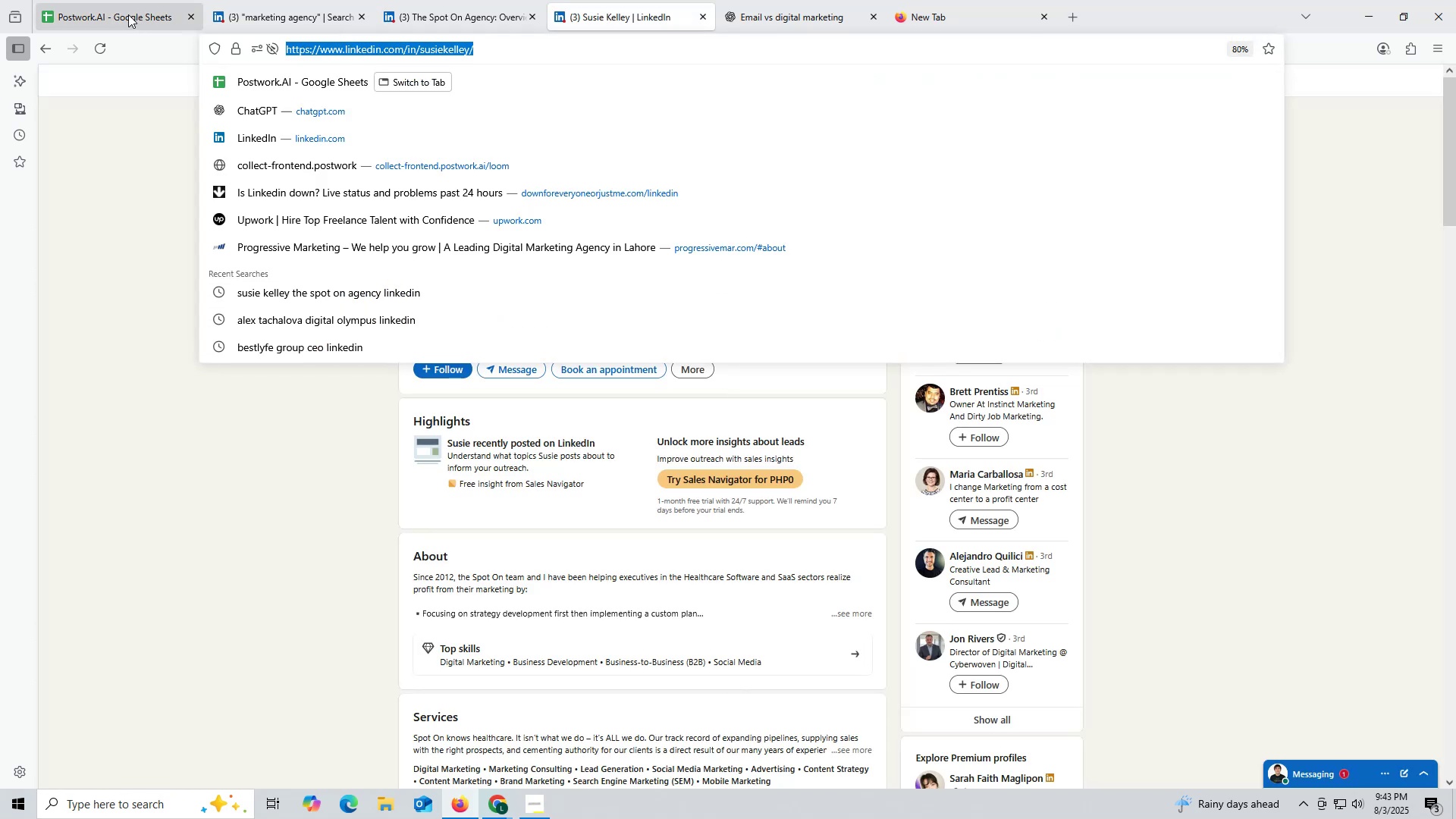 
left_click([128, 14])
 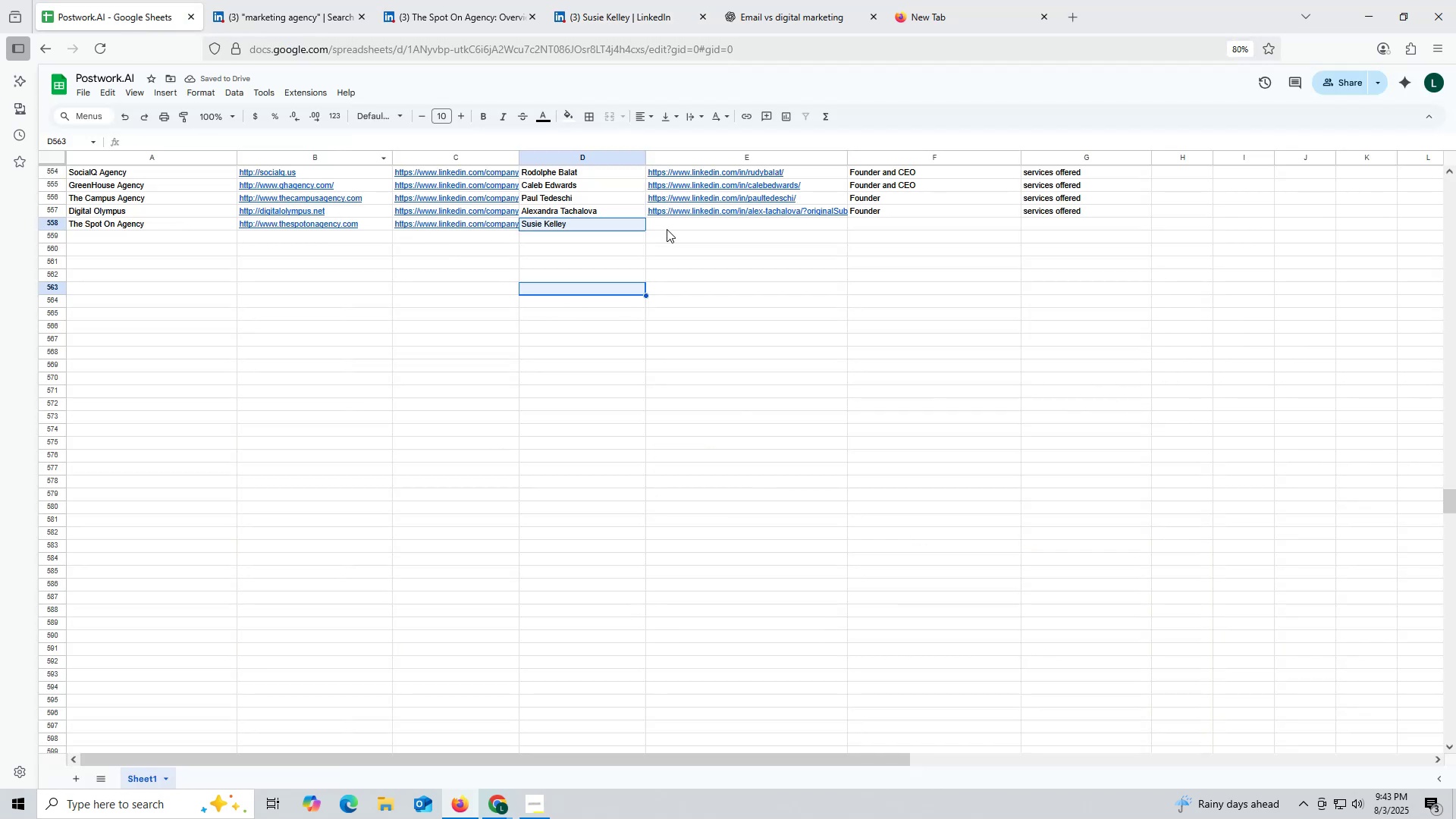 
double_click([676, 224])
 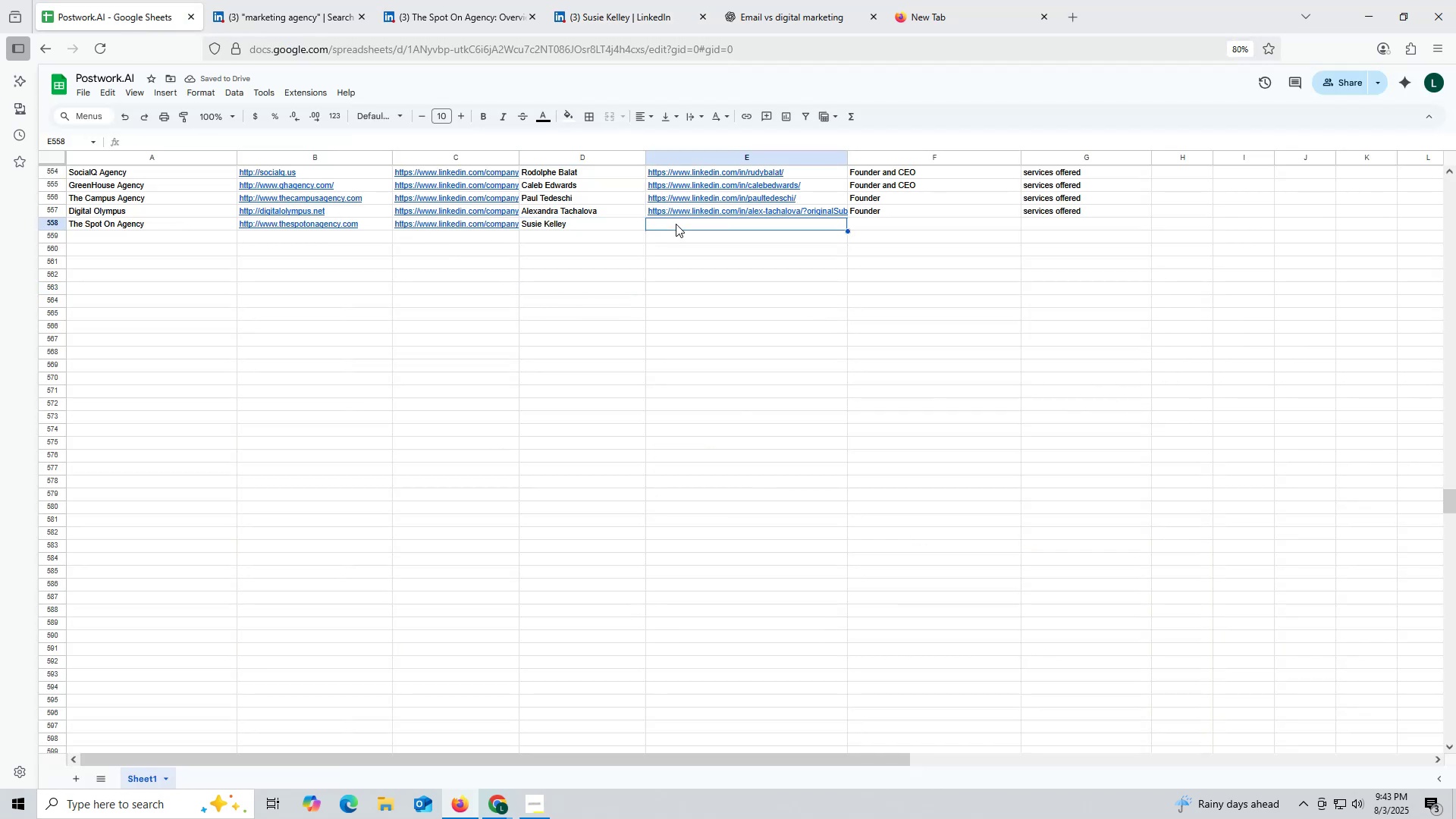 
key(Control+ControlLeft)
 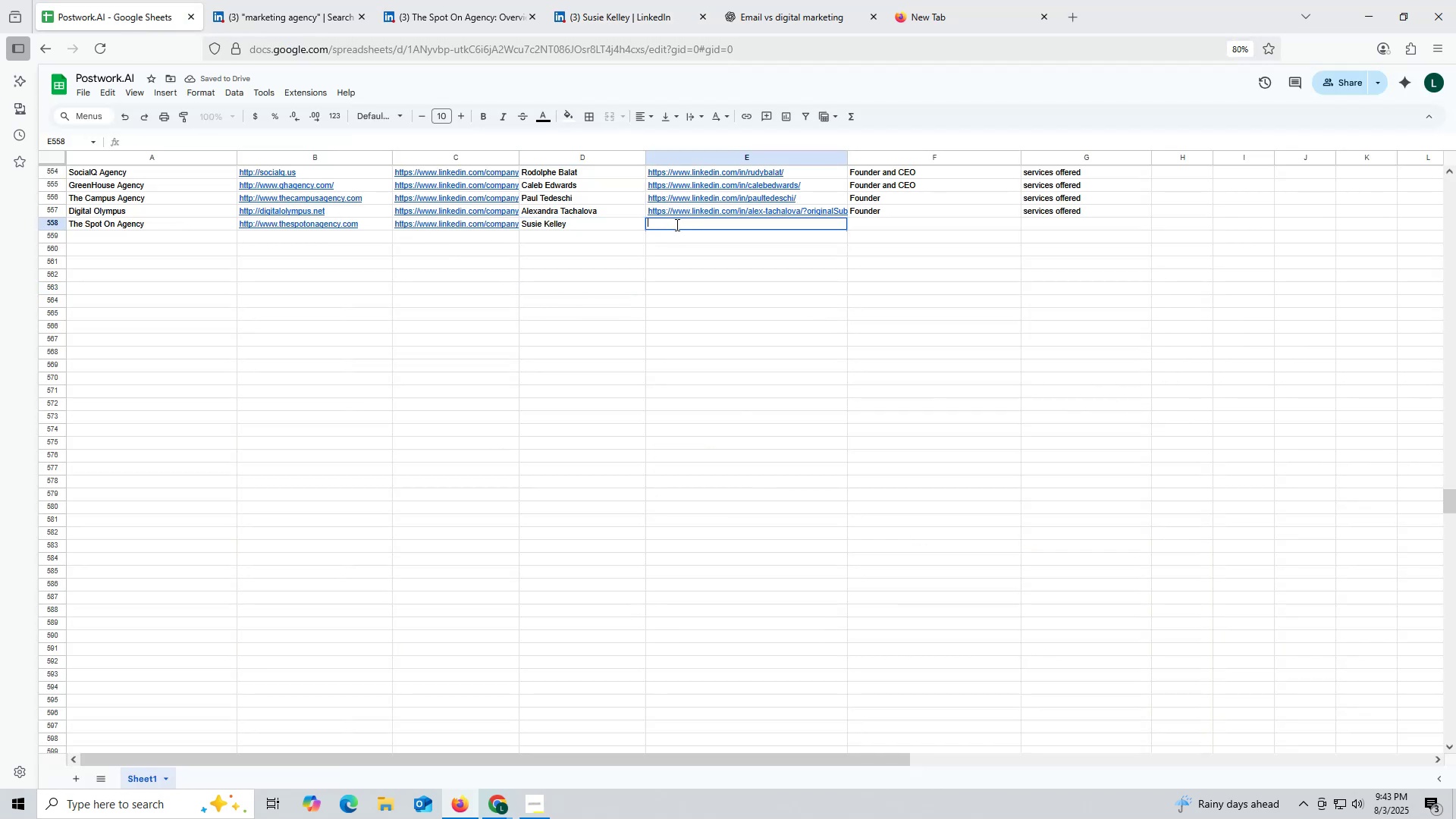 
key(Control+V)
 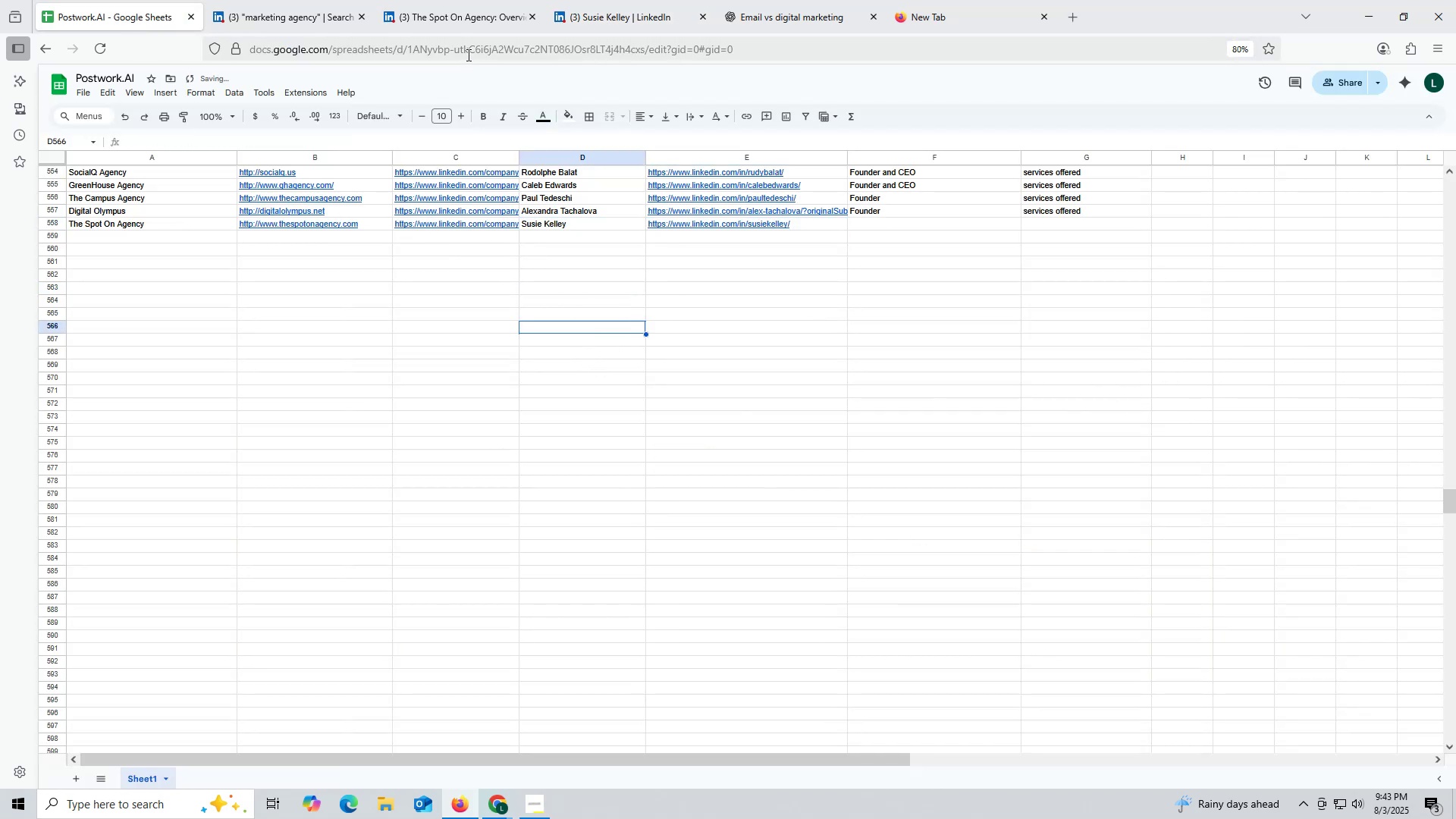 
left_click([617, 24])
 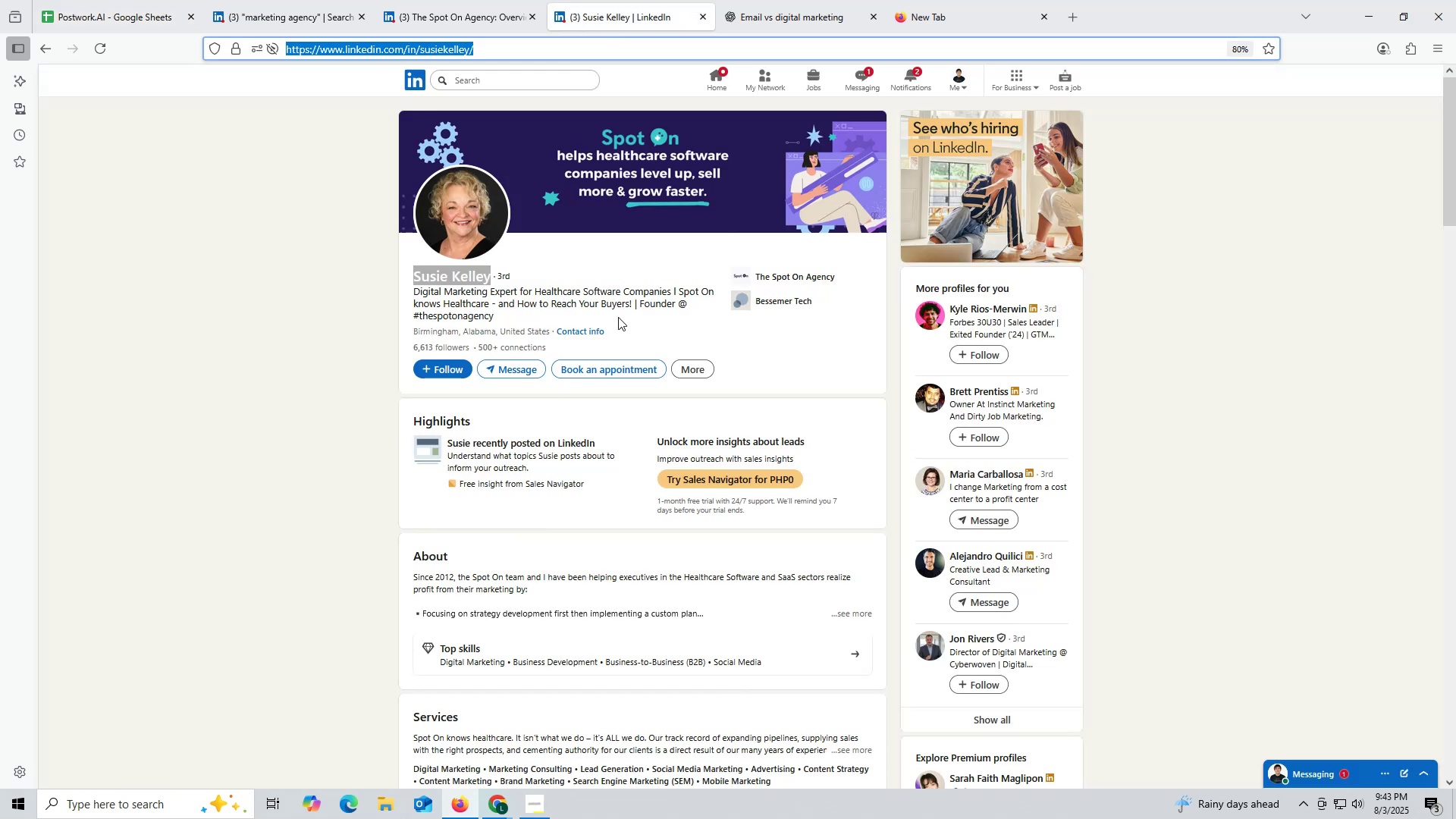 
scroll: coordinate [617, 317], scroll_direction: down, amount: 11.0
 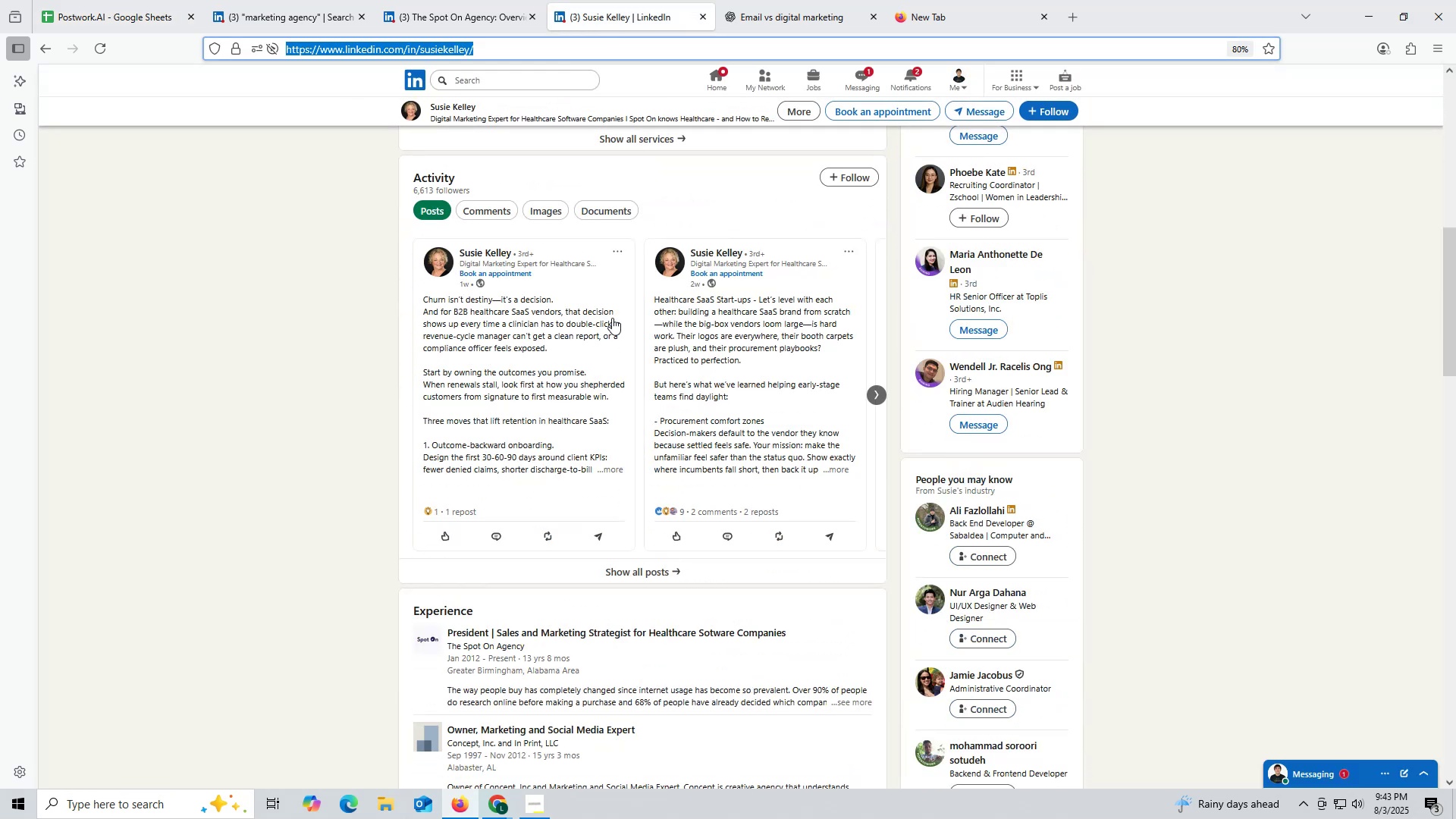 
scroll: coordinate [504, 234], scroll_direction: up, amount: 9.0
 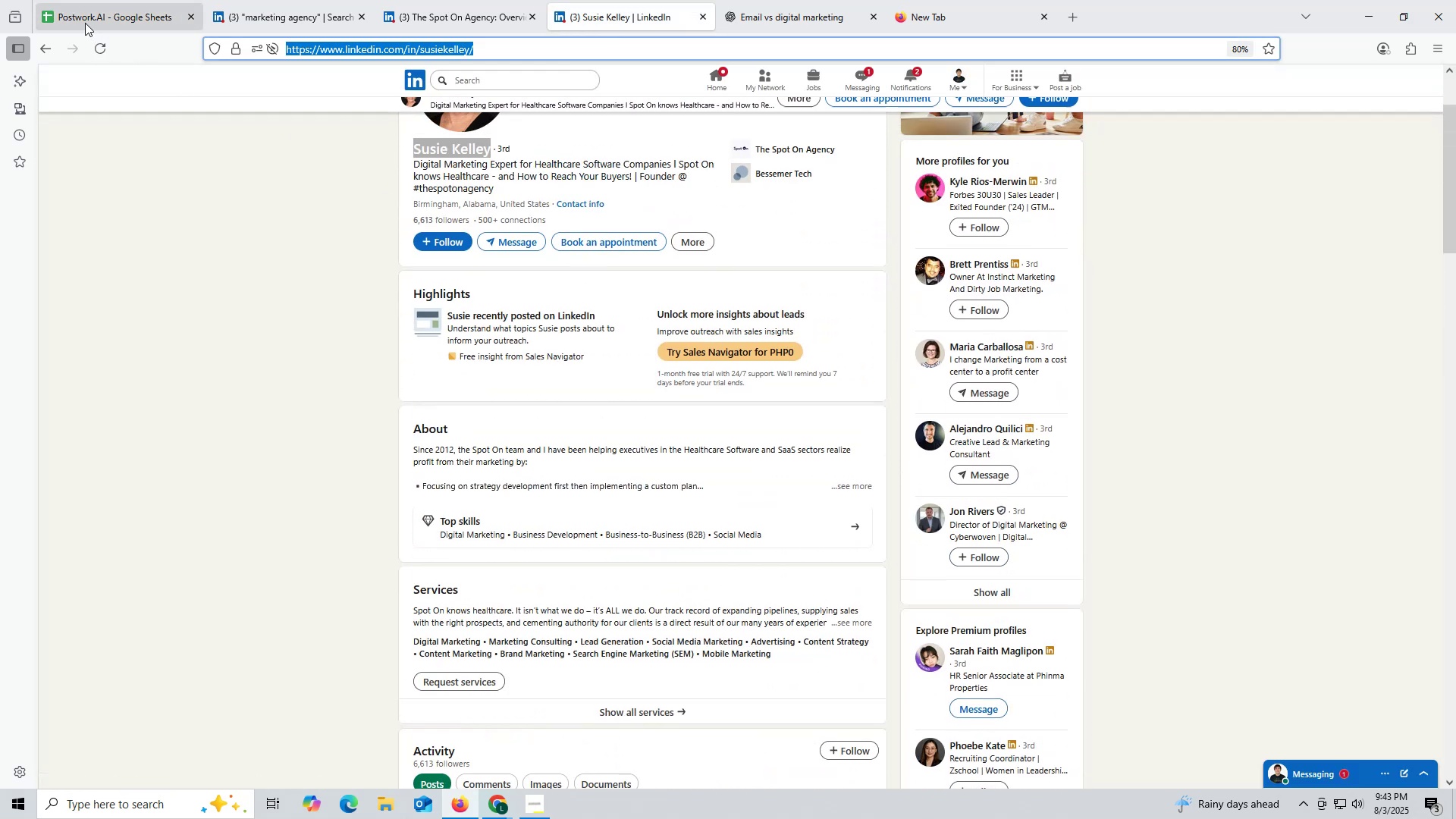 
left_click([85, 14])
 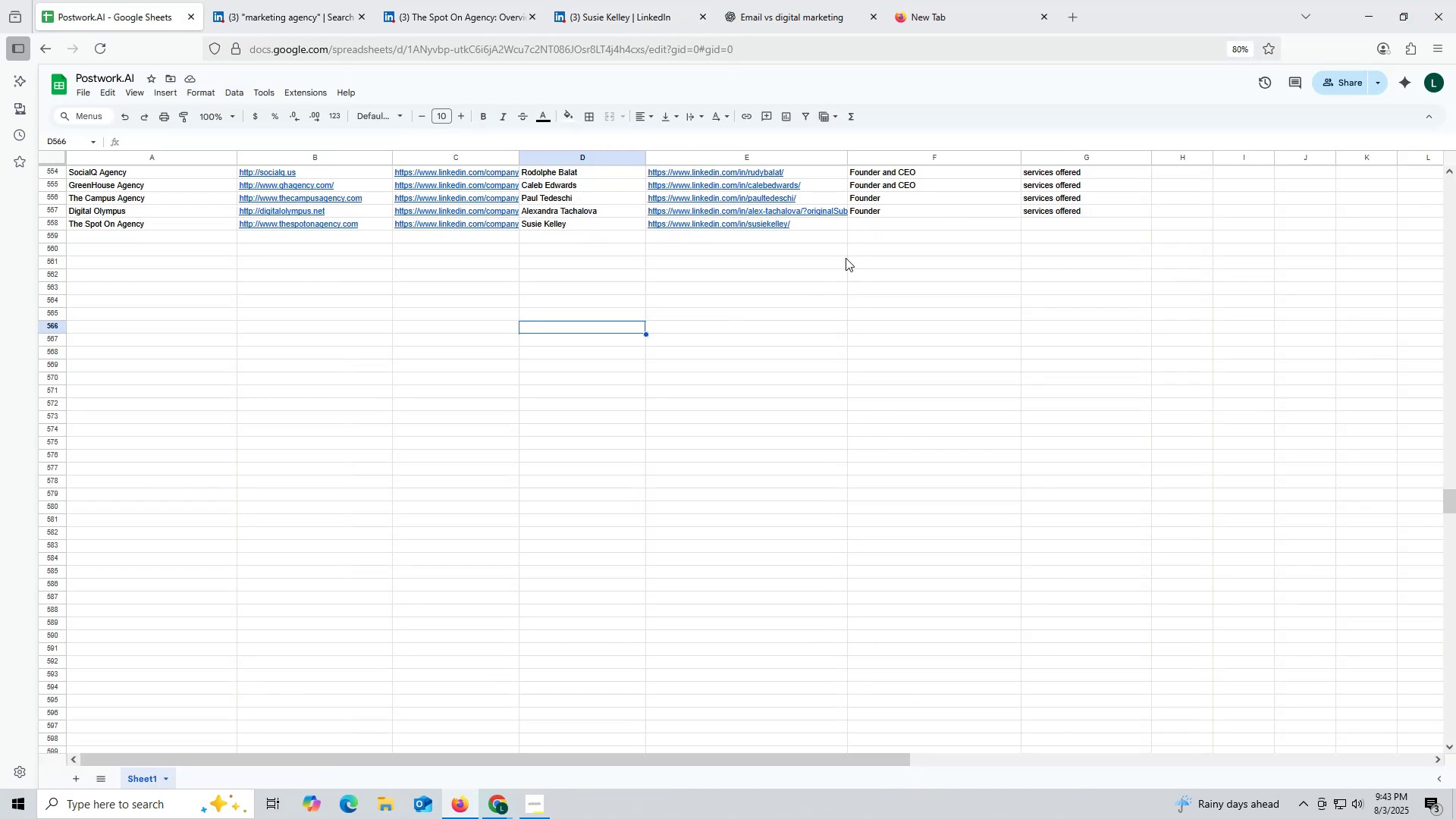 
scroll: coordinate [871, 228], scroll_direction: up, amount: 4.0
 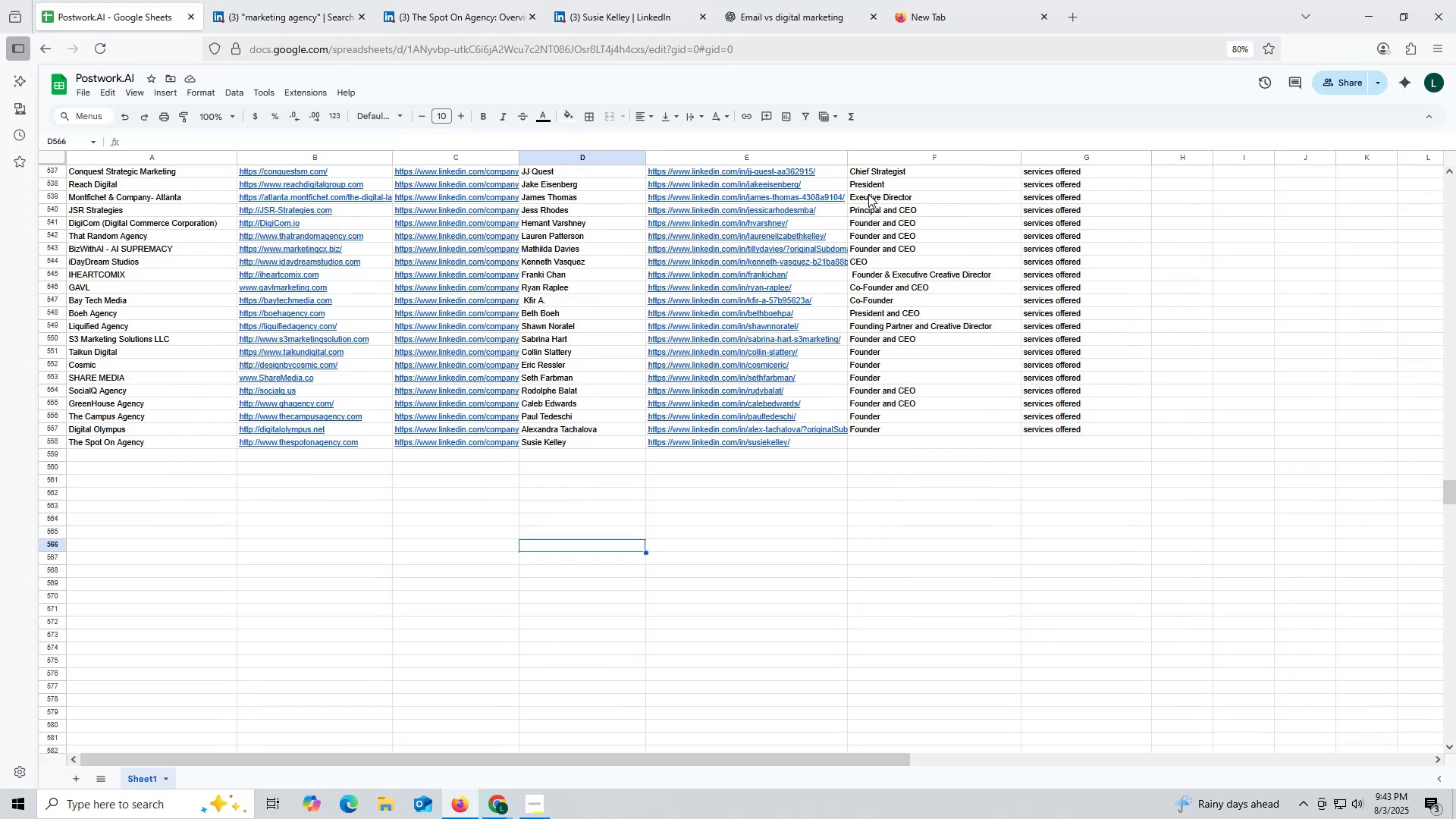 
left_click([869, 184])
 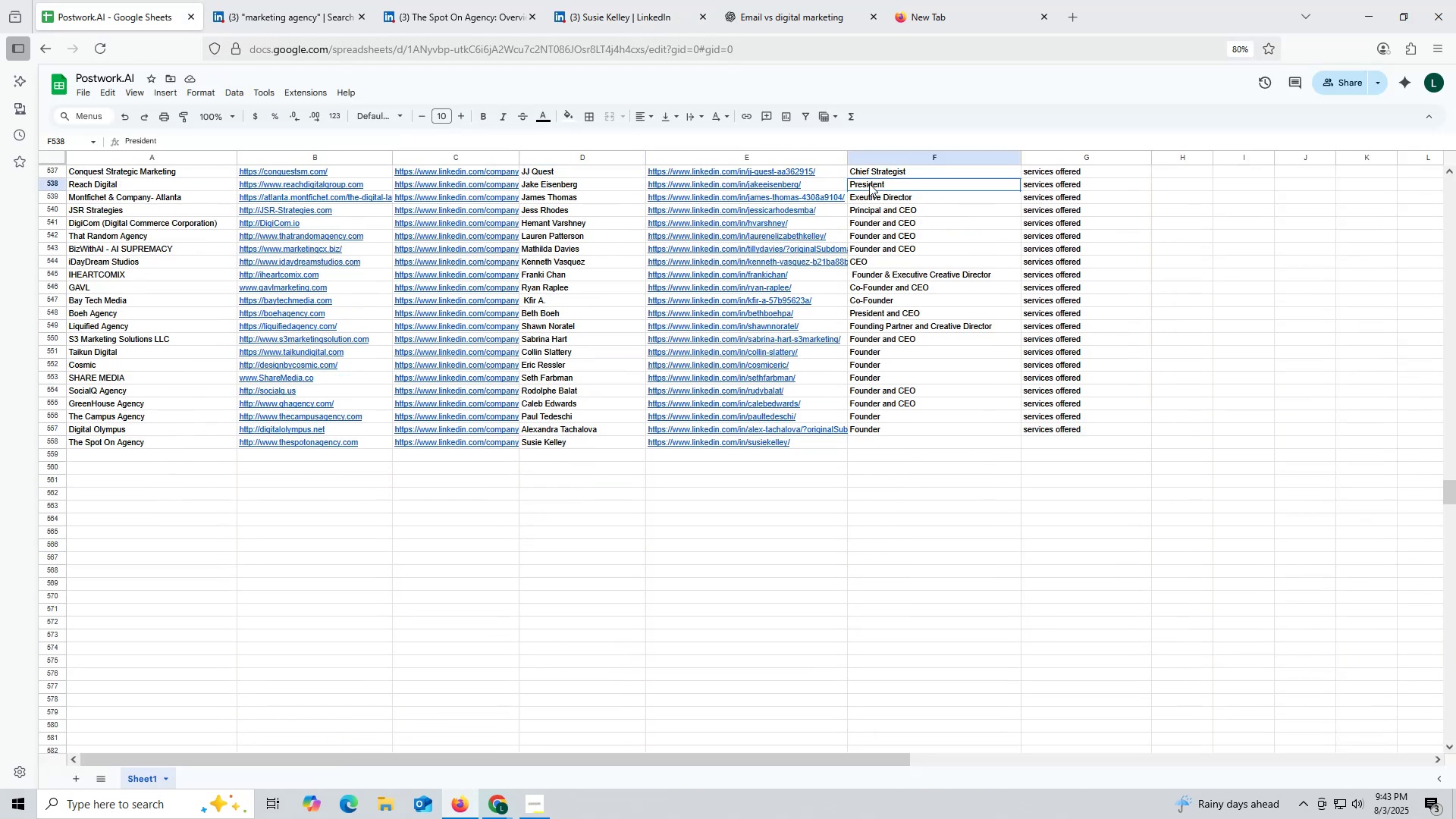 
key(Control+ControlLeft)
 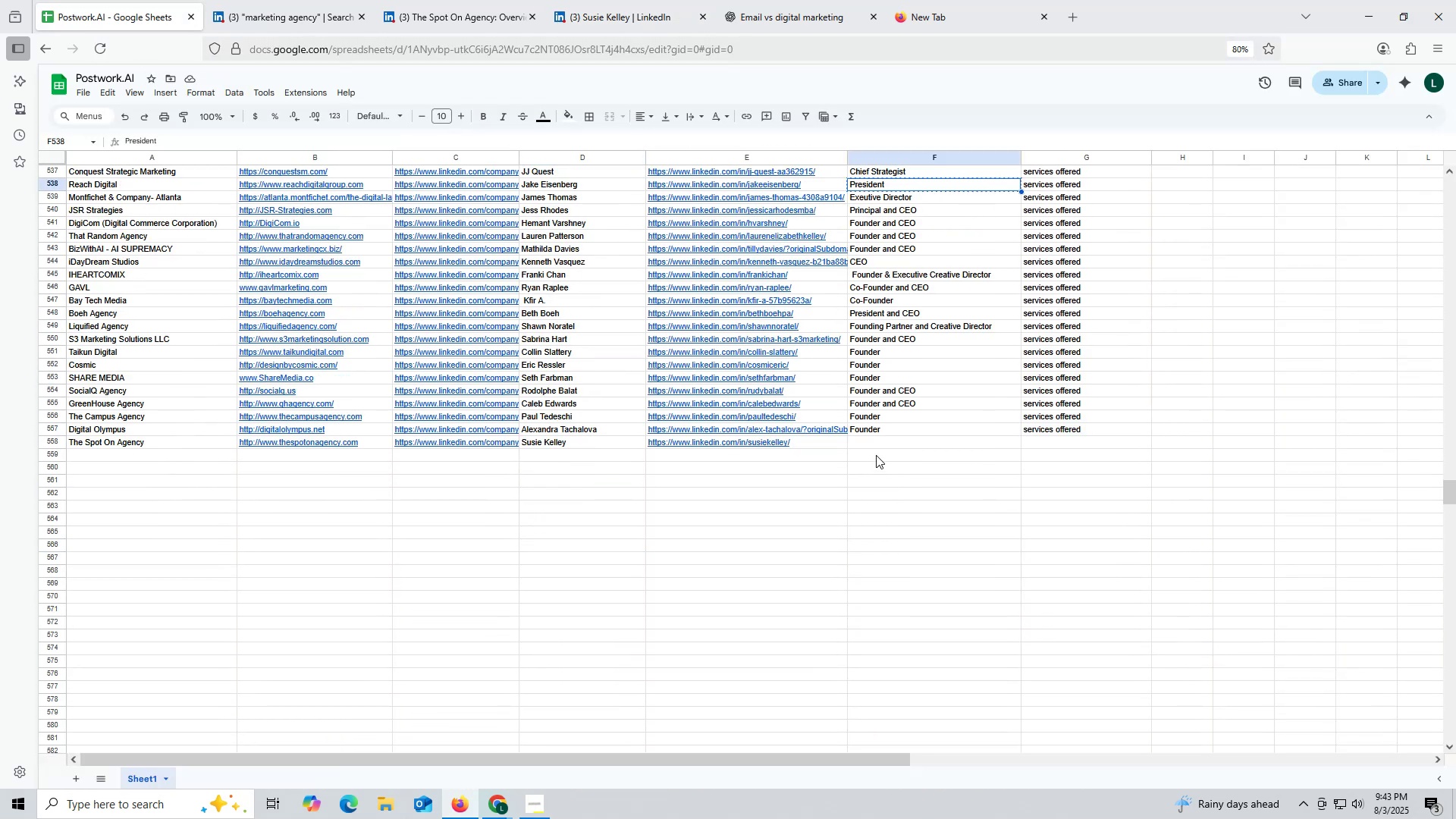 
key(Control+C)
 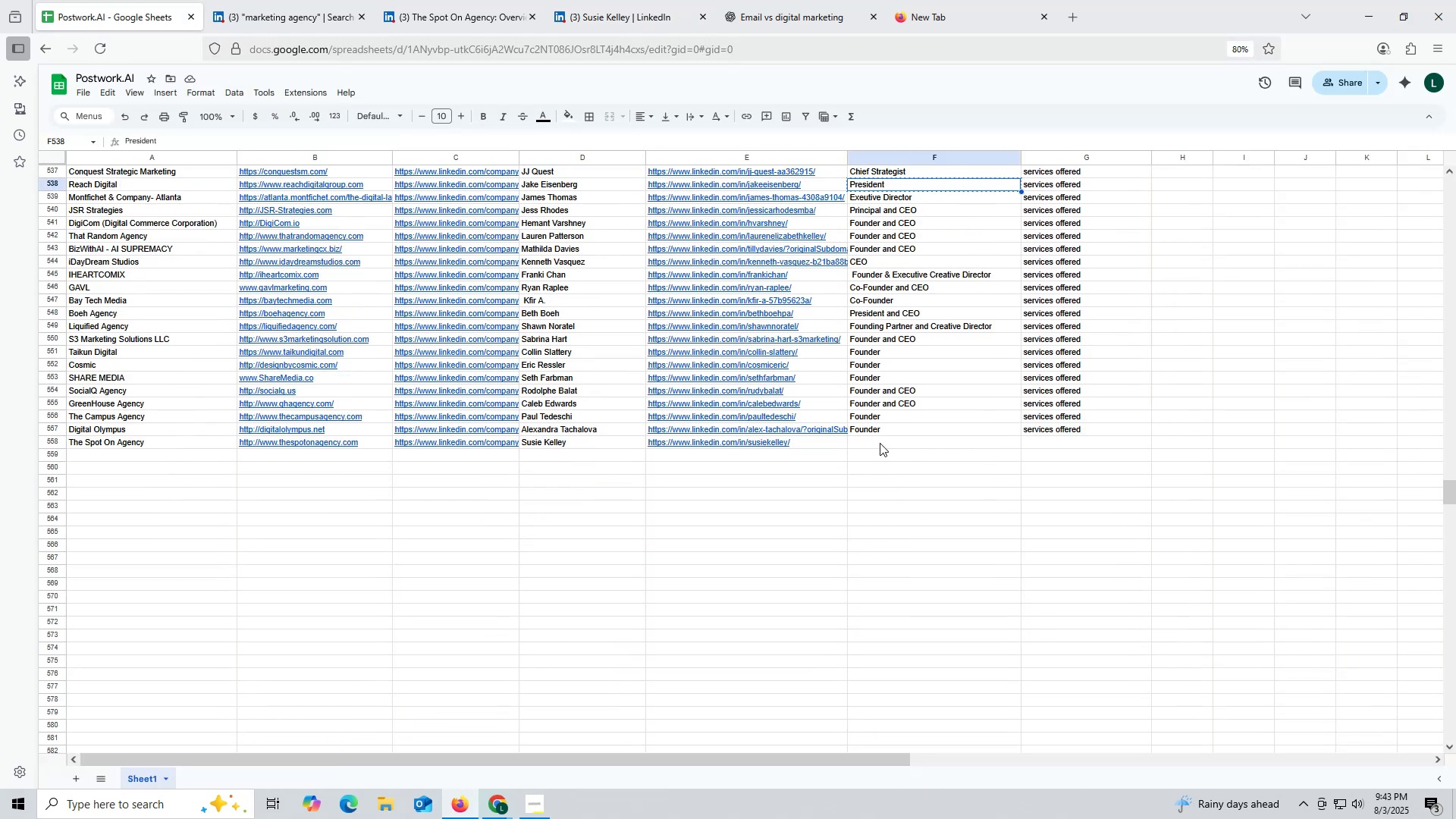 
key(Control+ControlLeft)
 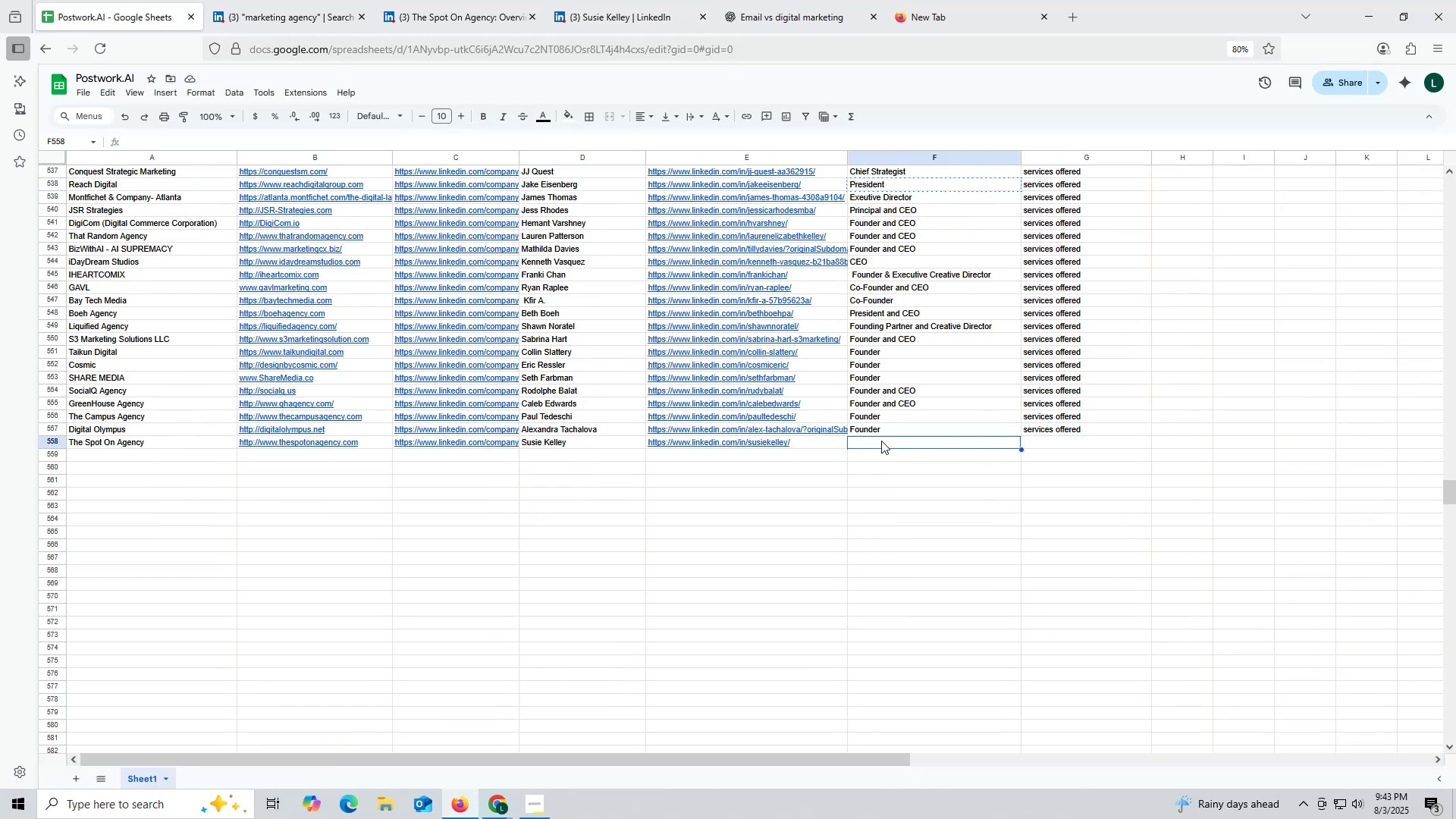 
key(Control+V)
 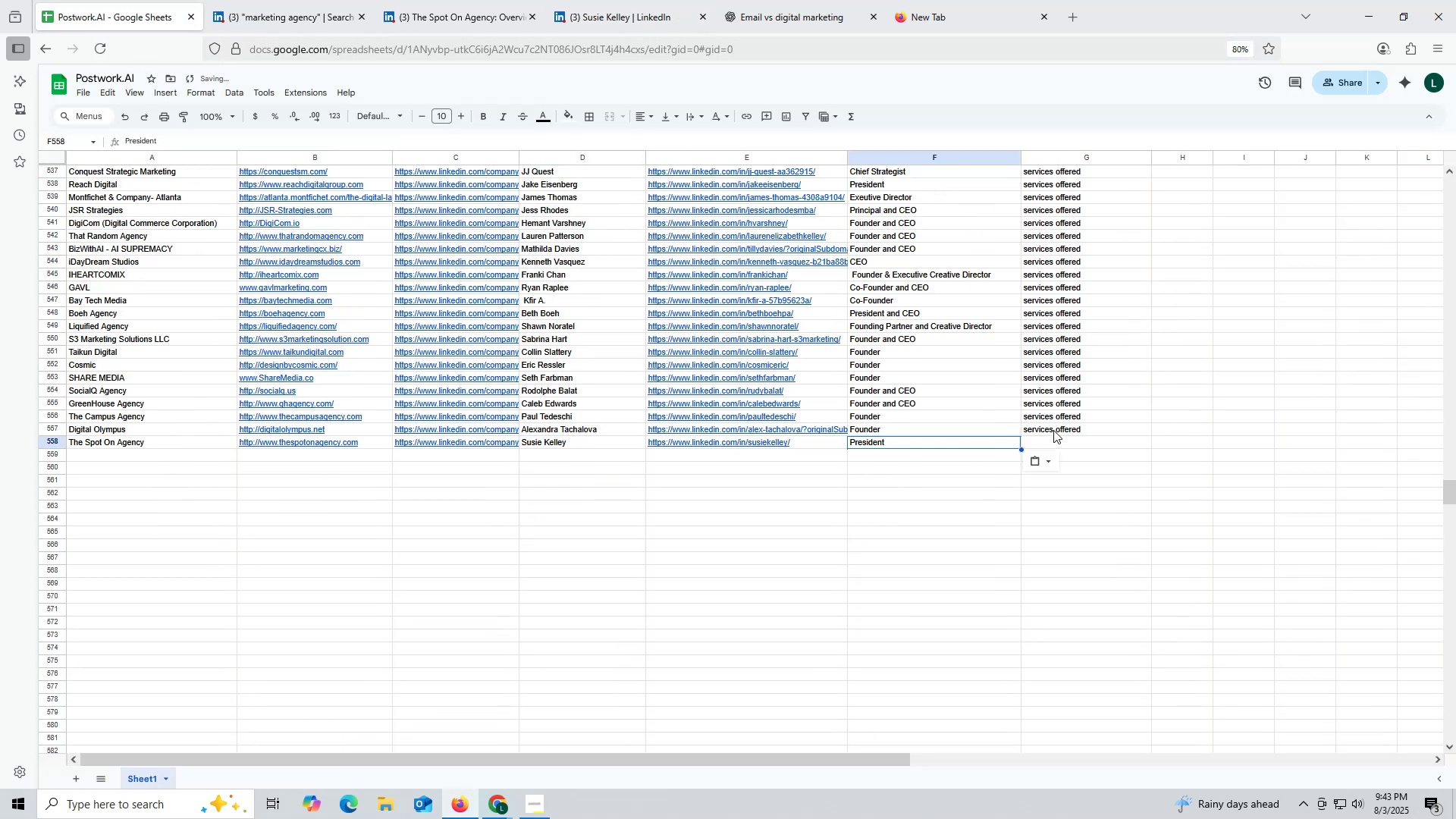 
left_click([1053, 429])
 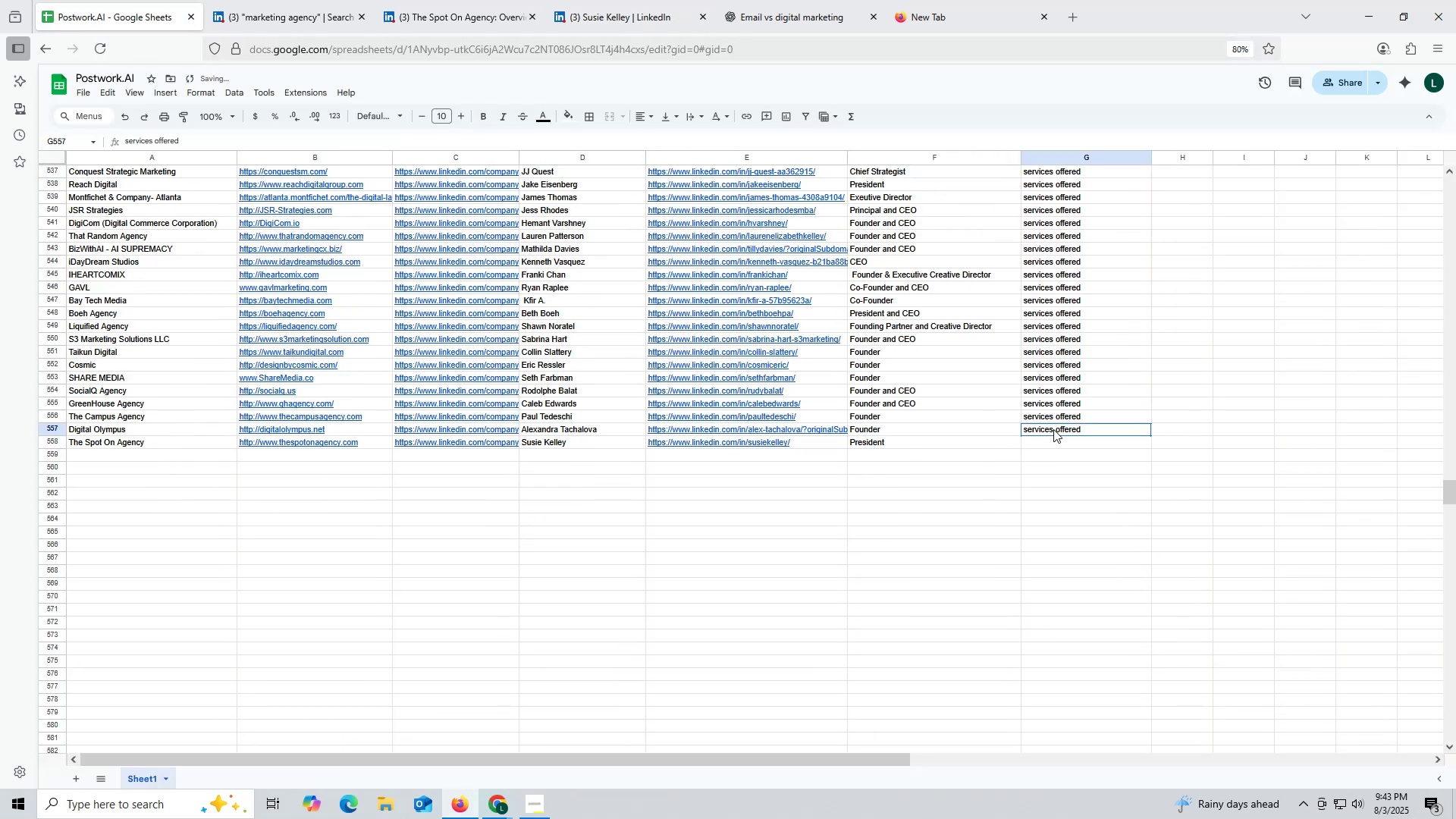 
key(Control+ControlLeft)
 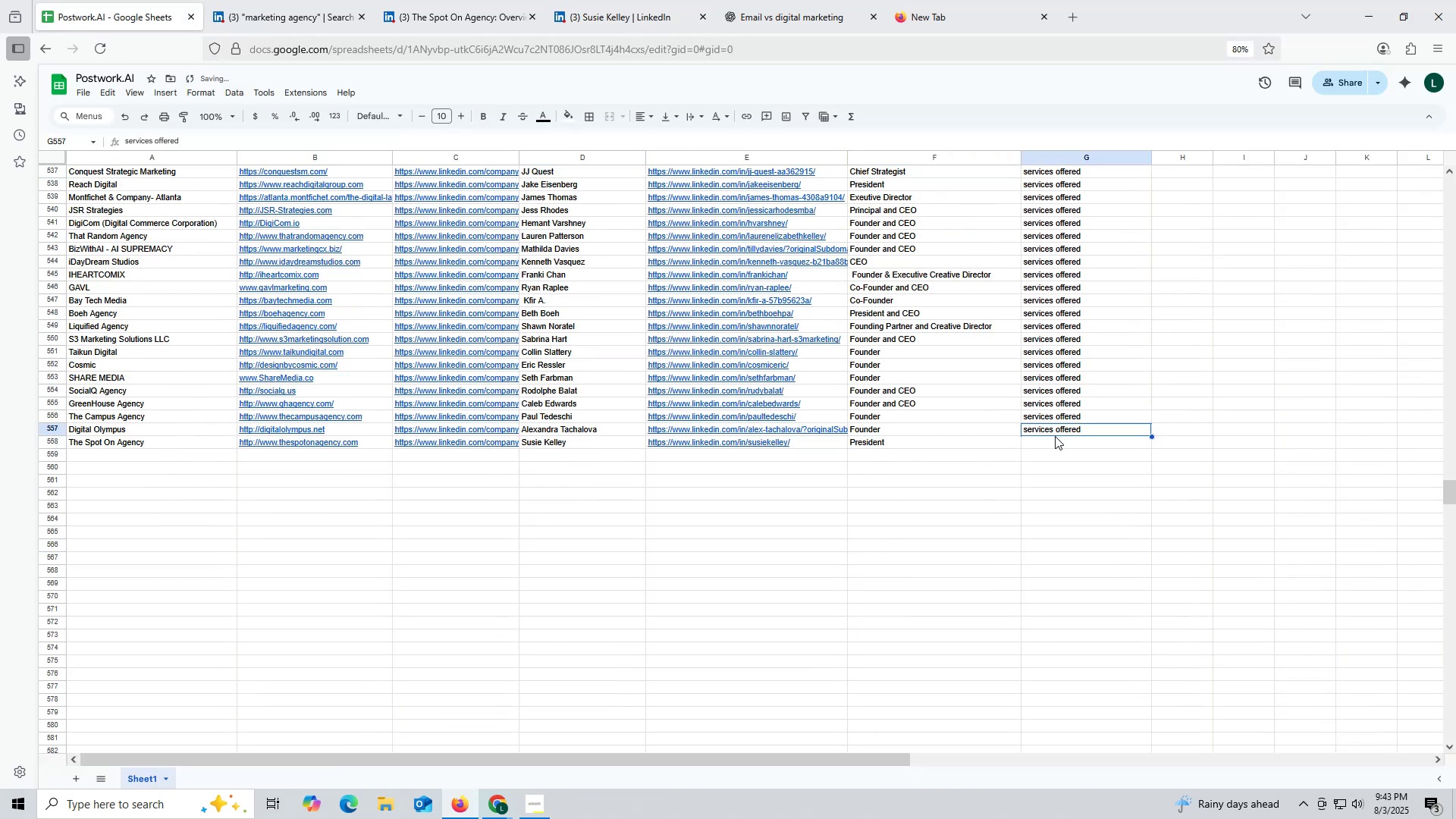 
key(Control+C)
 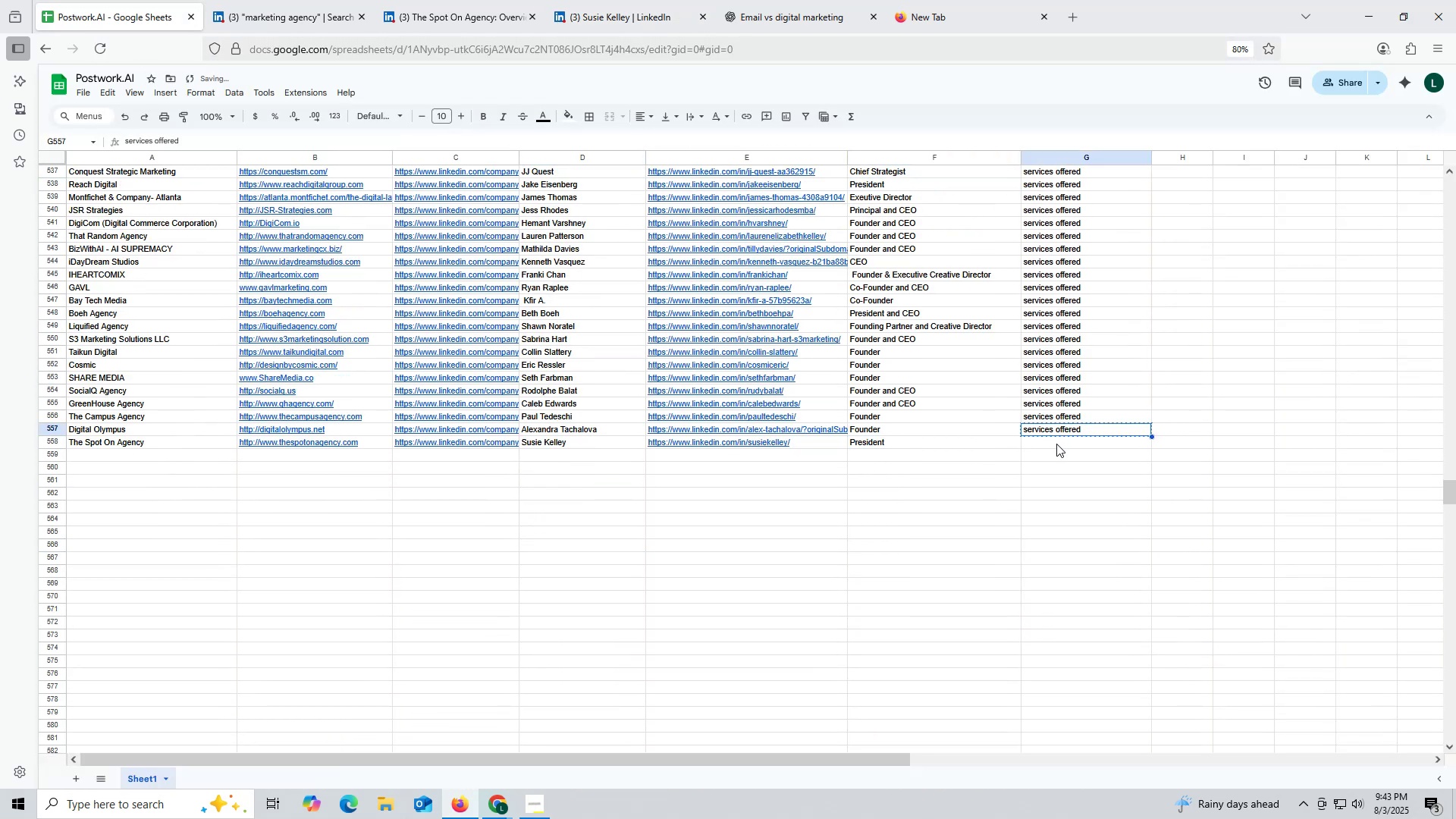 
key(Control+ControlLeft)
 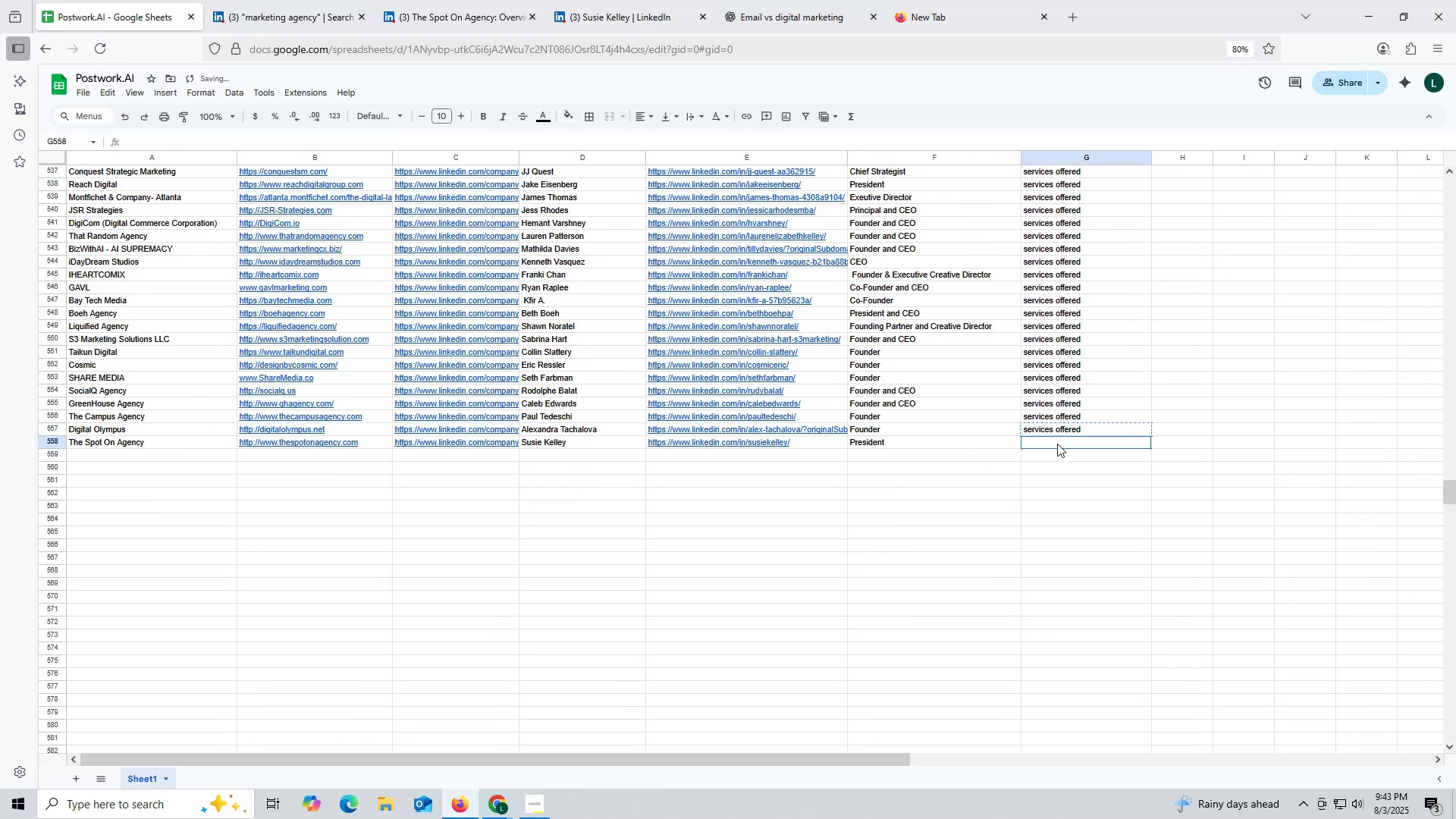 
double_click([1057, 444])
 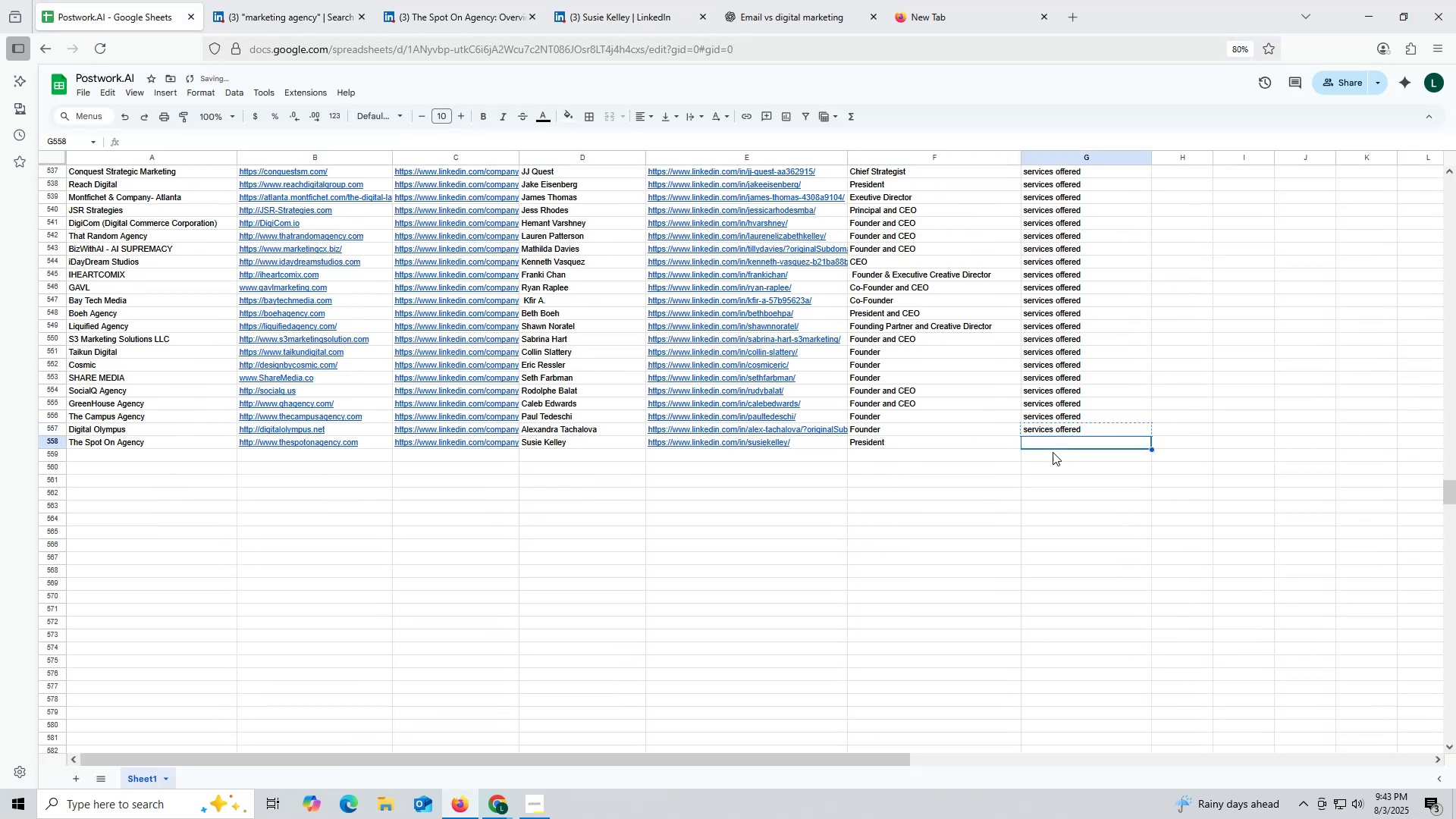 
key(Control+V)
 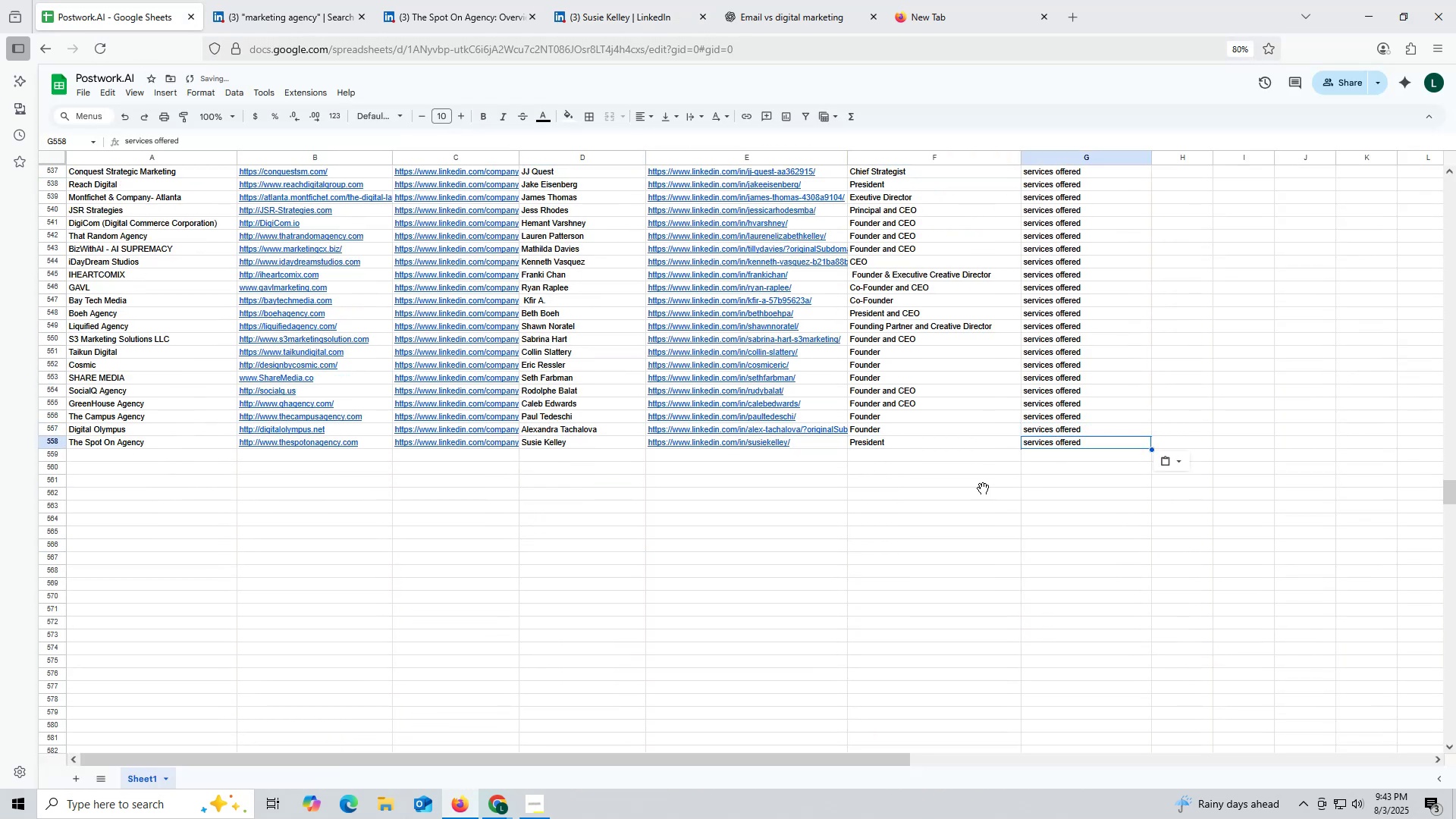 
triple_click([983, 488])
 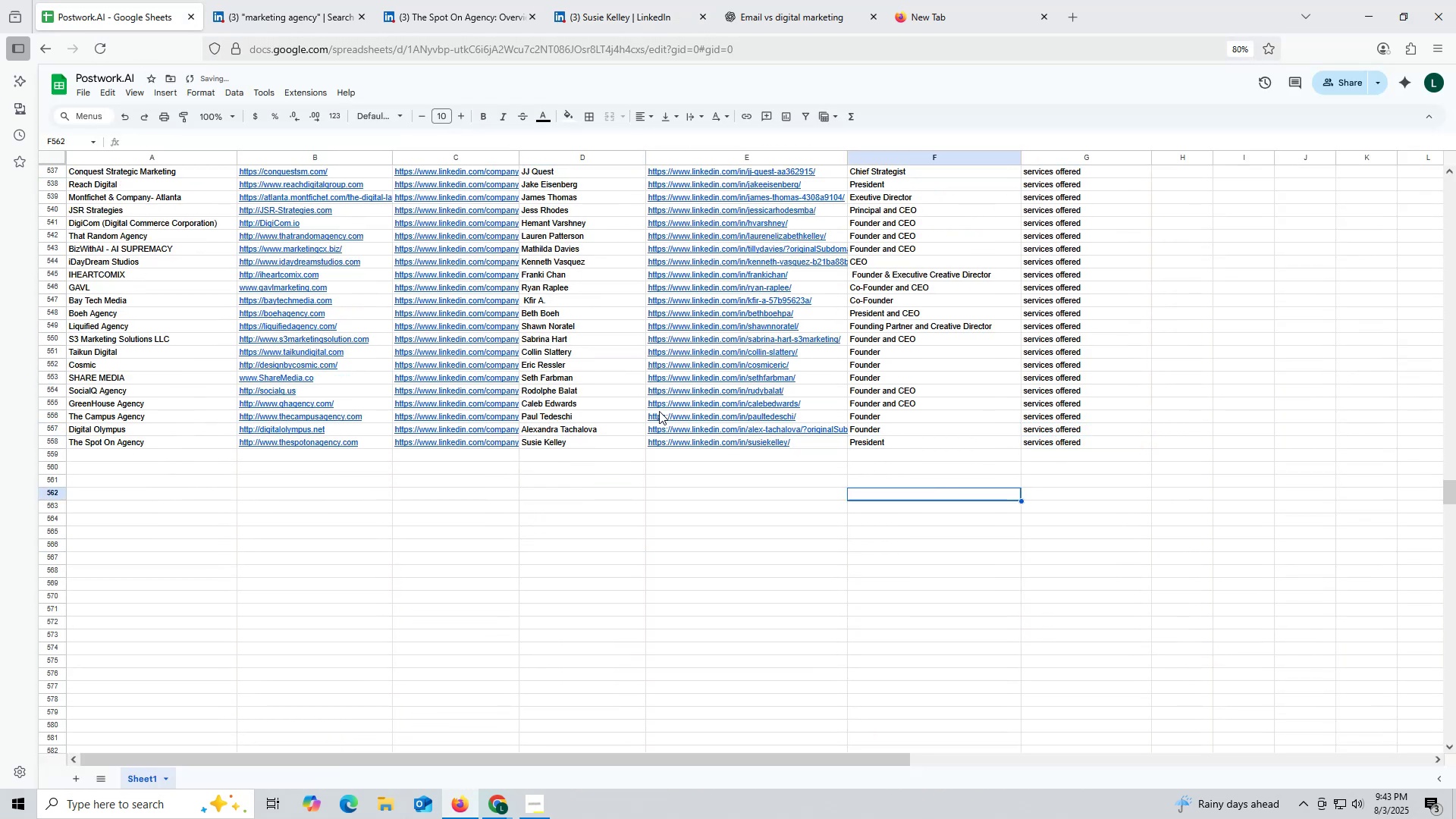 
scroll: coordinate [563, 385], scroll_direction: down, amount: 3.0
 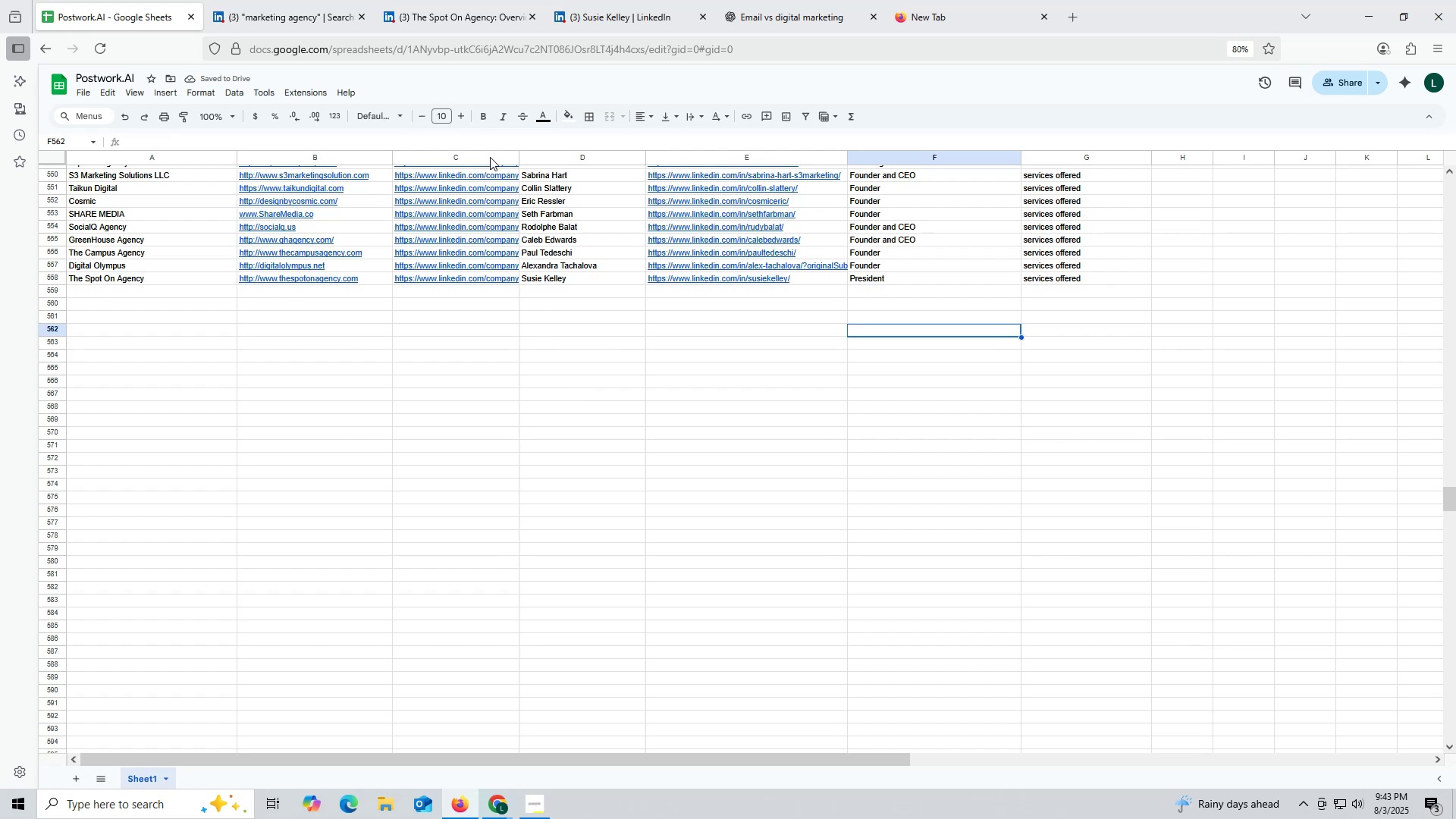 
left_click([459, 17])
 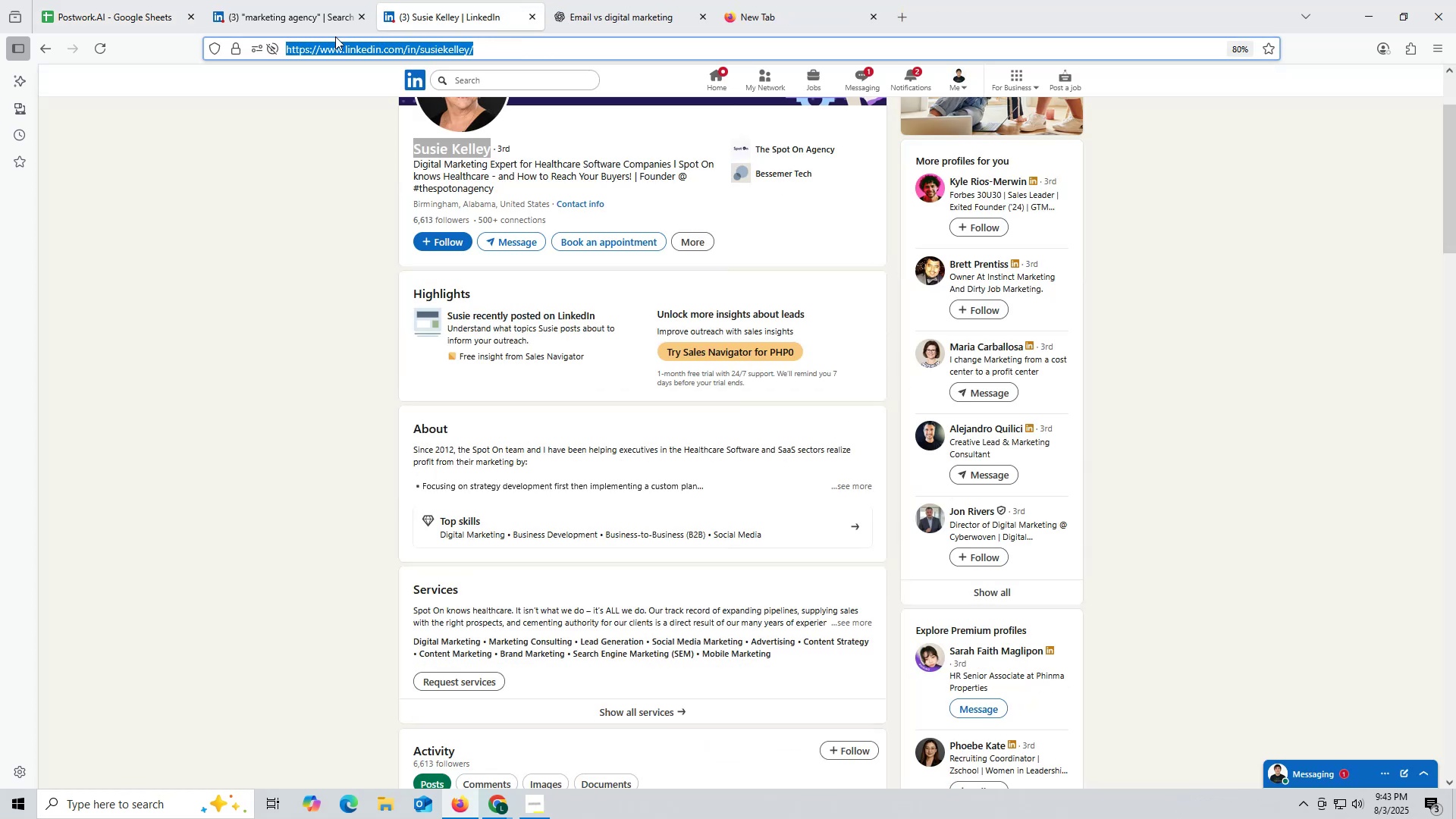 
left_click([293, 10])
 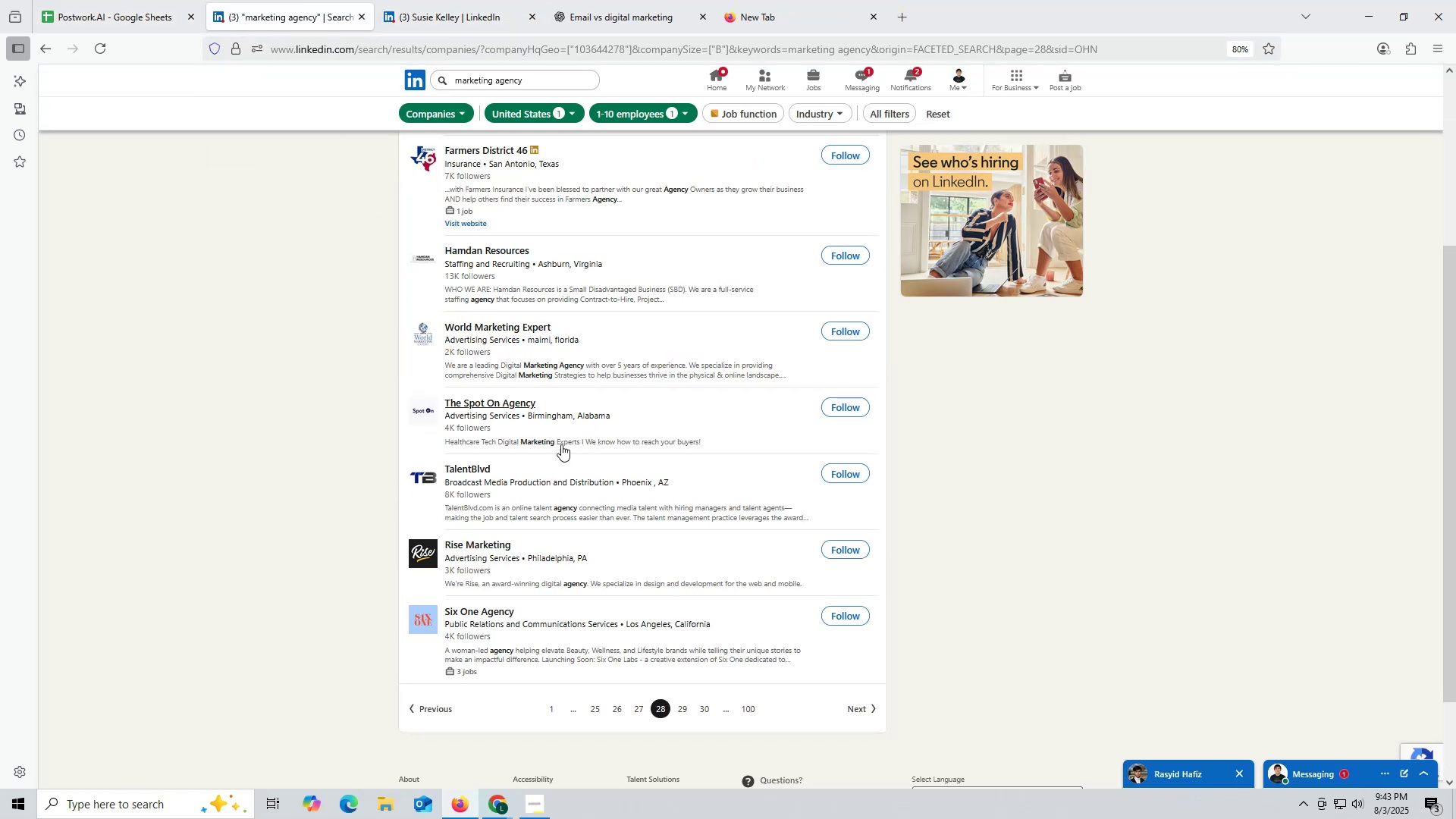 
right_click([485, 327])
 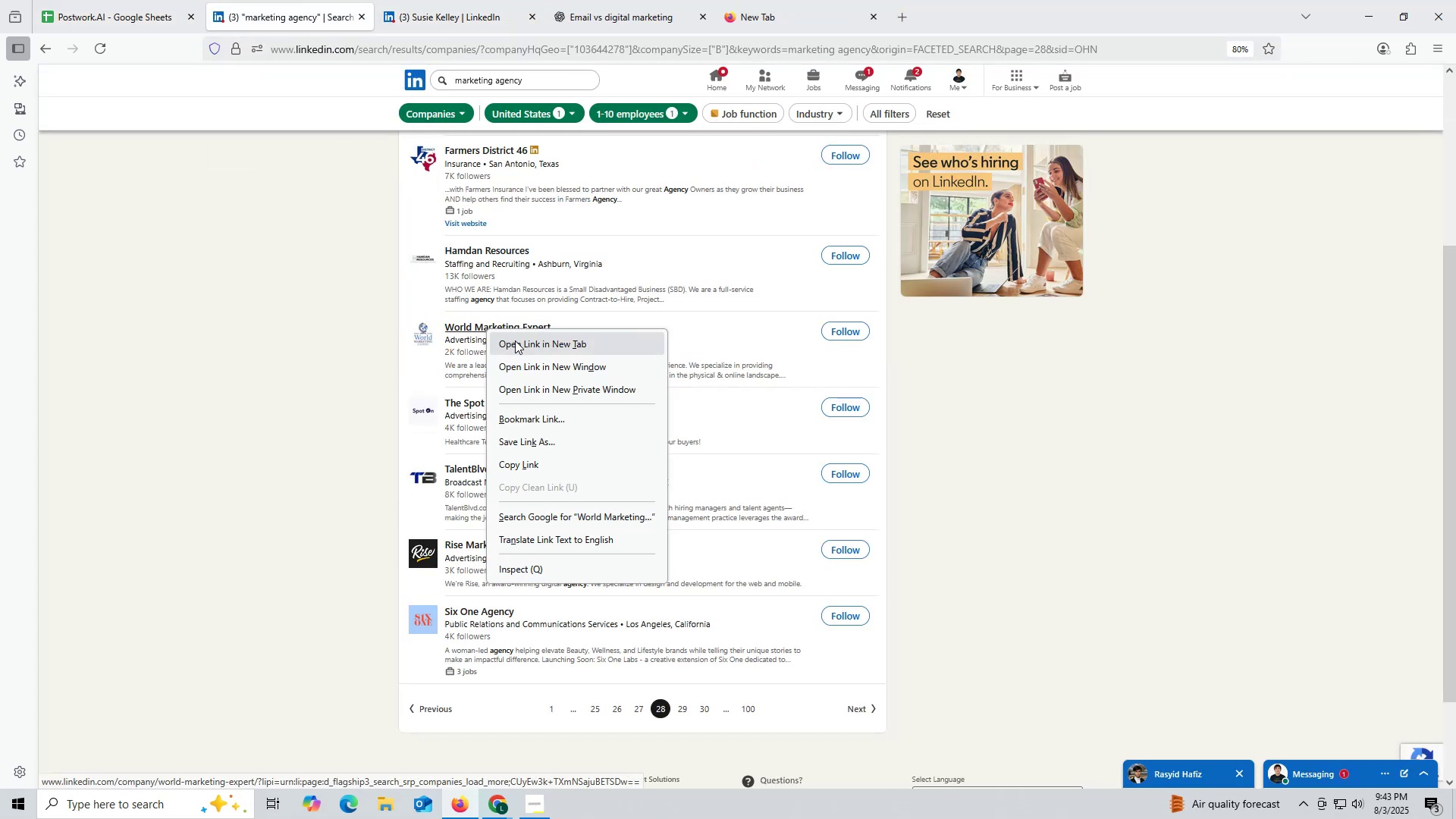 
left_click([515, 340])
 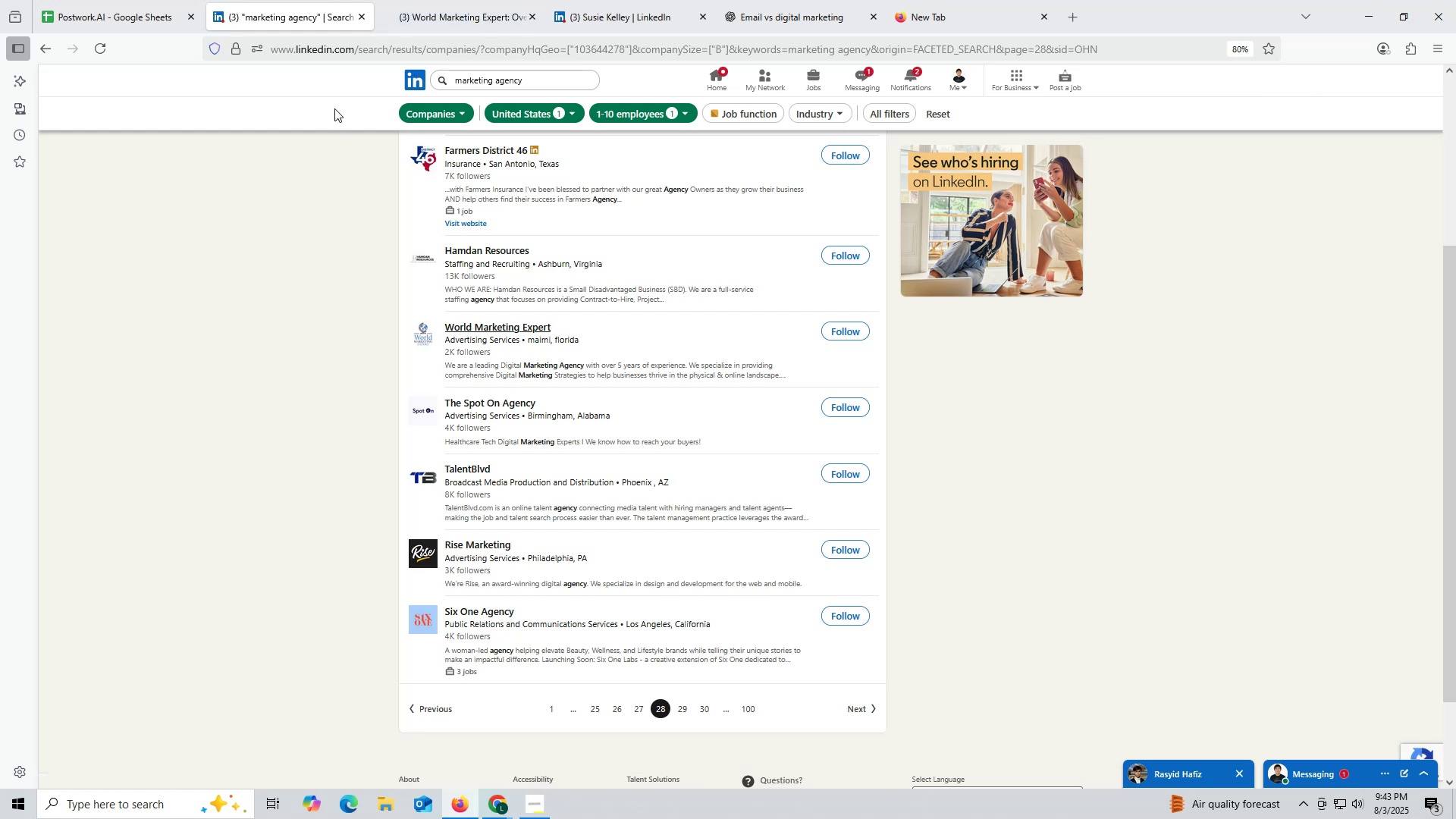 
left_click([441, 15])
 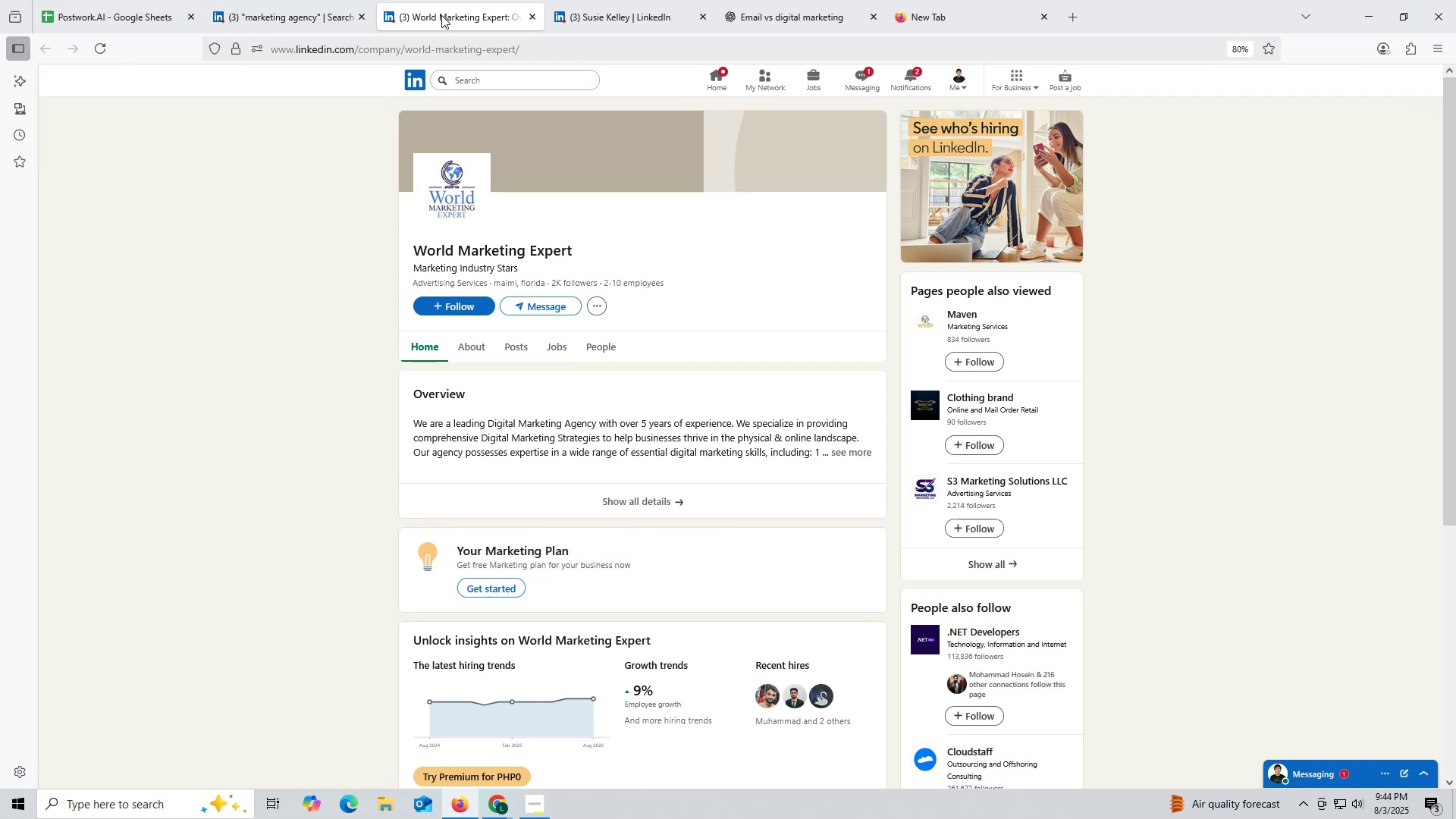 
wait(15.1)
 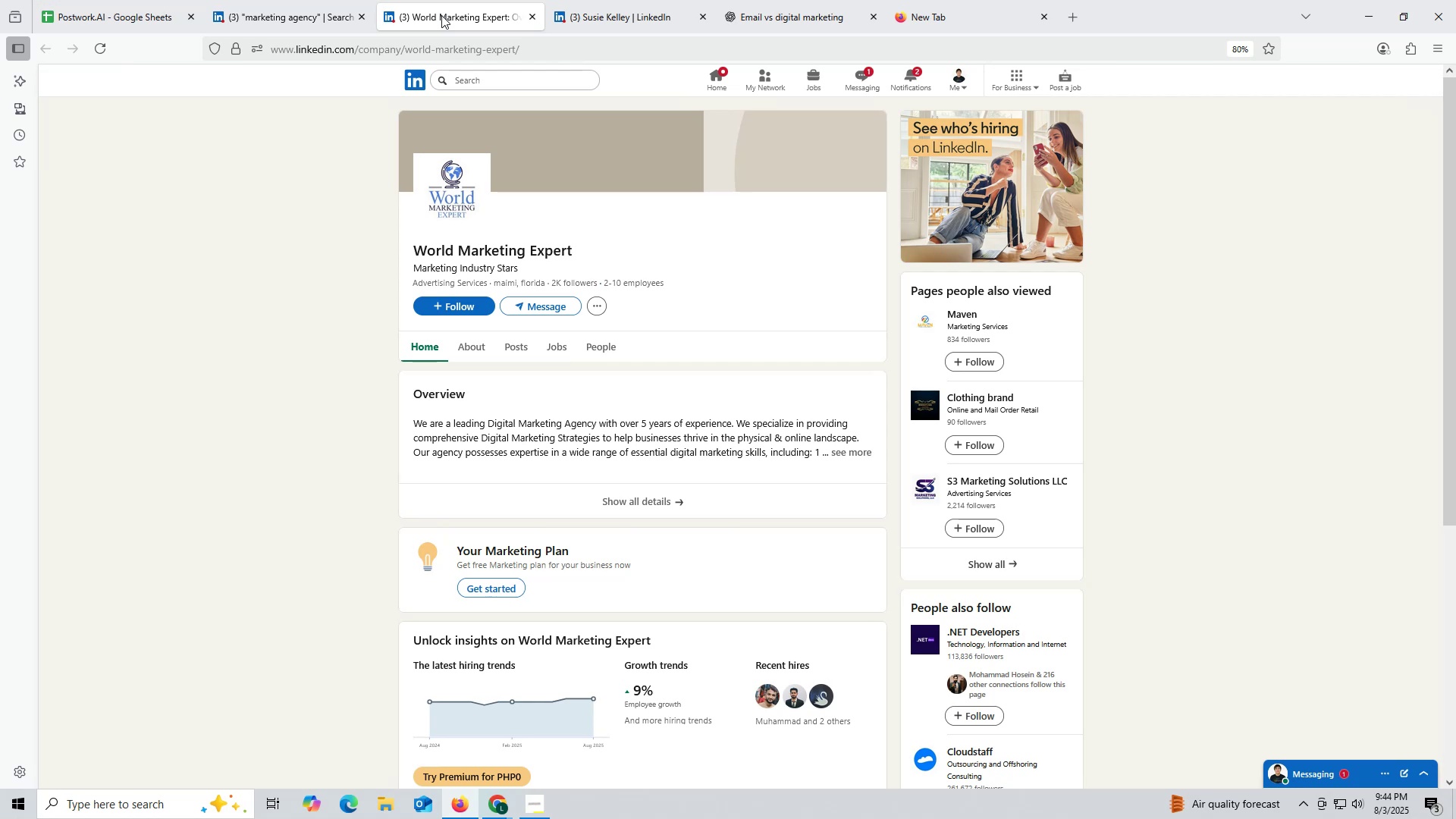 
mouse_move([565, 350])
 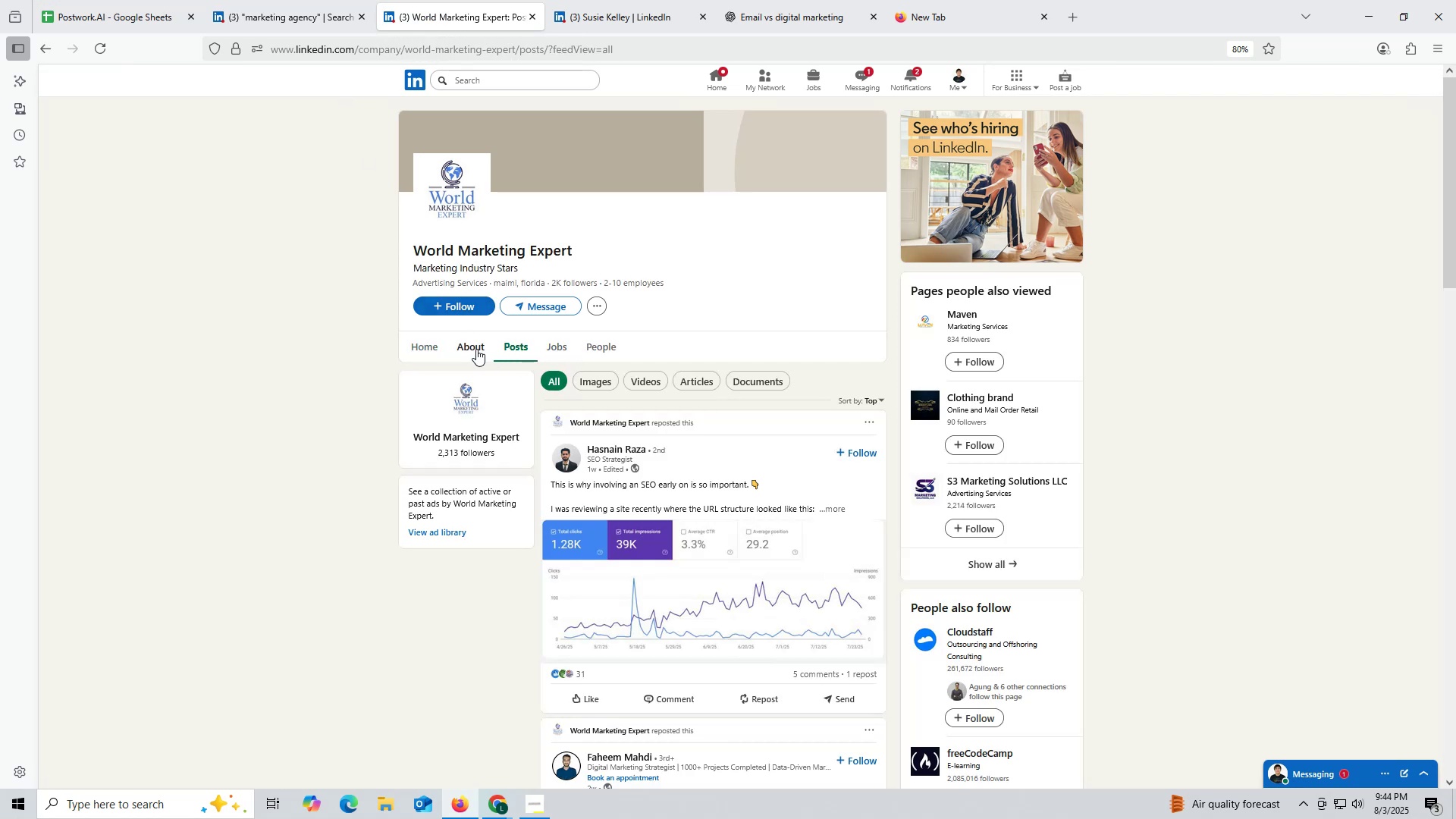 
left_click([469, 347])
 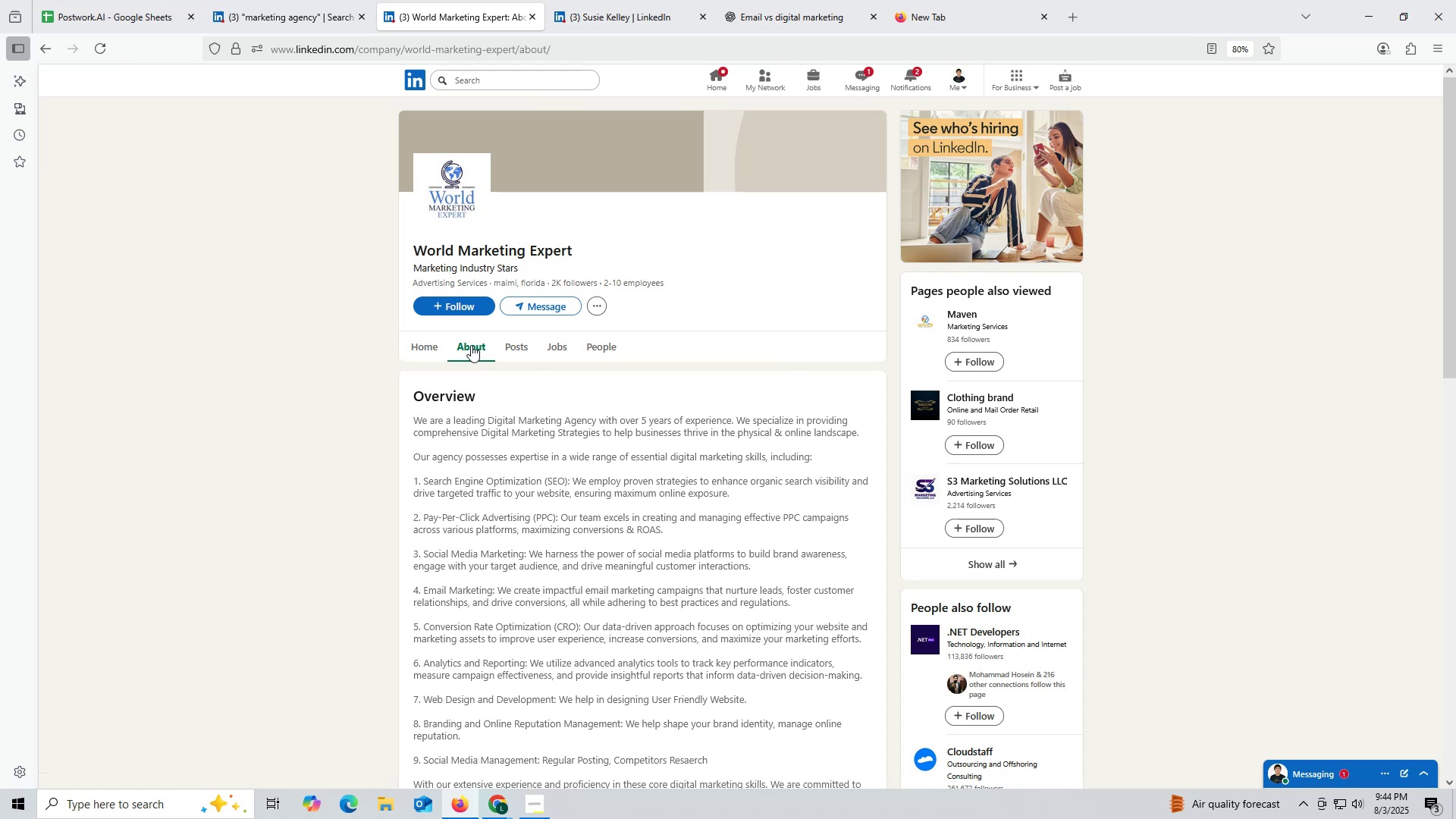 
wait(5.46)
 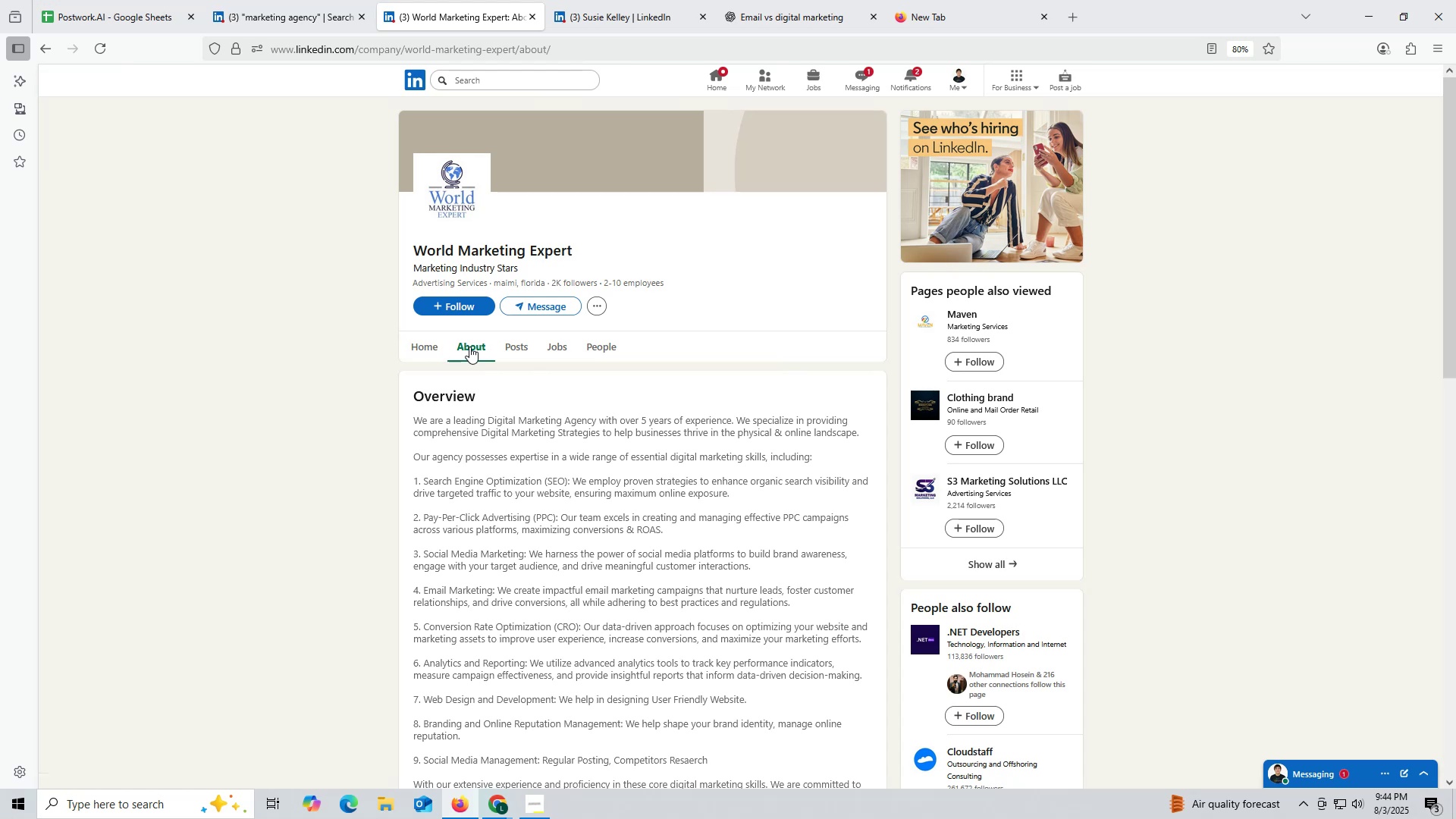 
scroll: coordinate [526, 435], scroll_direction: down, amount: 3.0
 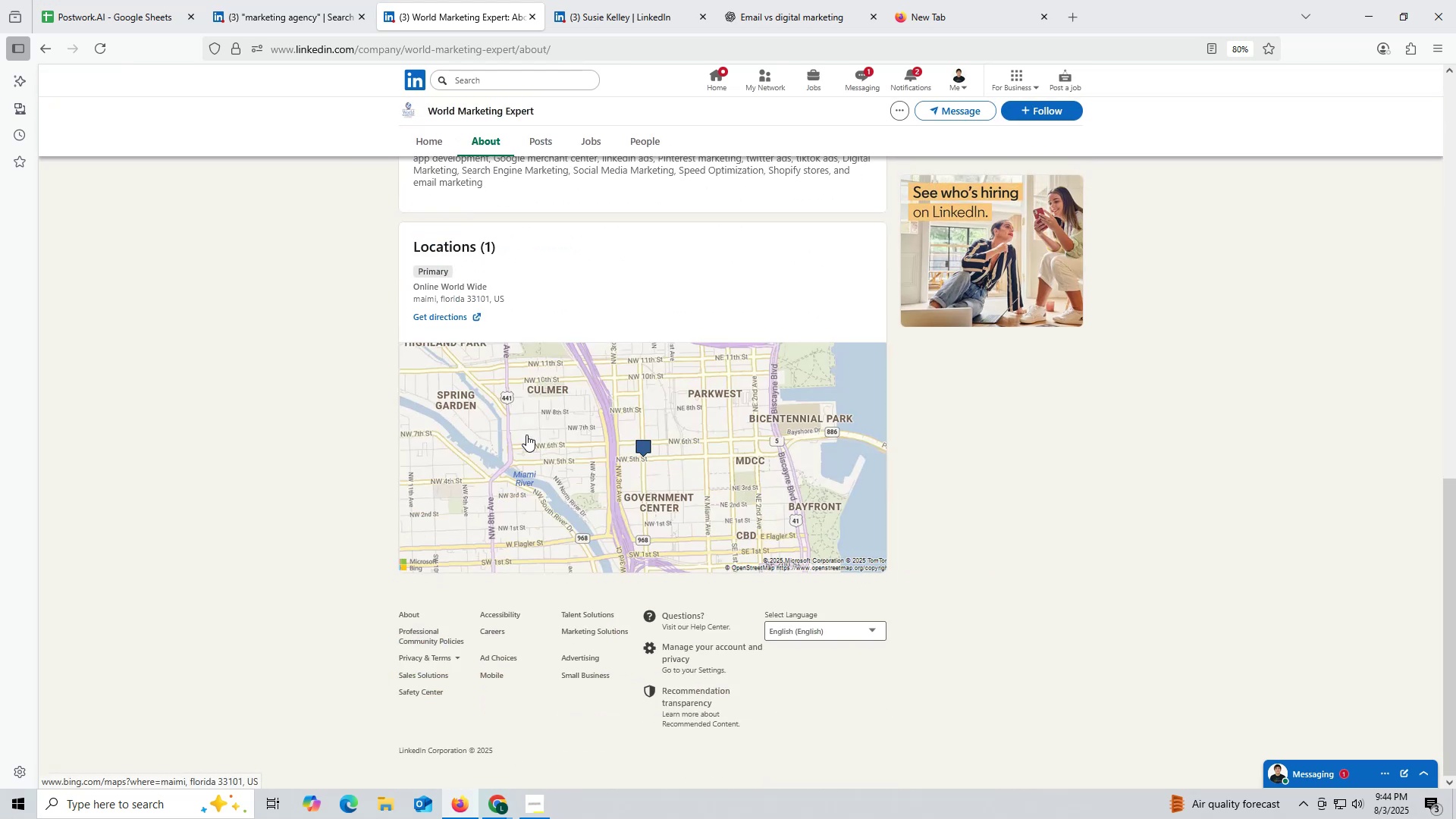 
scroll: coordinate [526, 434], scroll_direction: up, amount: 10.0
 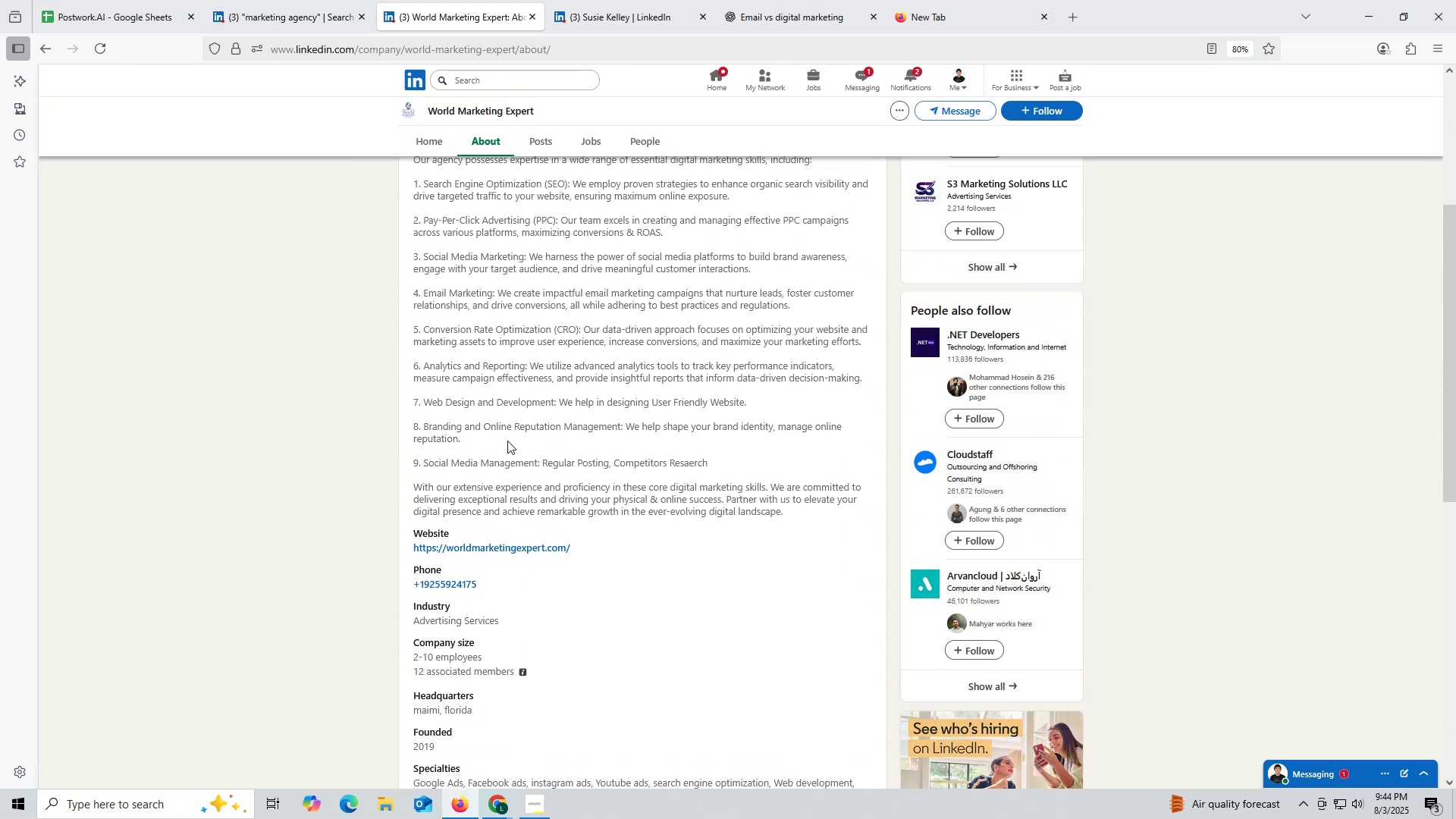 
scroll: coordinate [466, 516], scroll_direction: down, amount: 2.0
 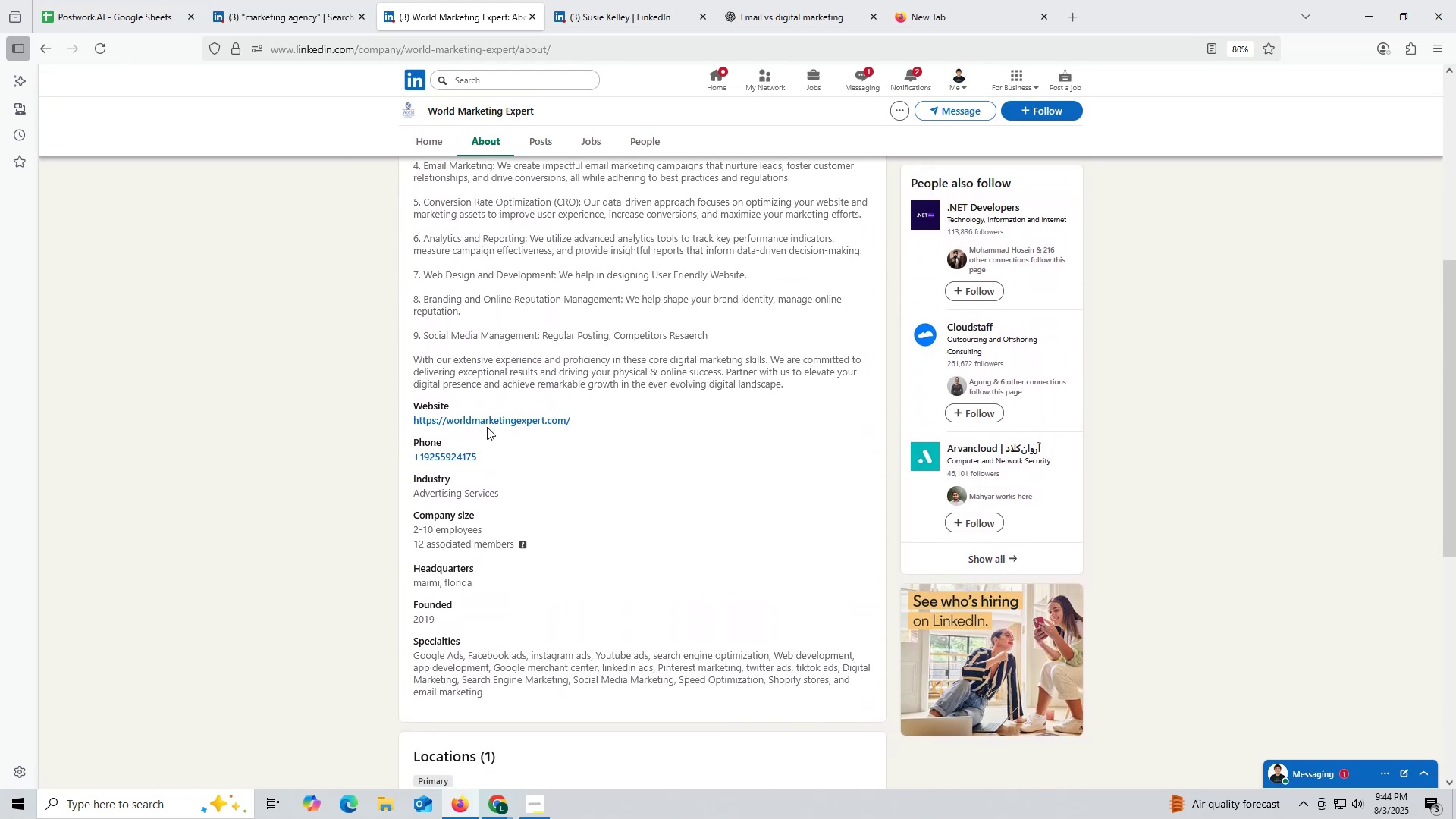 
right_click([487, 423])
 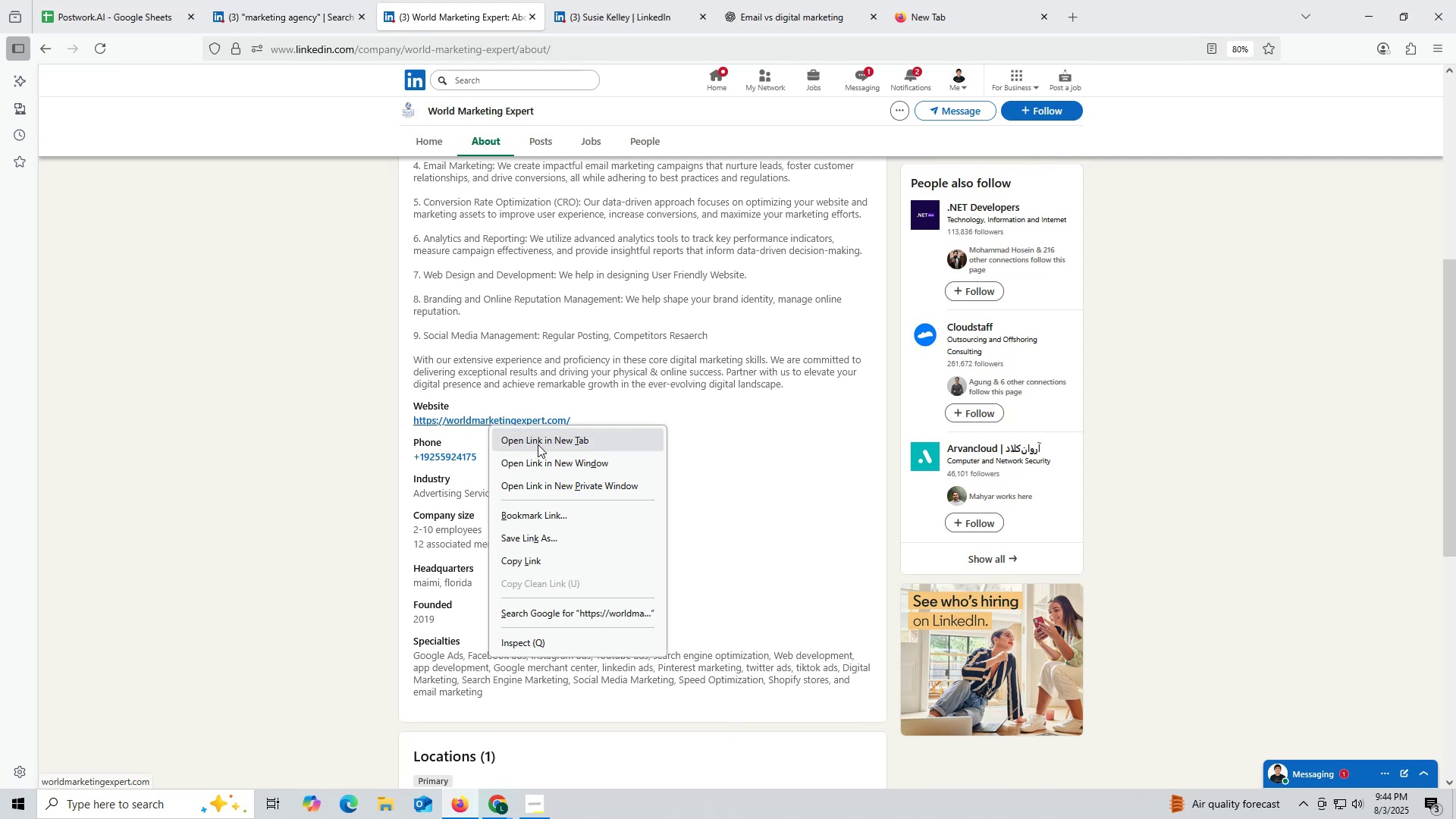 
left_click([538, 444])
 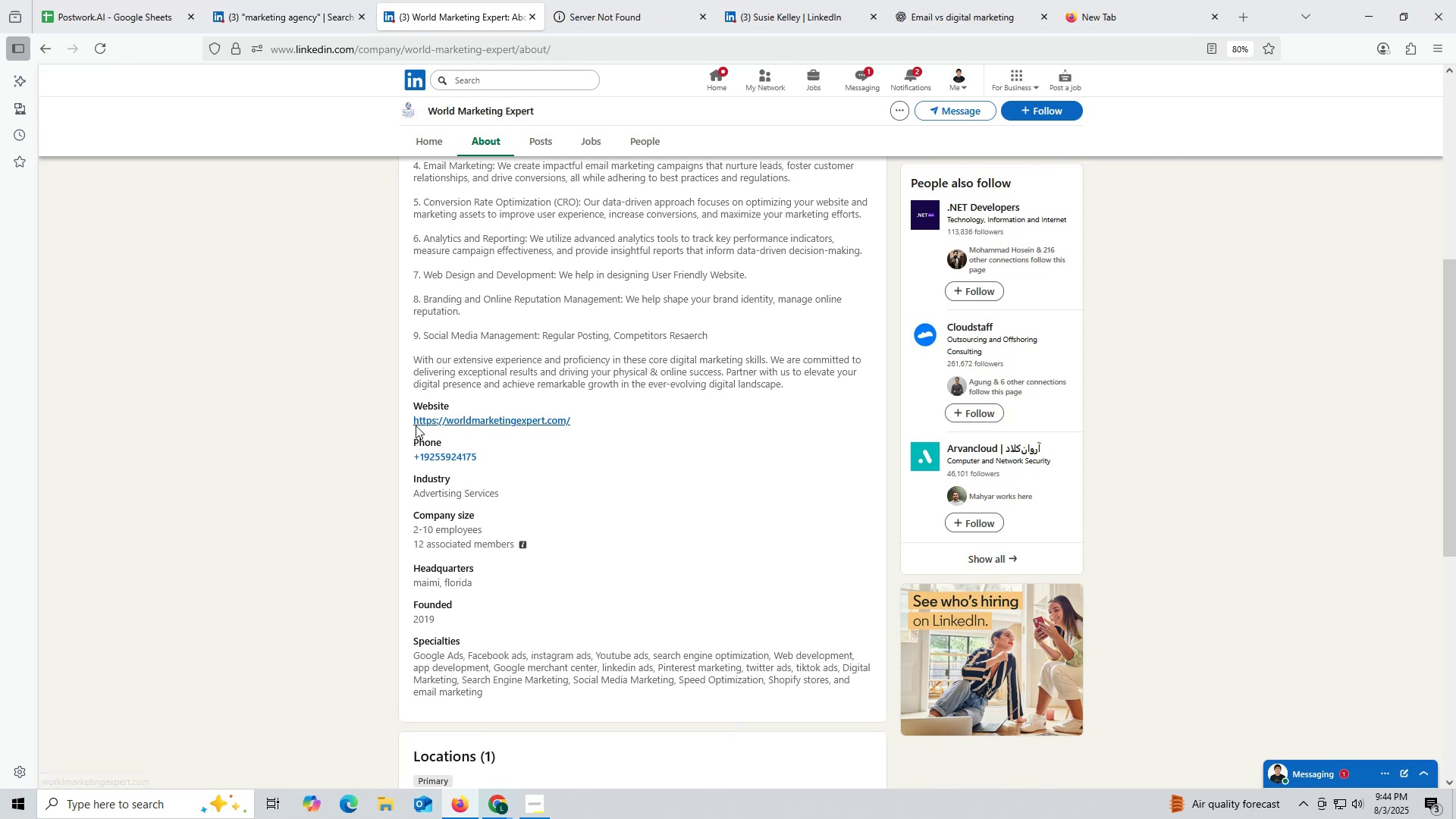 
left_click_drag(start_coordinate=[406, 422], to_coordinate=[611, 421])
 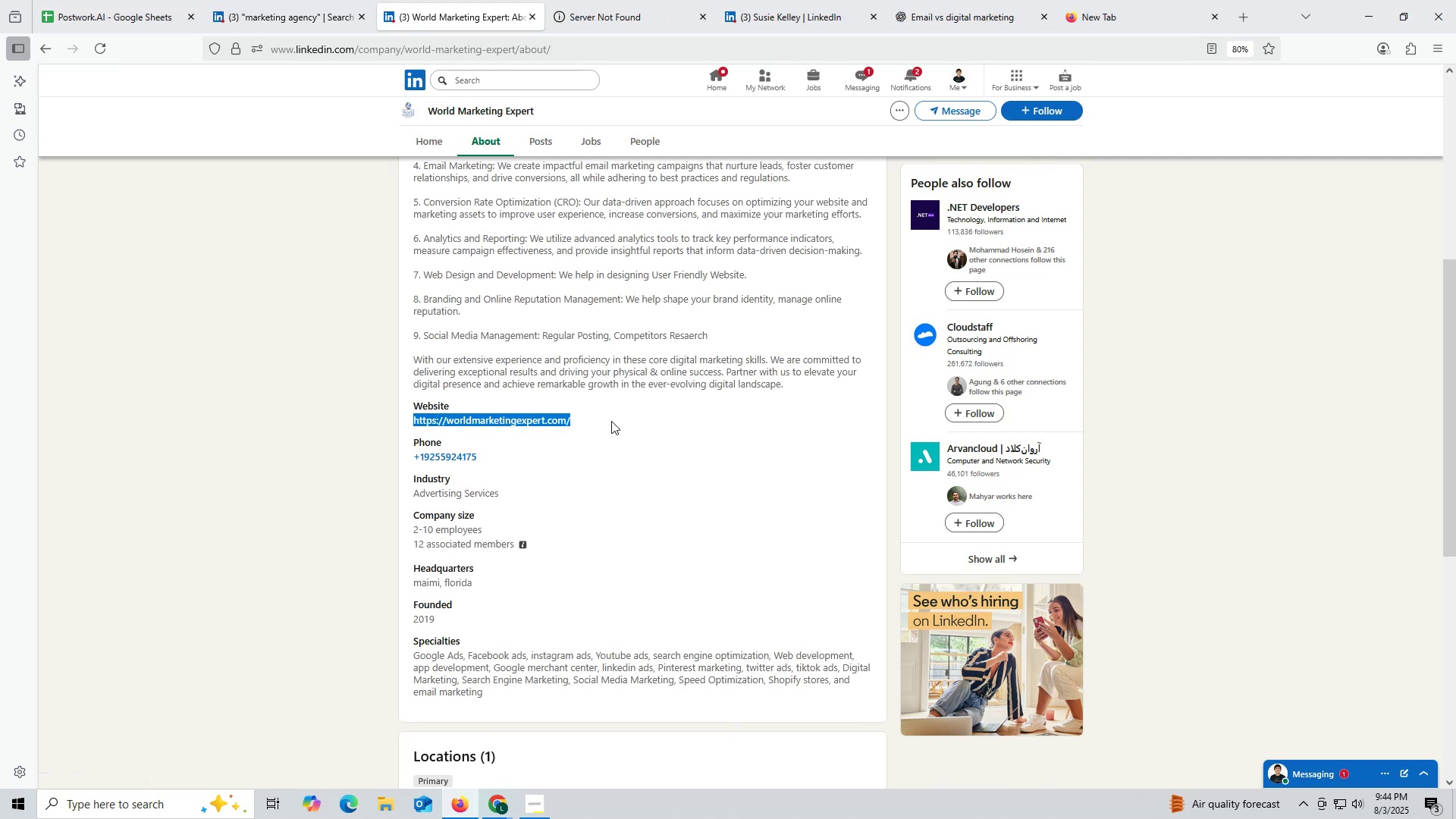 
key(Control+ControlLeft)
 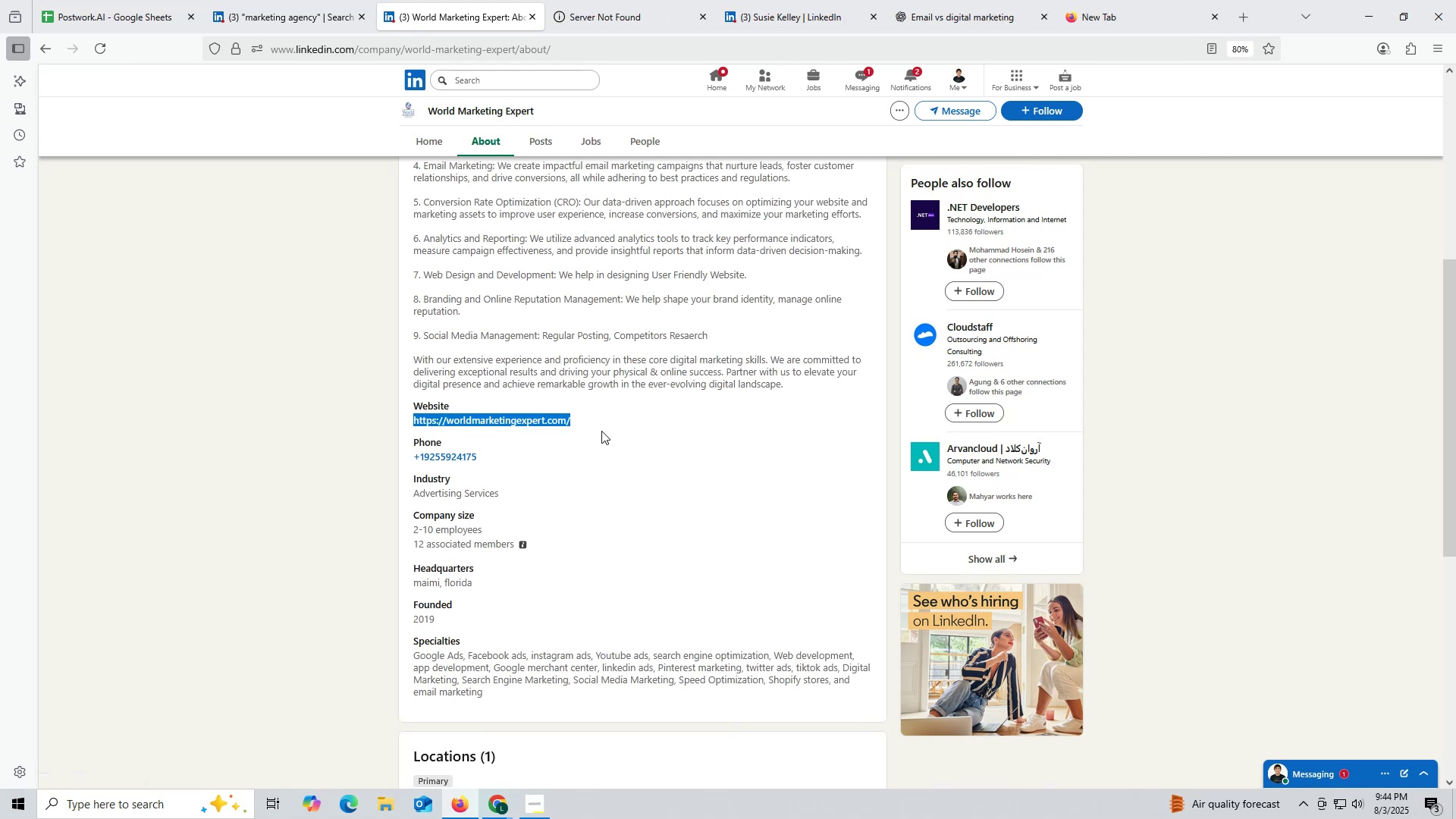 
key(Control+C)
 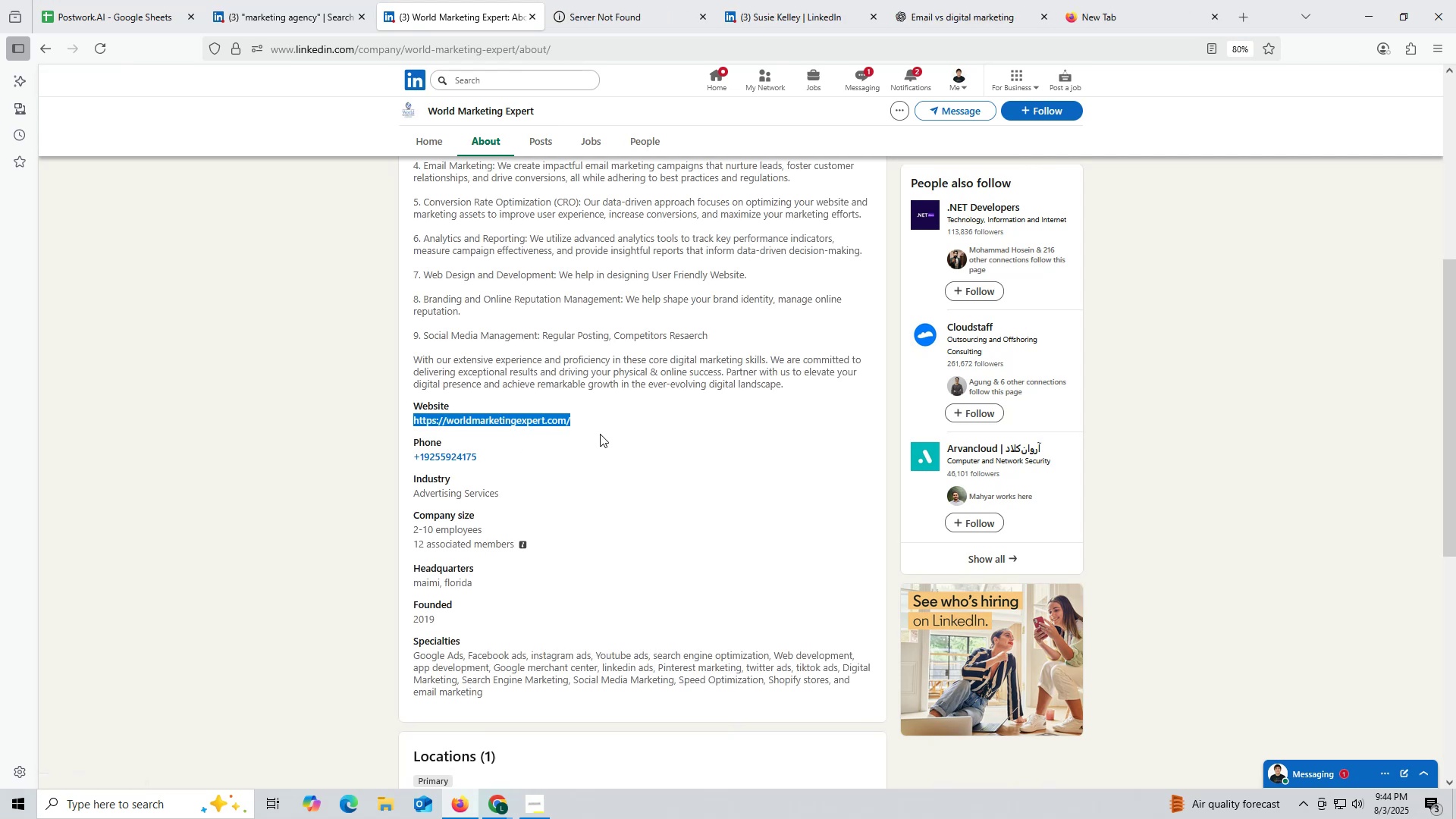 
key(Control+ControlLeft)
 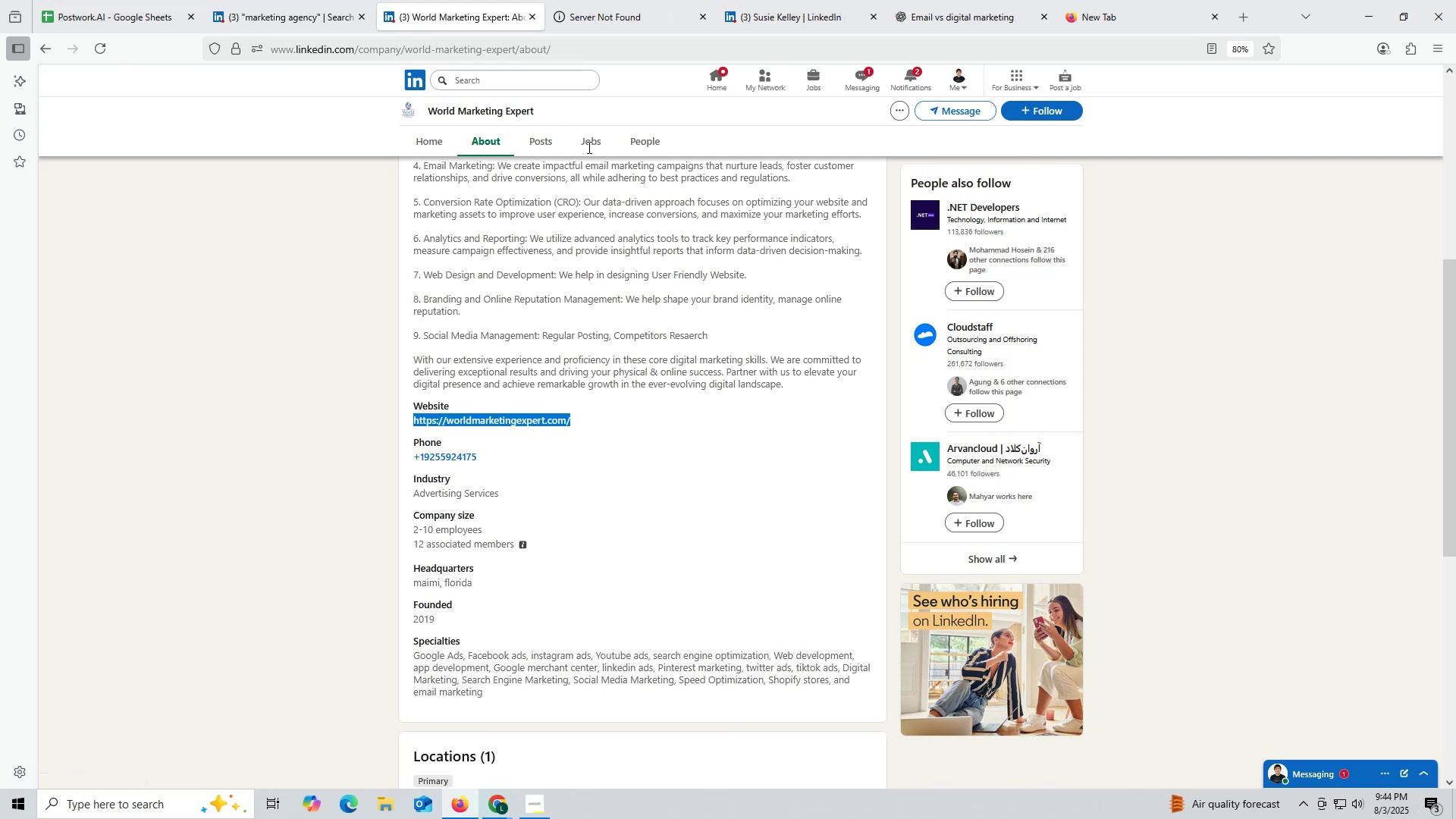 
key(Control+C)
 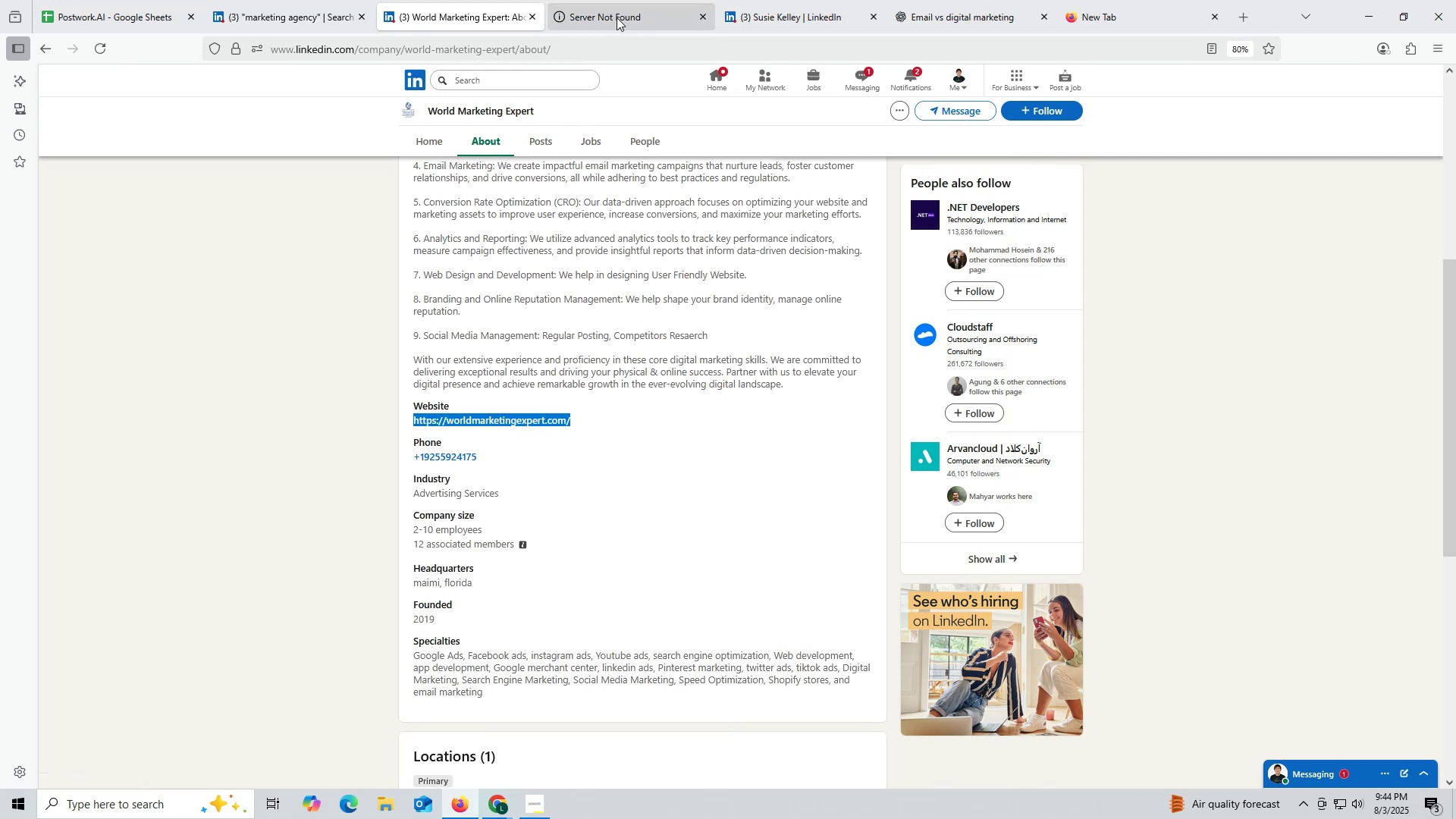 
left_click([617, 13])
 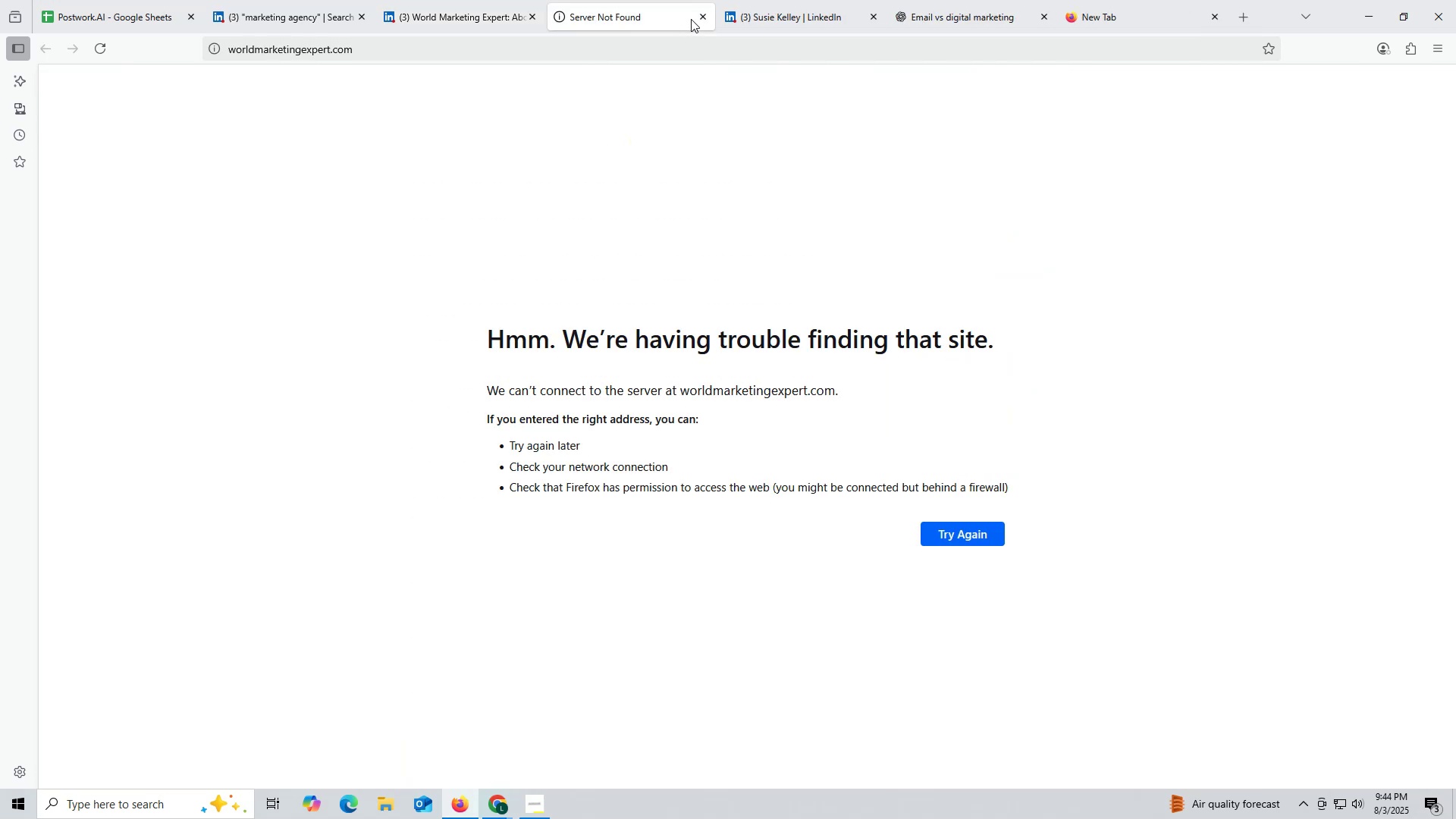 
left_click([701, 17])
 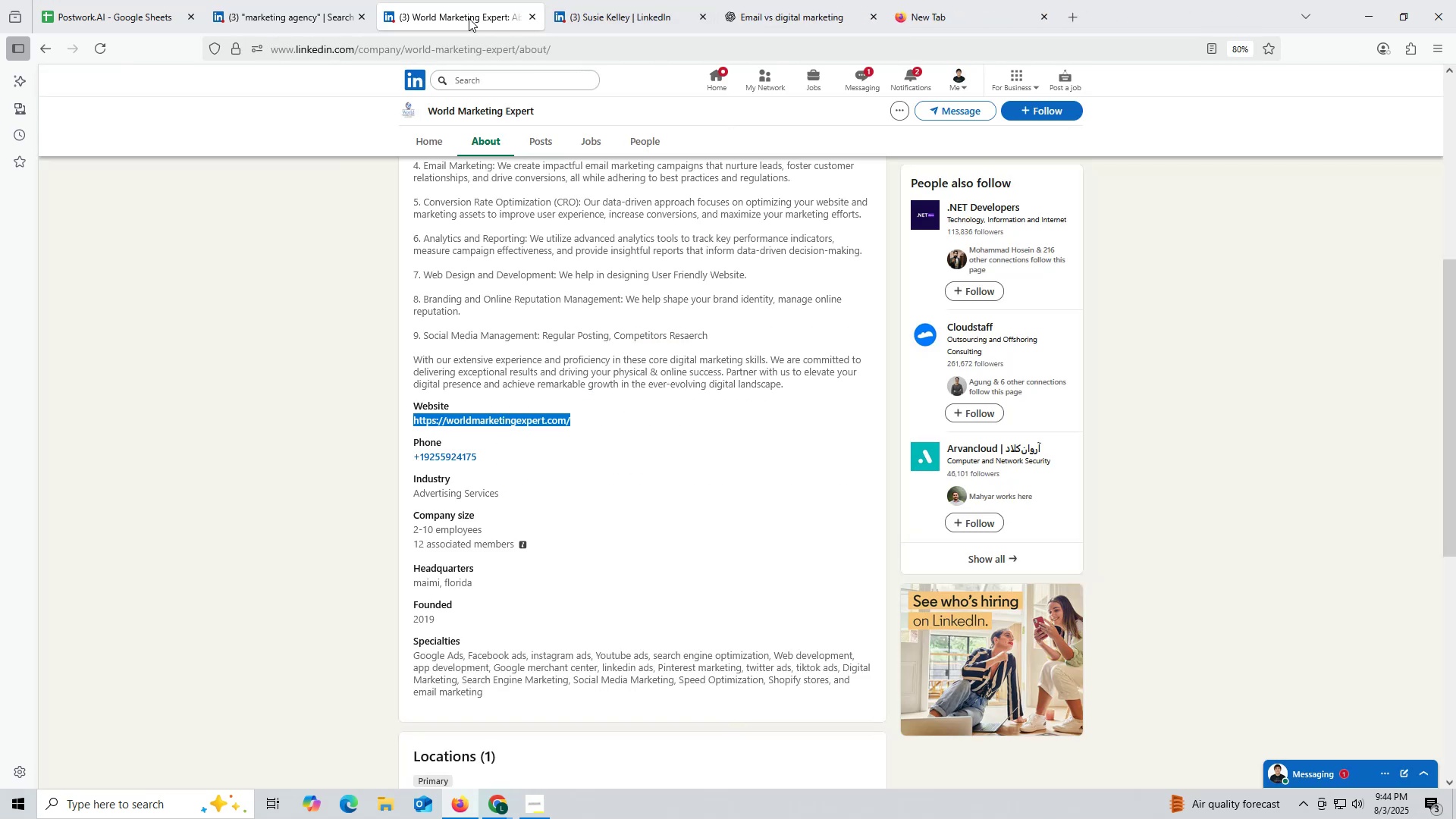 
left_click([448, 14])
 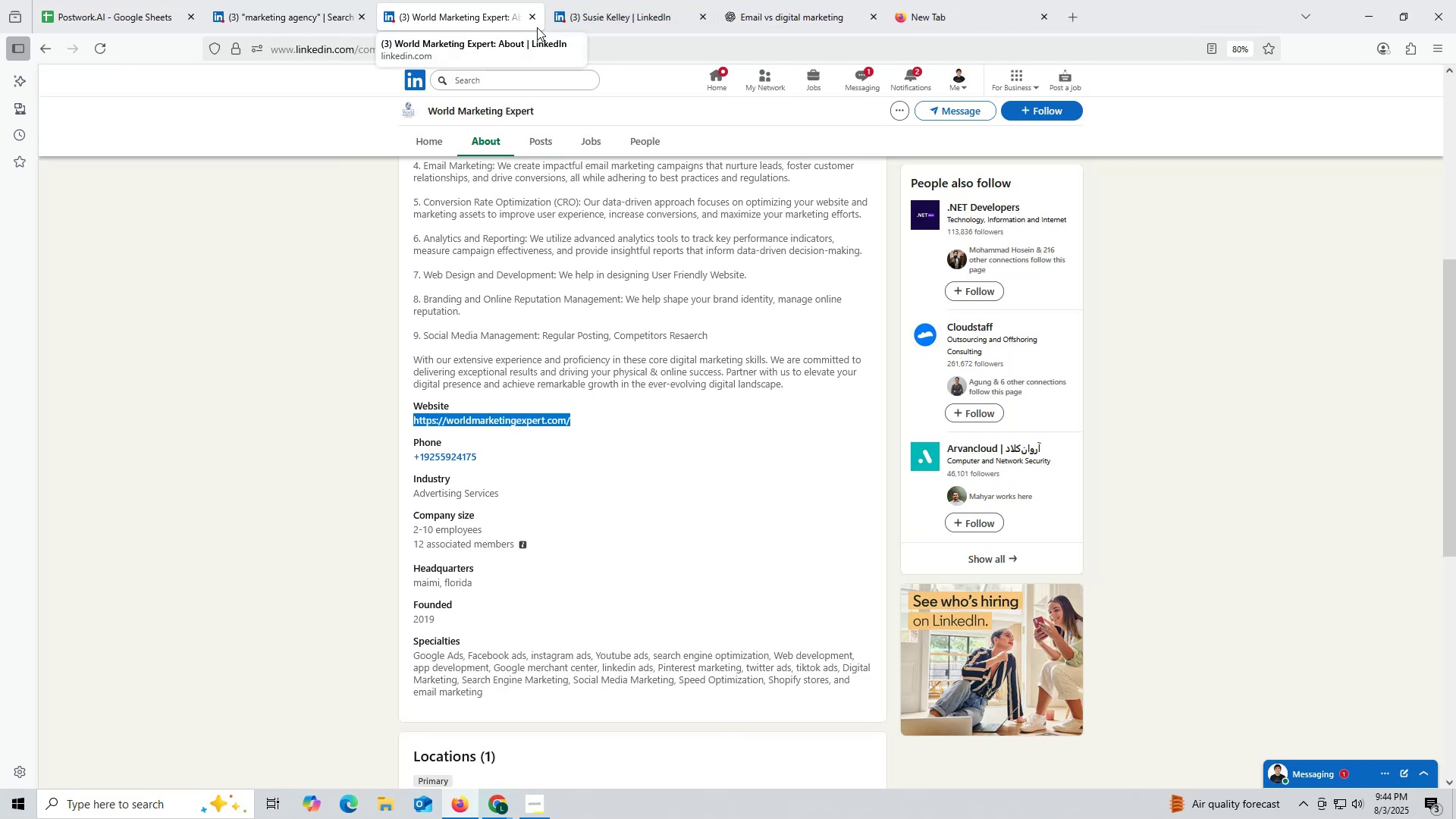 
left_click([533, 17])
 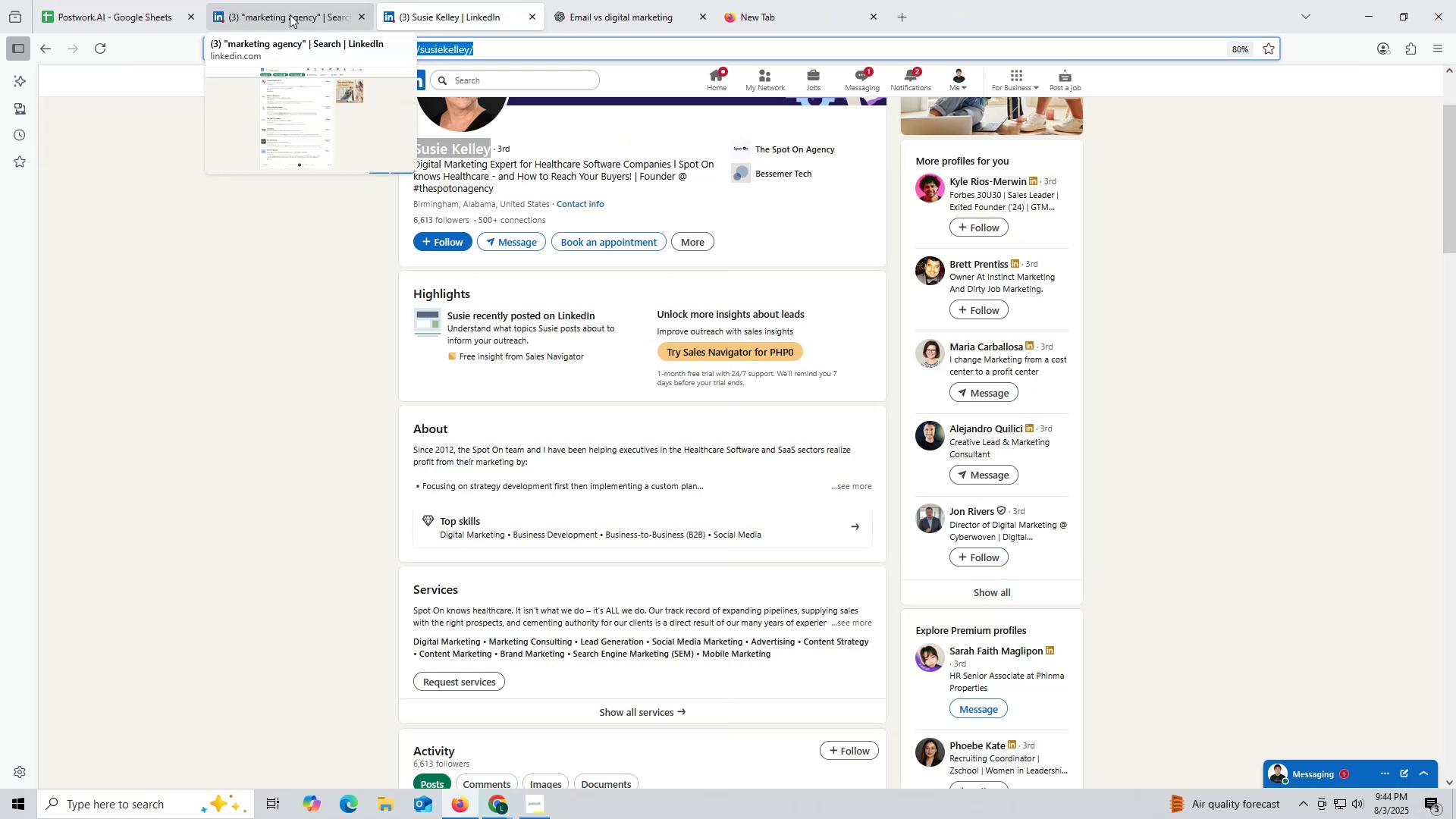 
left_click([262, 14])
 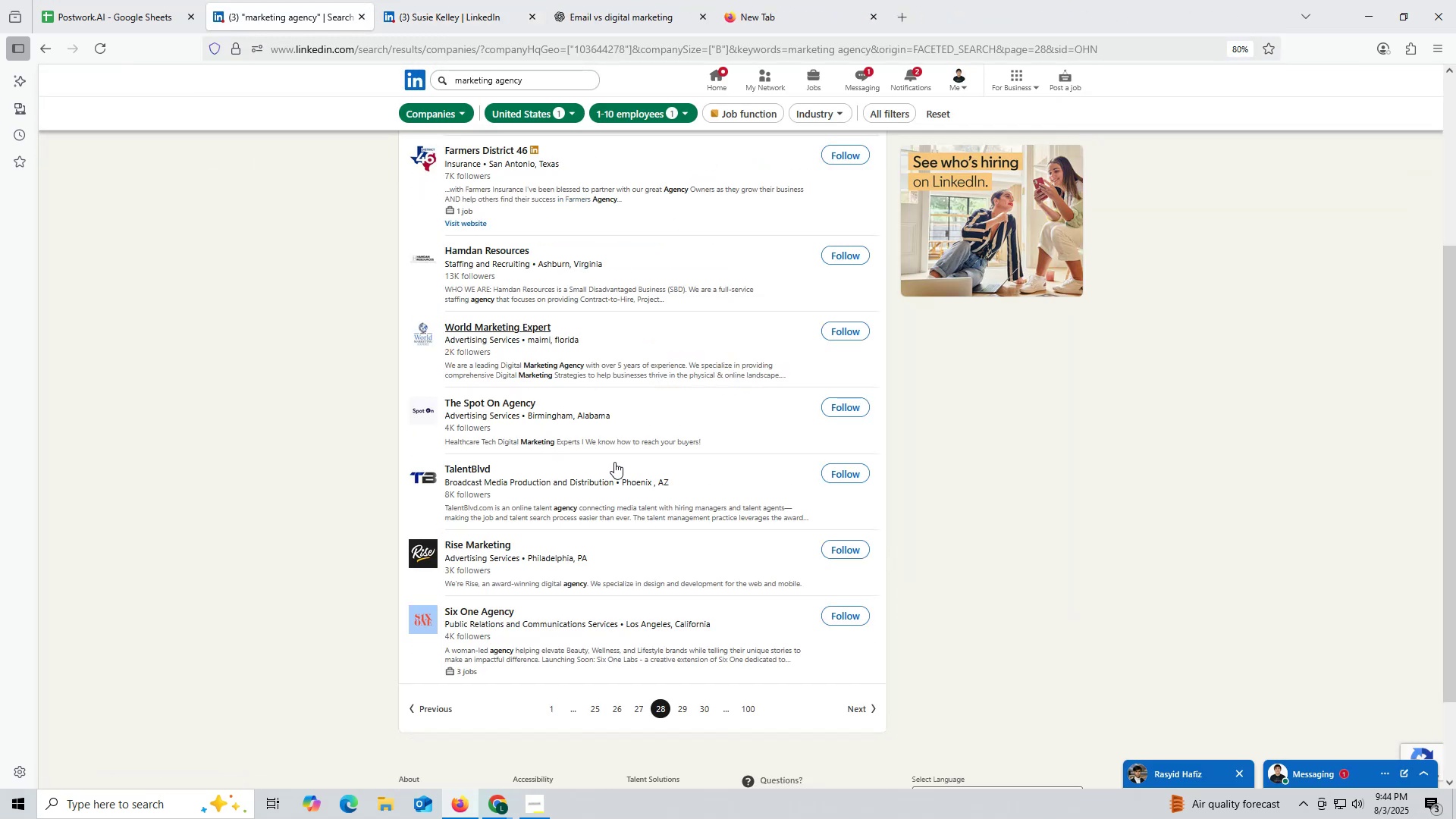 
scroll: coordinate [510, 416], scroll_direction: up, amount: 5.0
 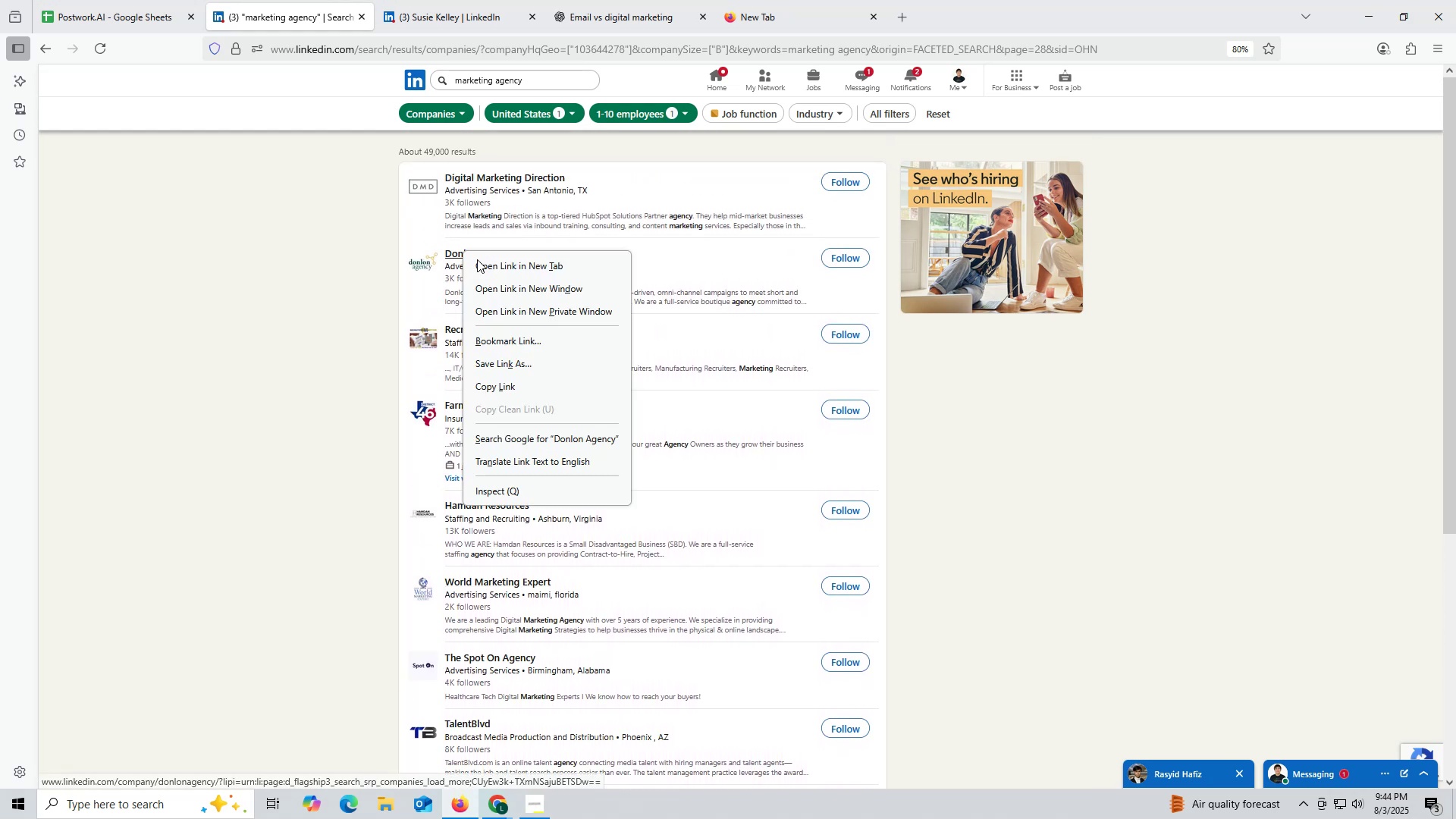 
left_click([503, 267])
 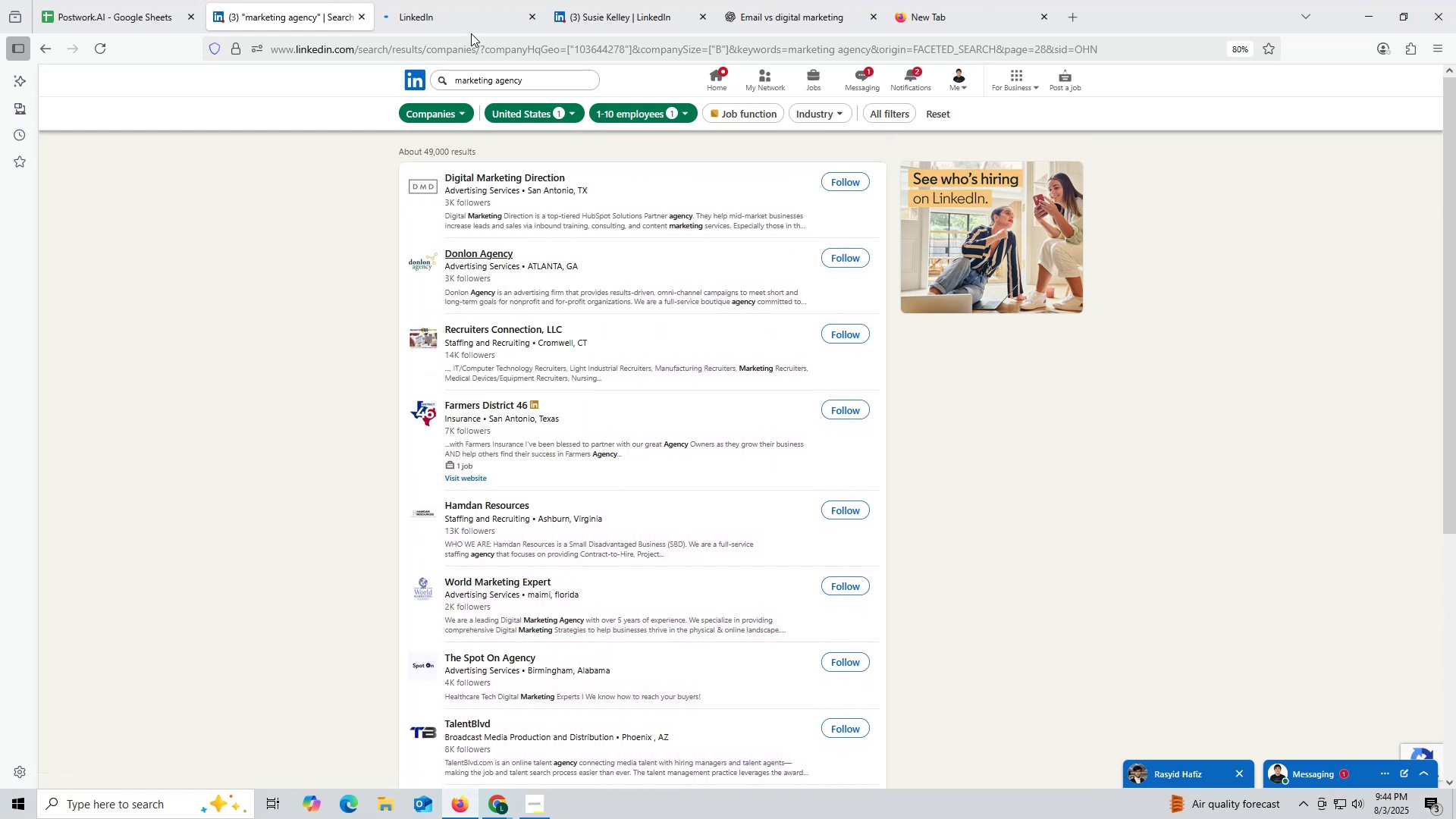 
left_click([461, 14])
 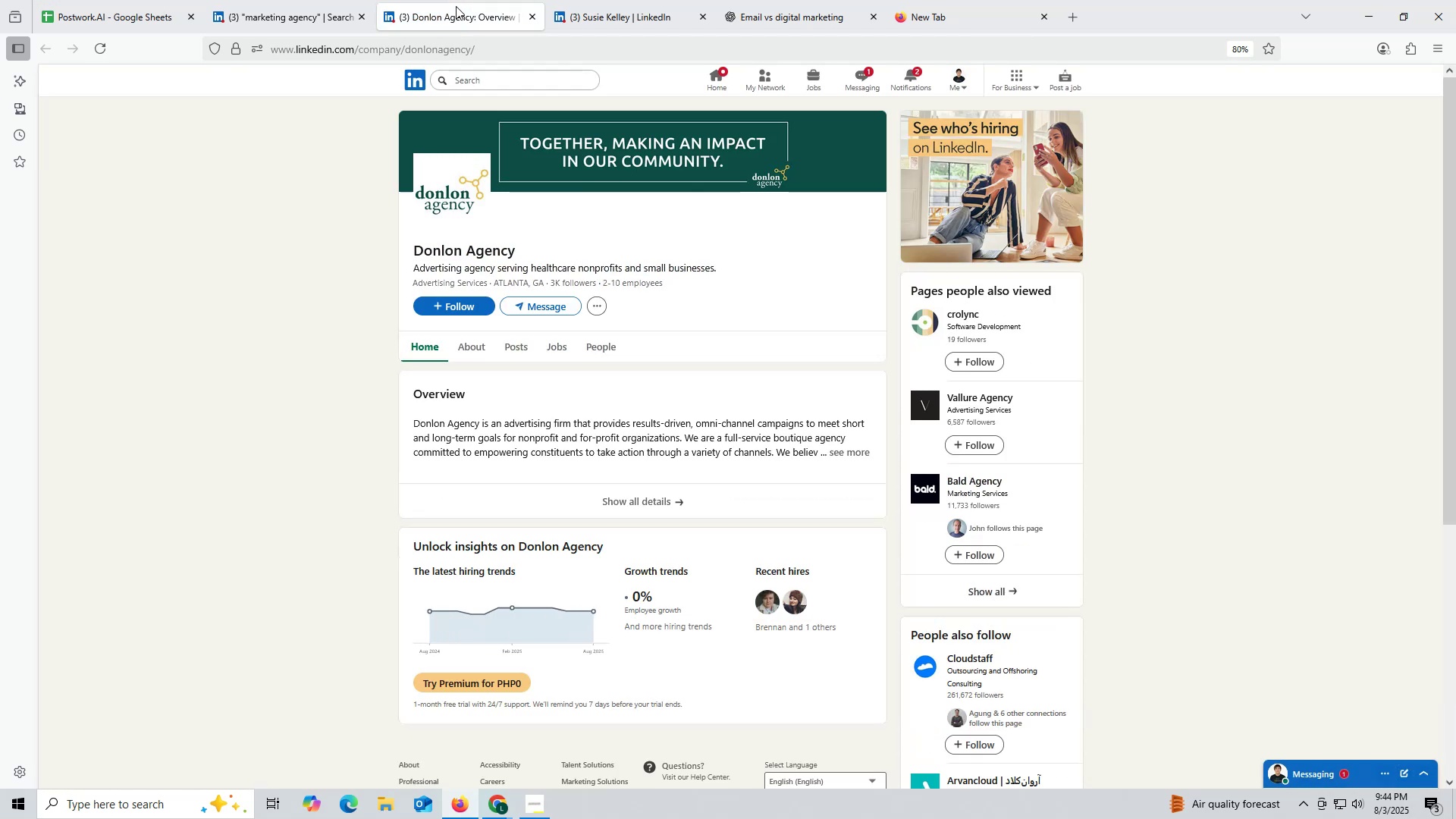 
wait(8.61)
 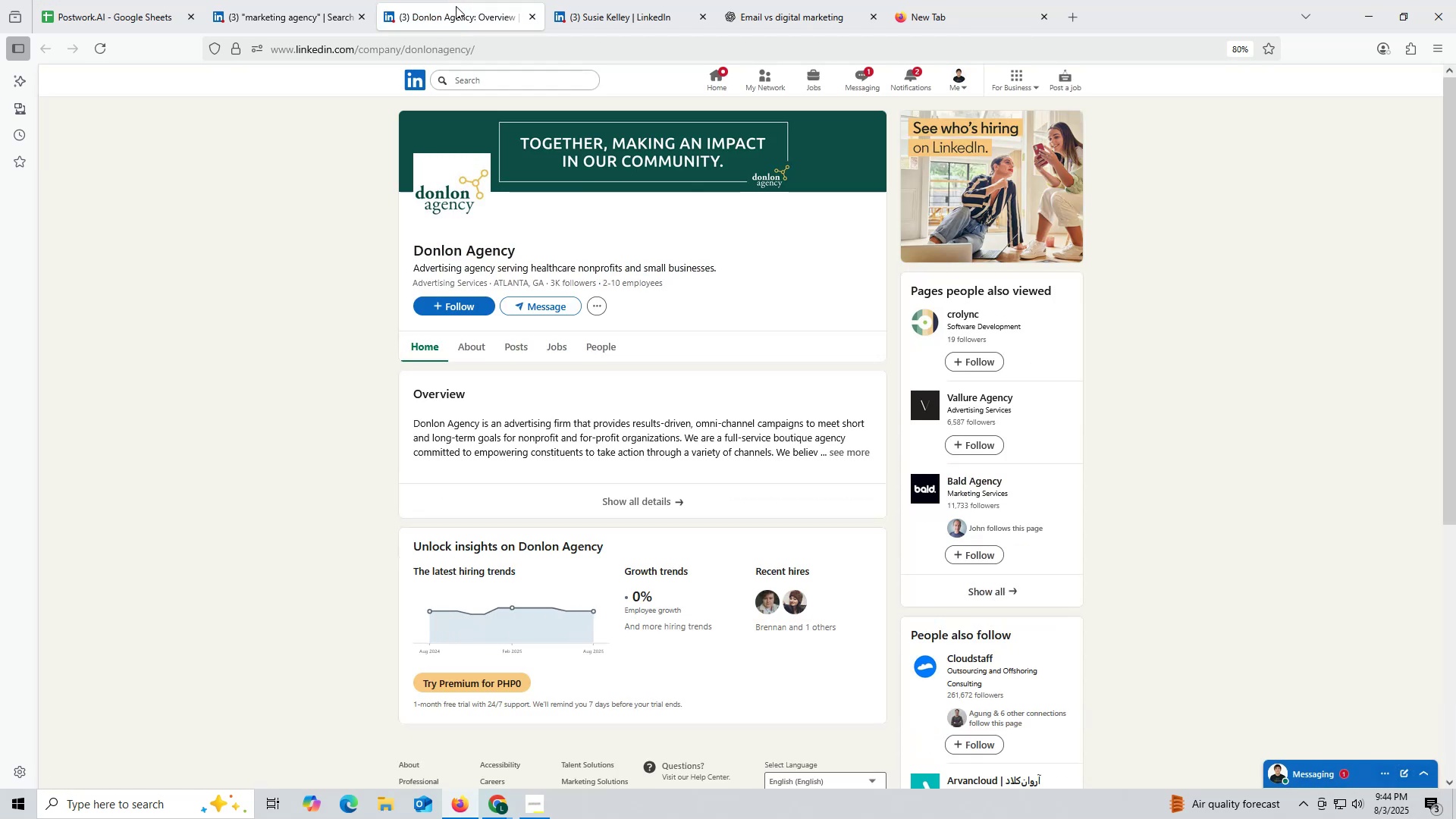 
left_click([513, 350])
 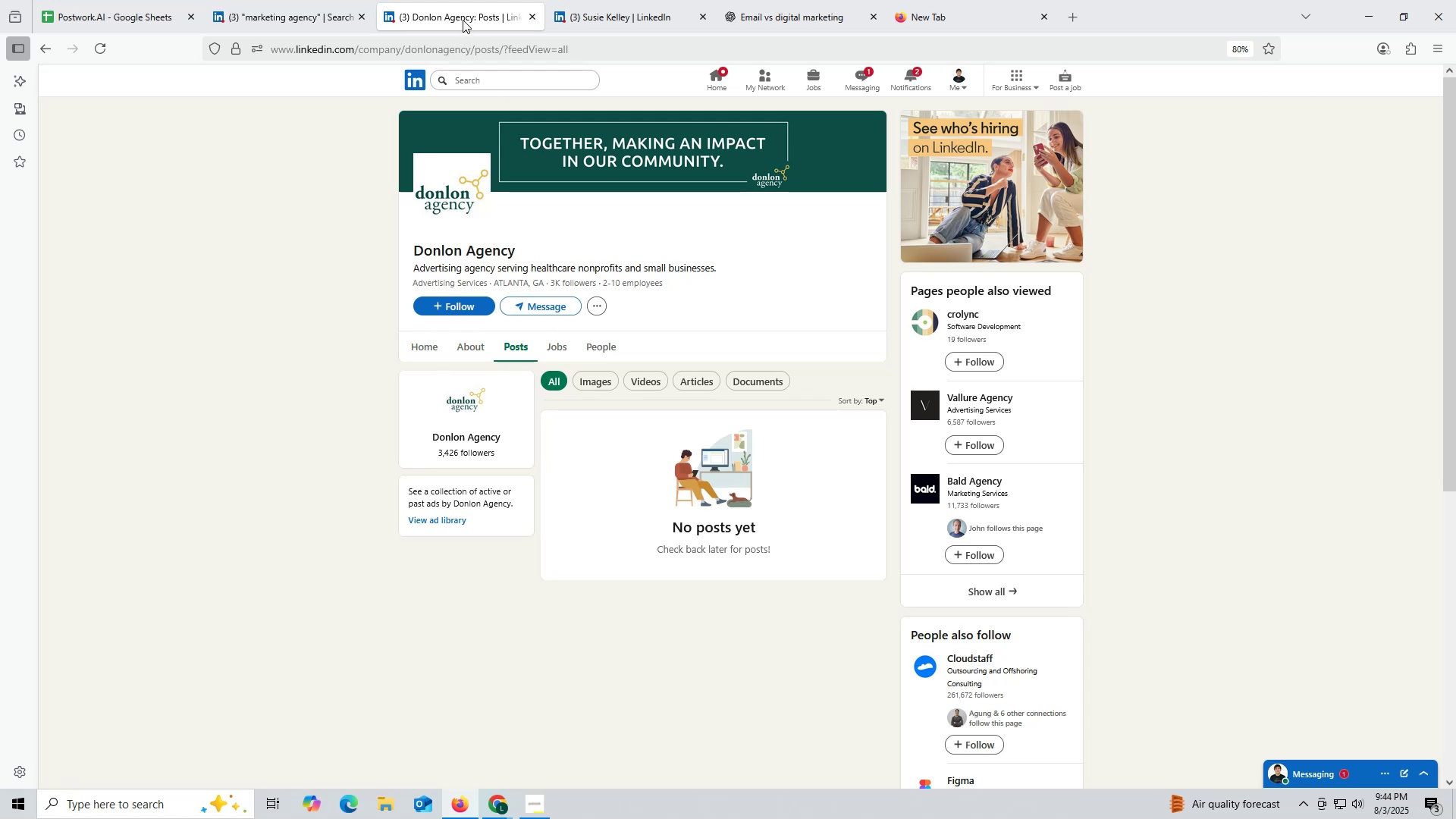 
wait(5.69)
 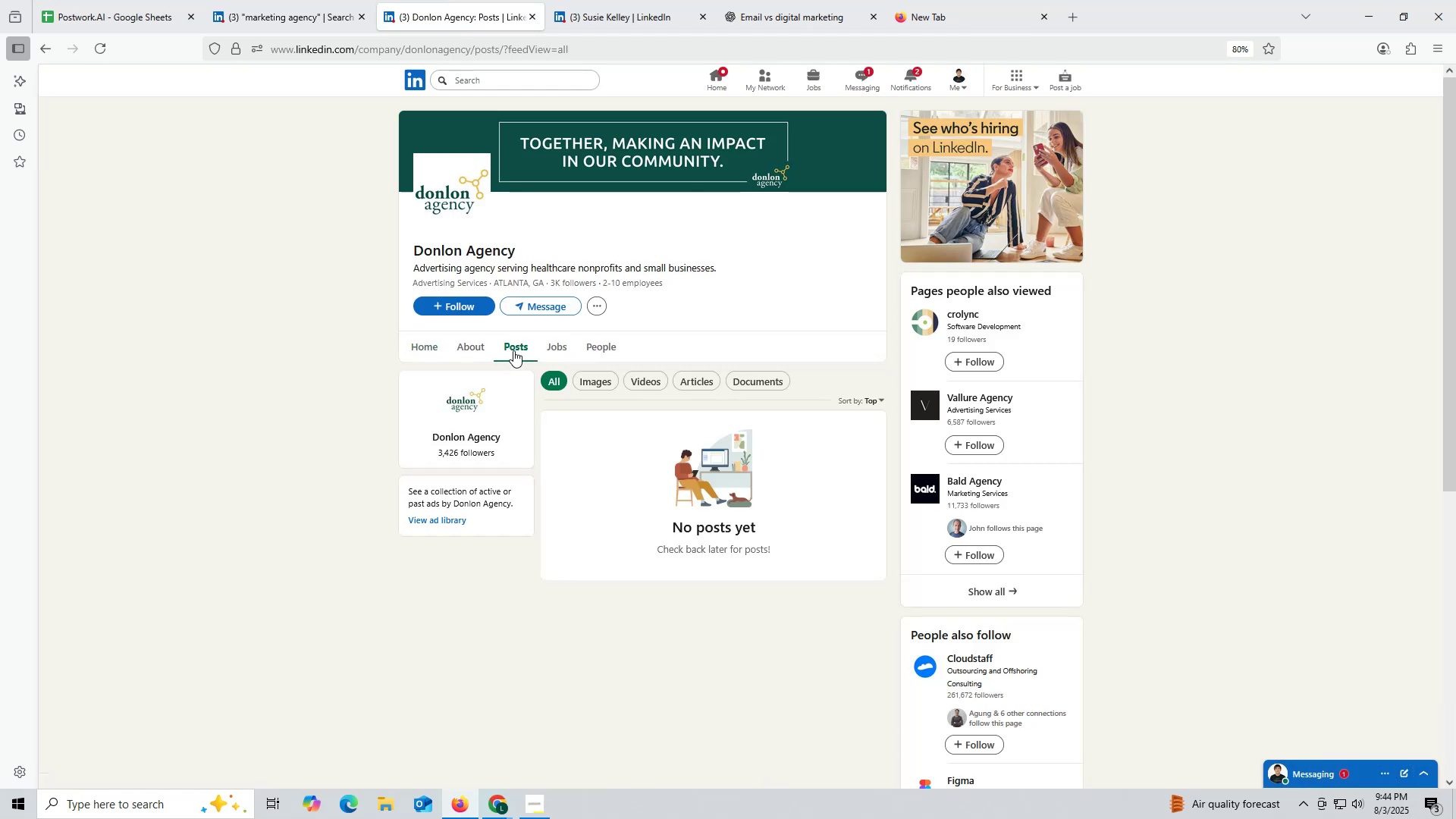 
left_click([532, 14])
 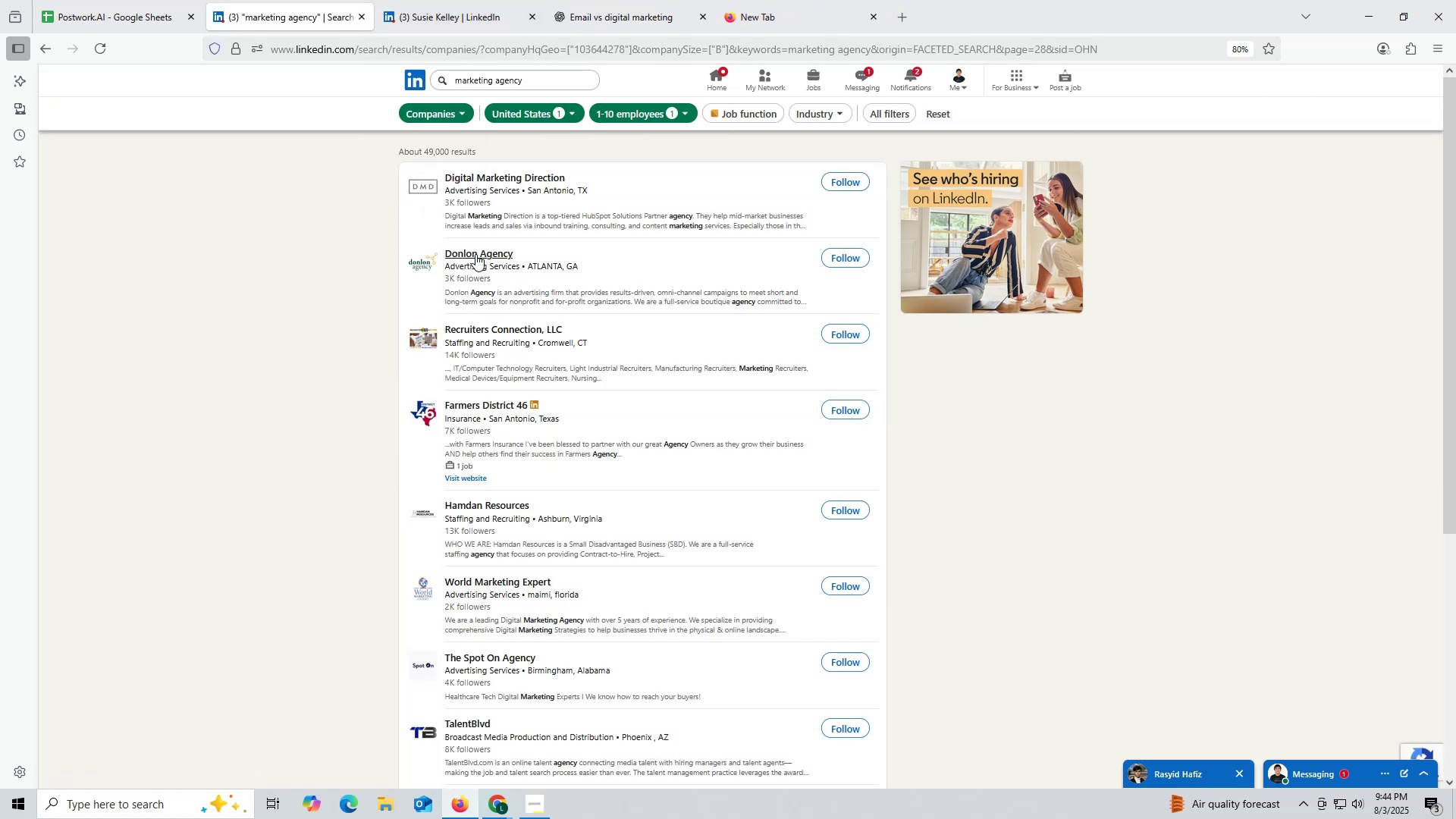 
right_click([493, 177])
 